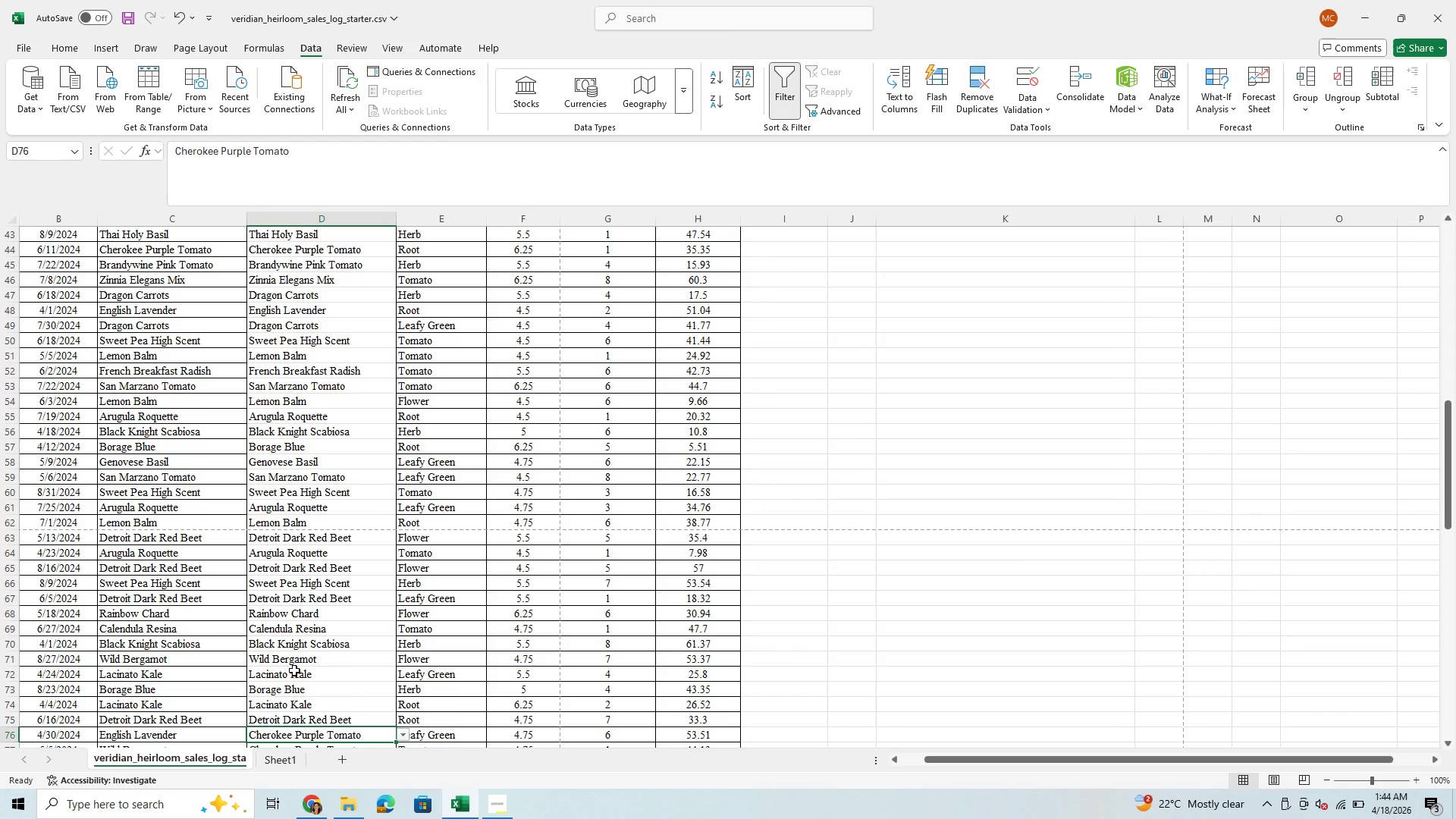 
type(eng)
 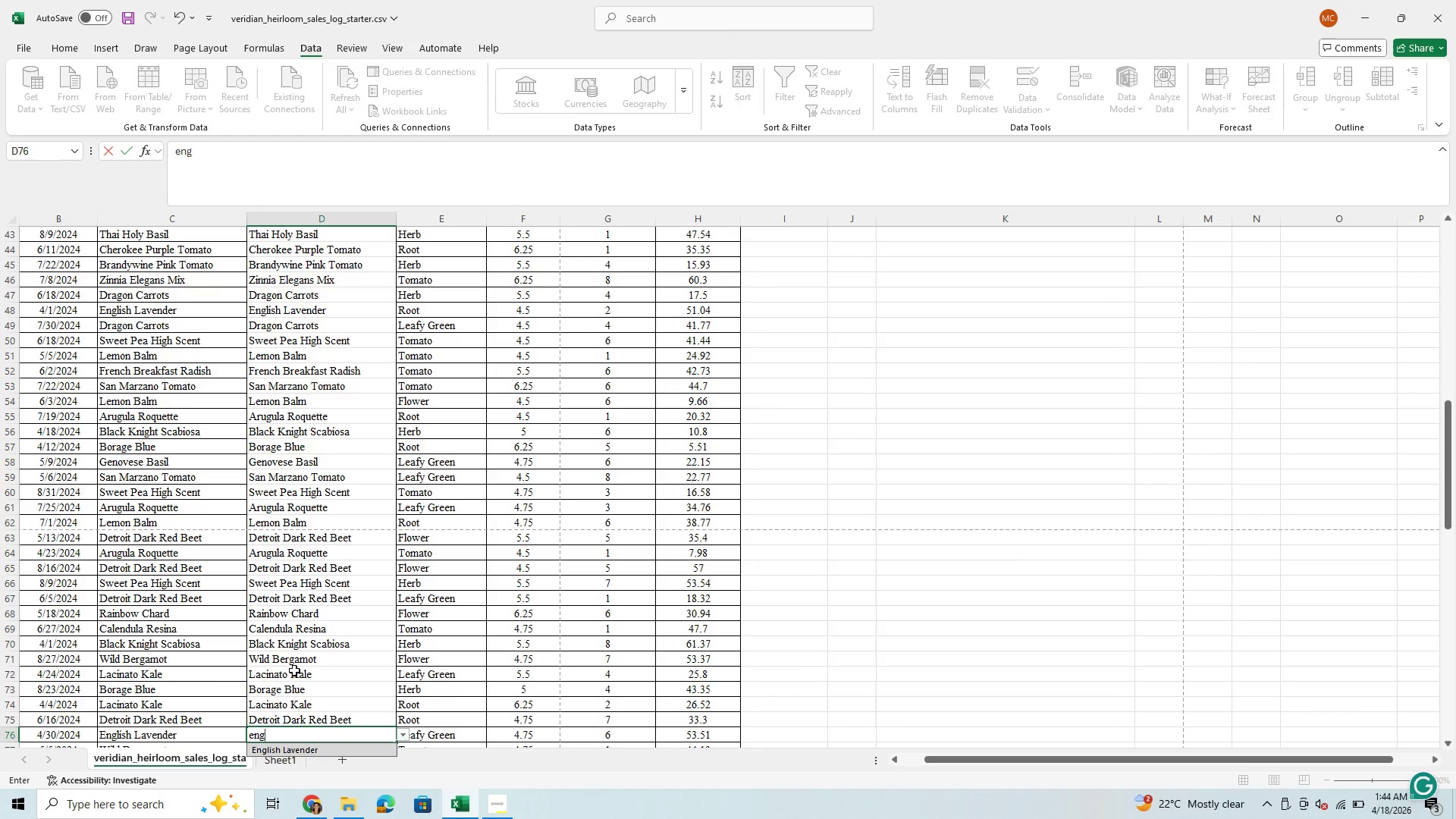 
key(Enter)
 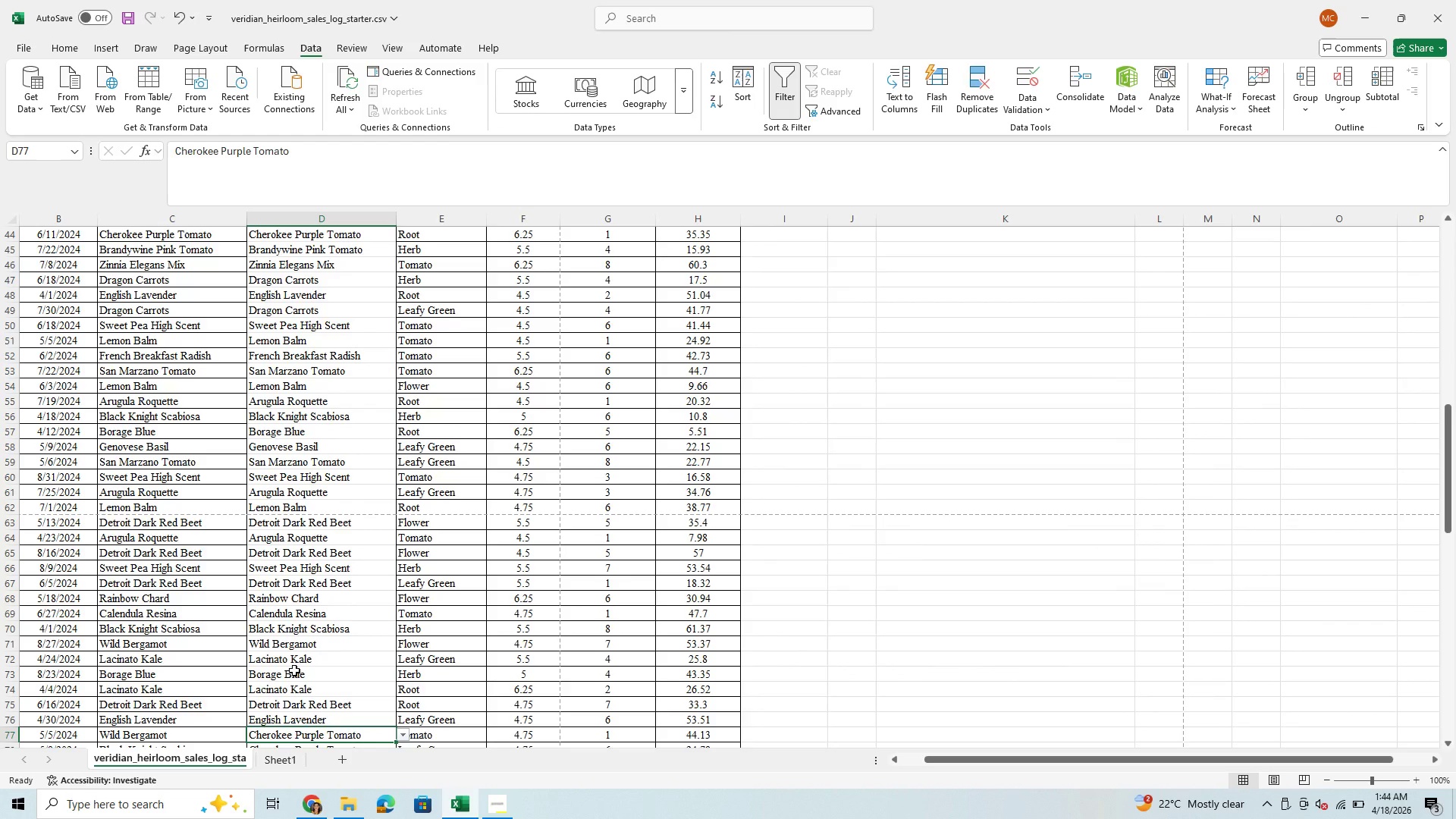 
type(wil)
 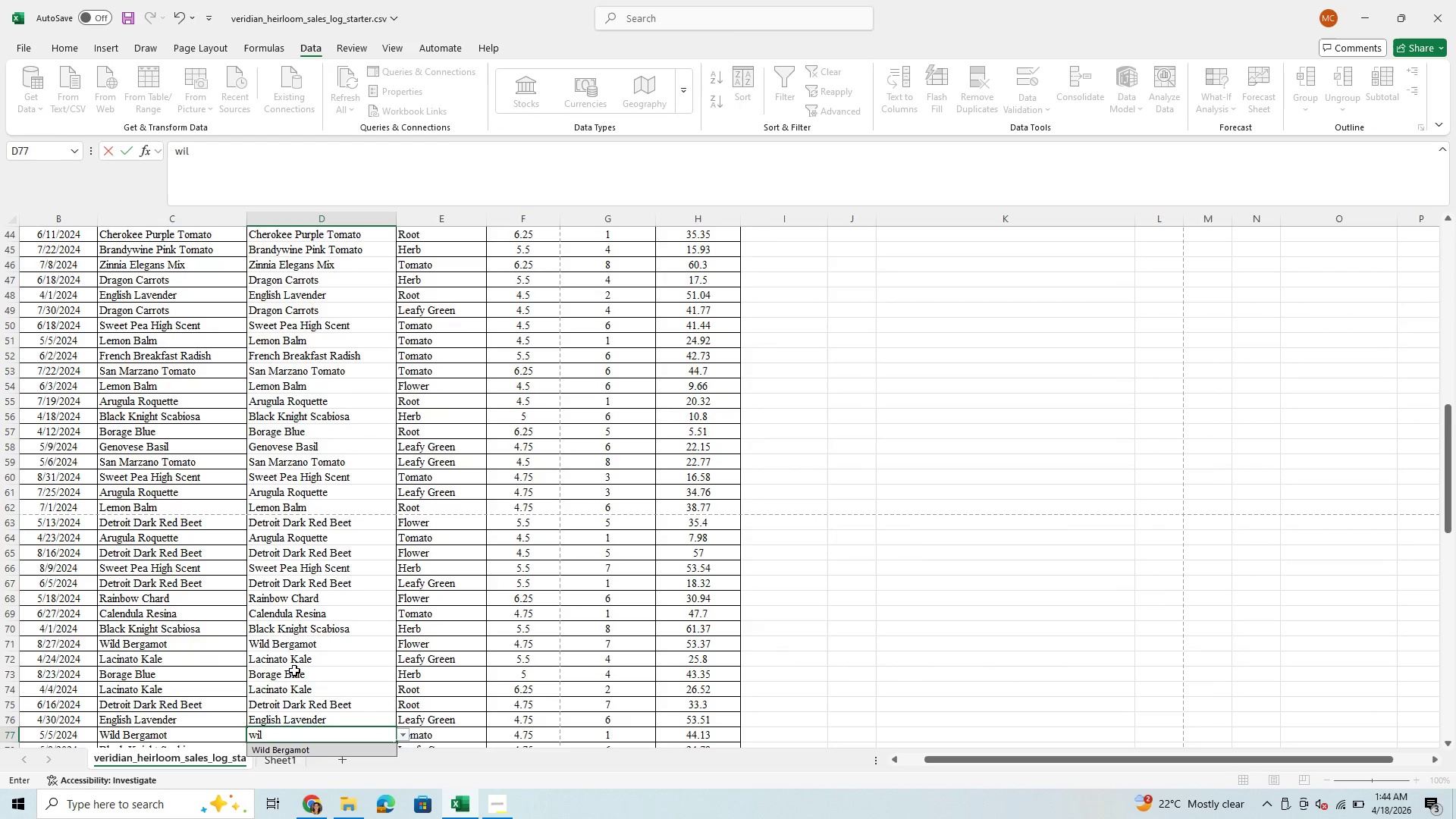 
key(Enter)
 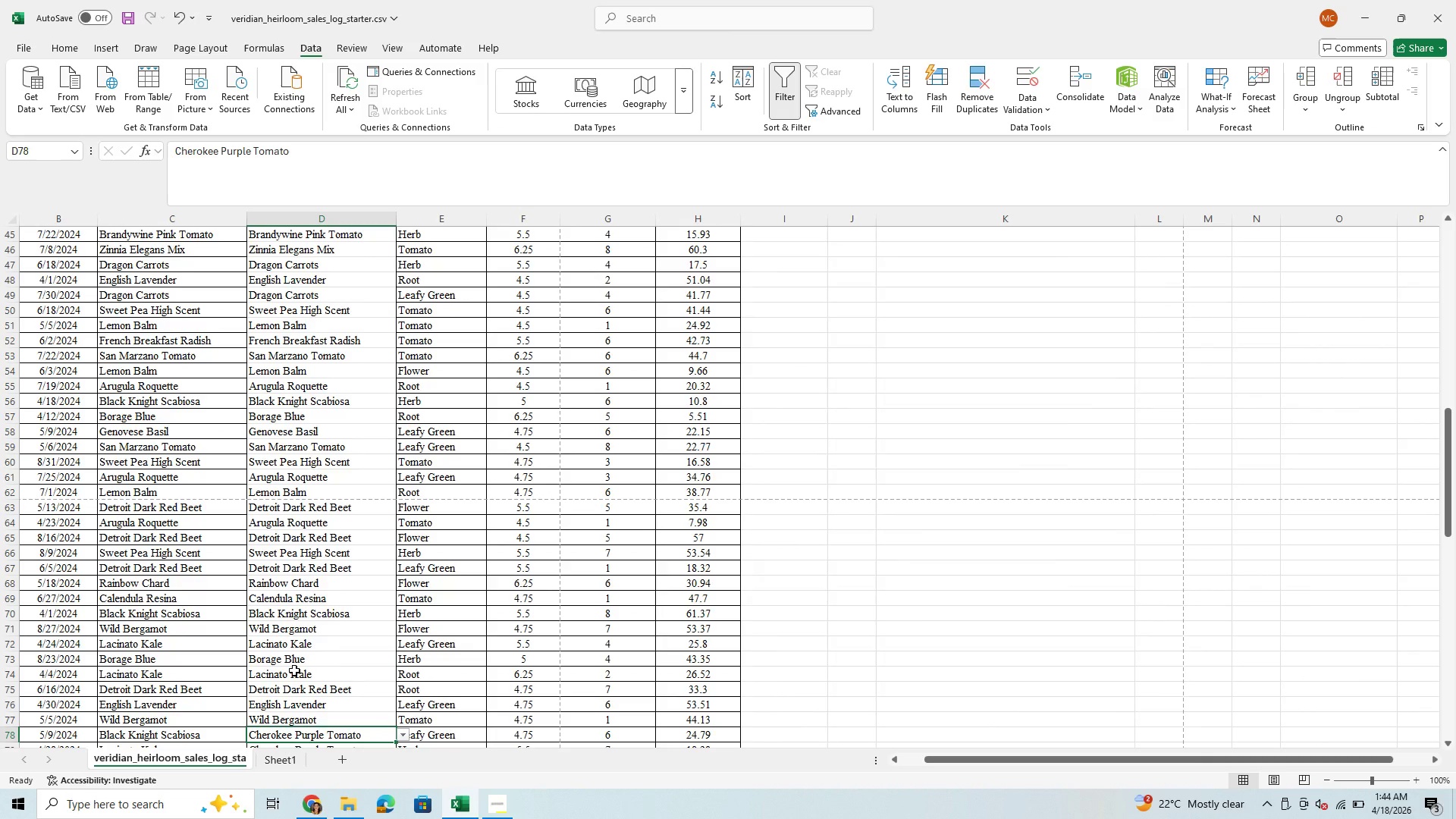 
type(blac)
 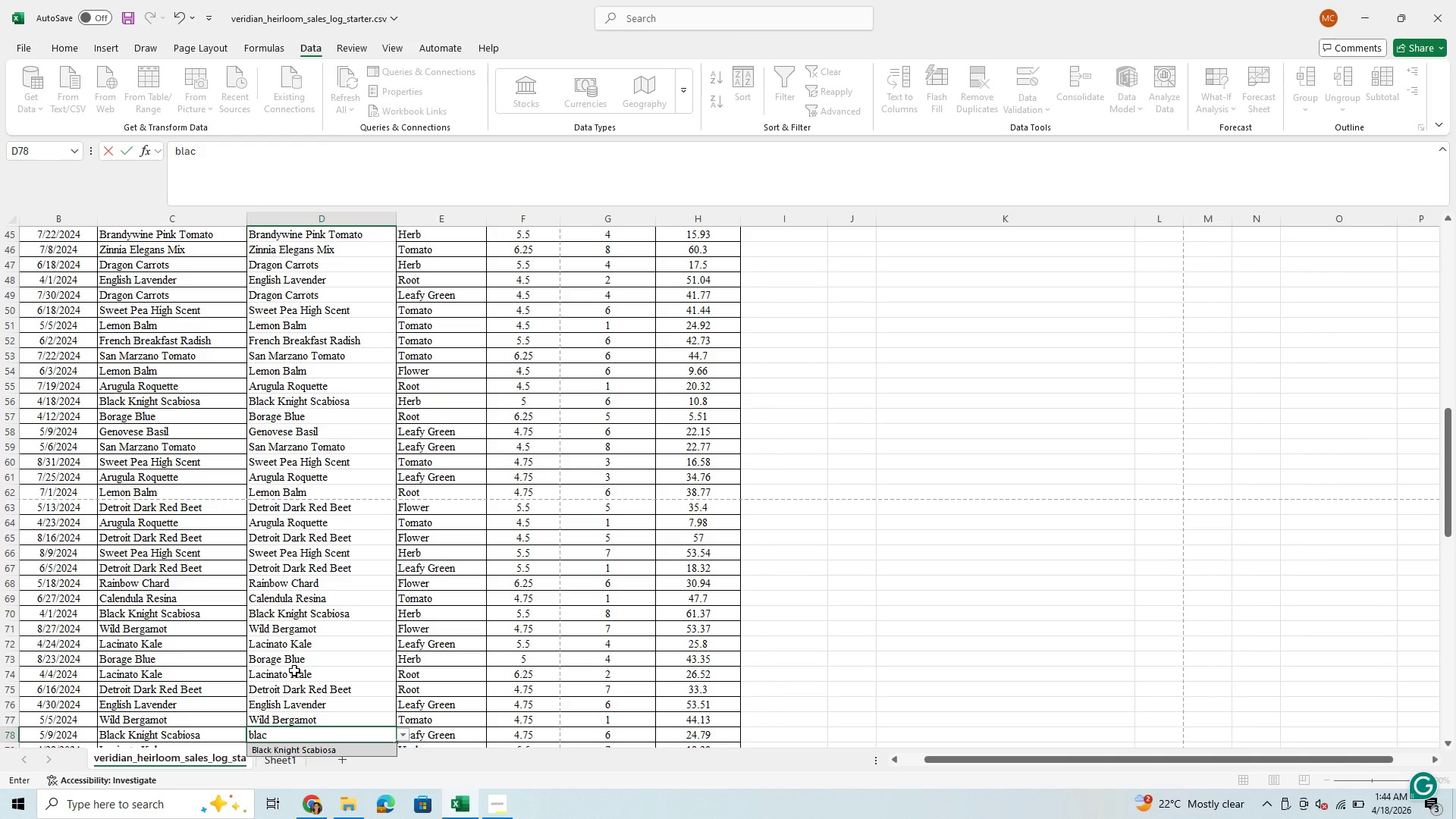 
key(Enter)
 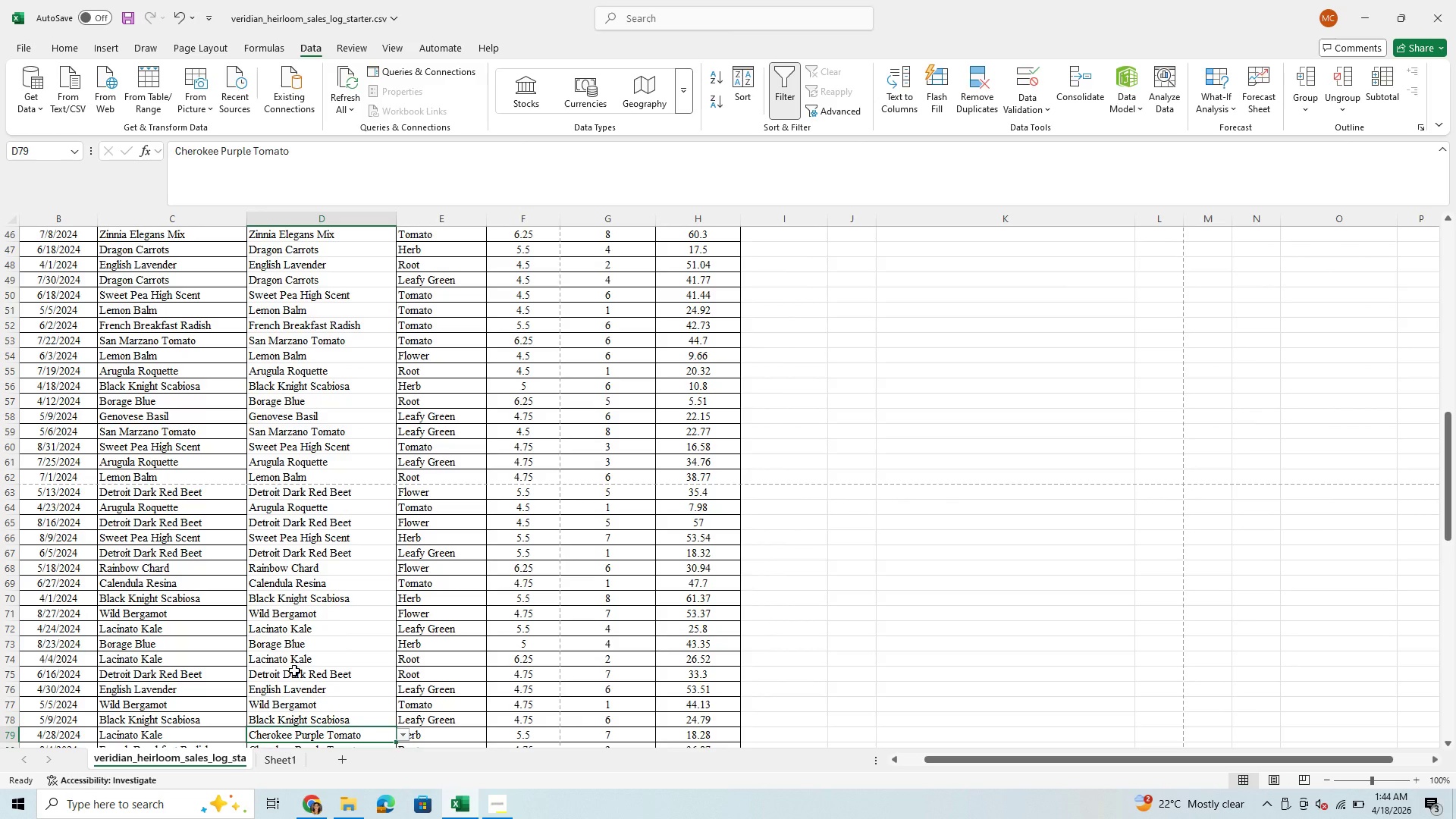 
type(lac)
 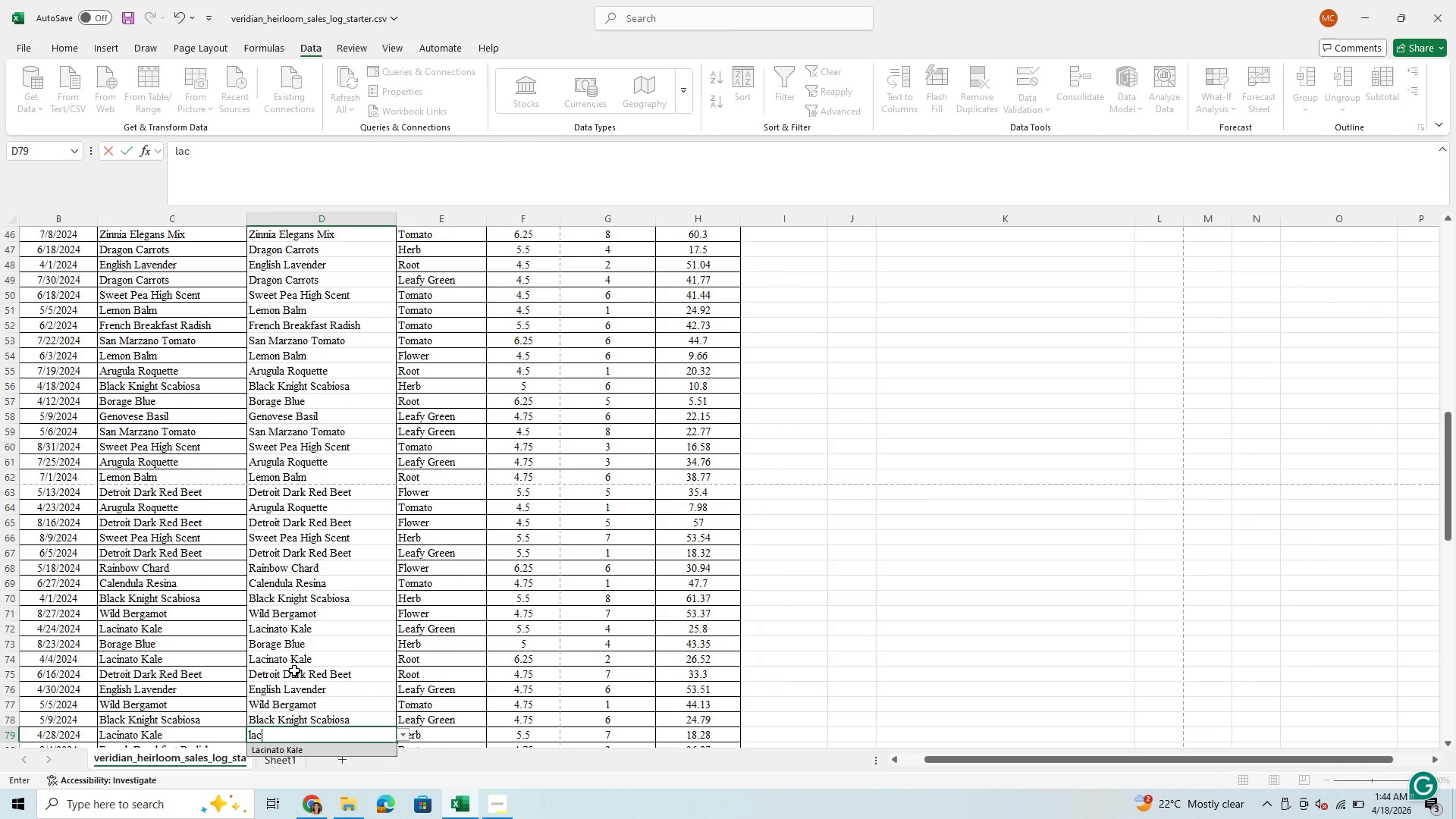 
key(Enter)
 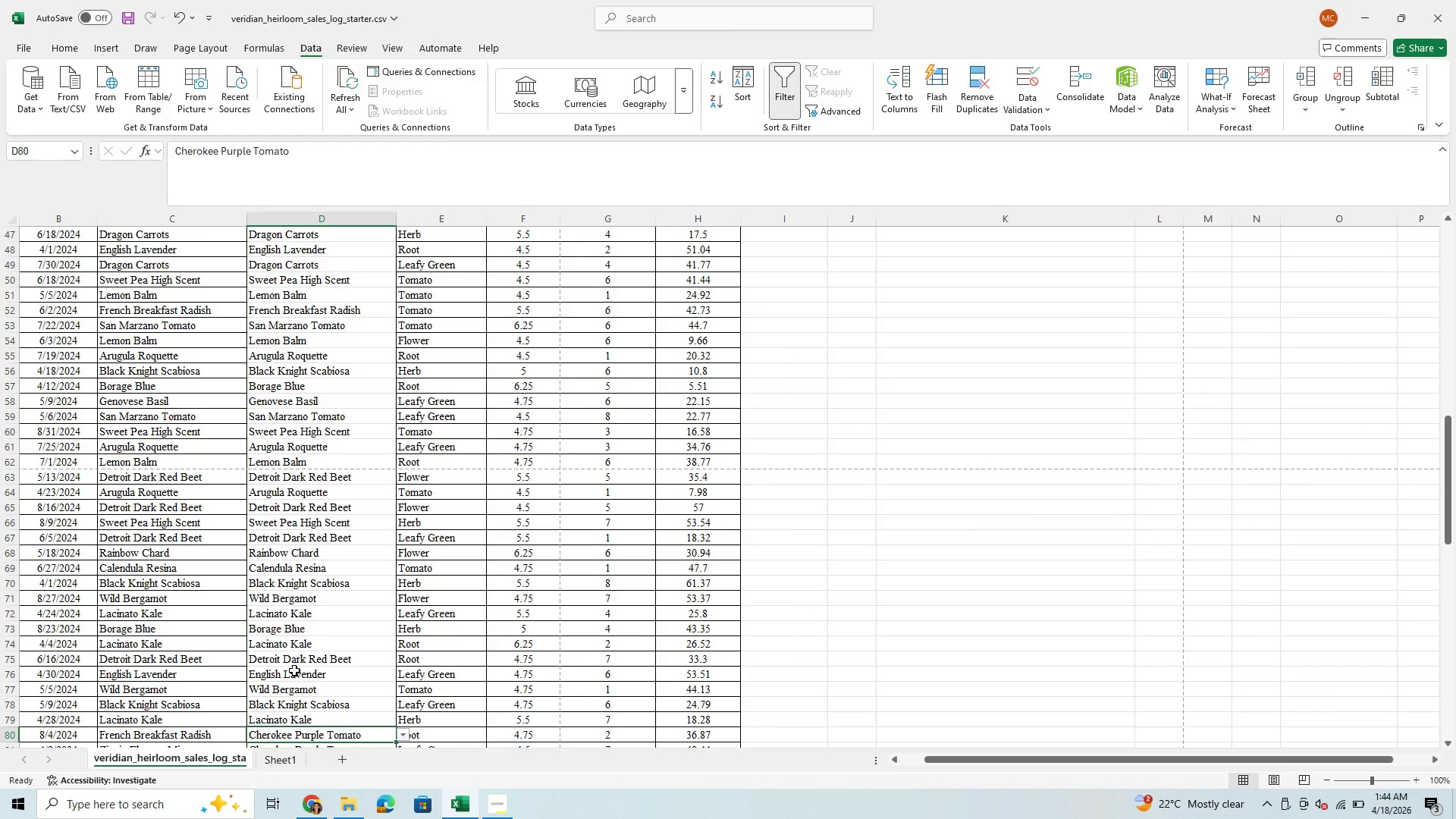 
type(fre)
 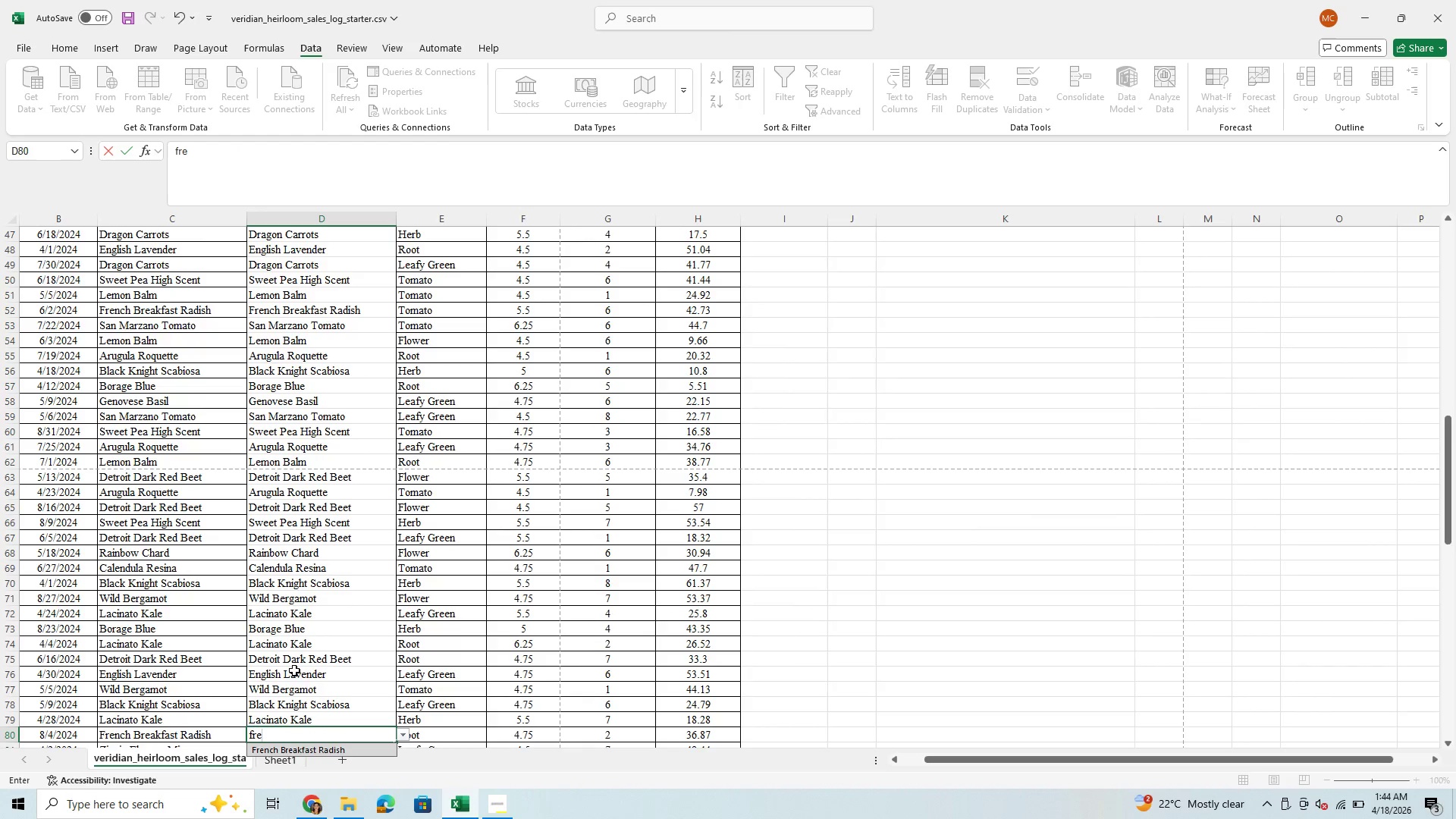 
key(Enter)
 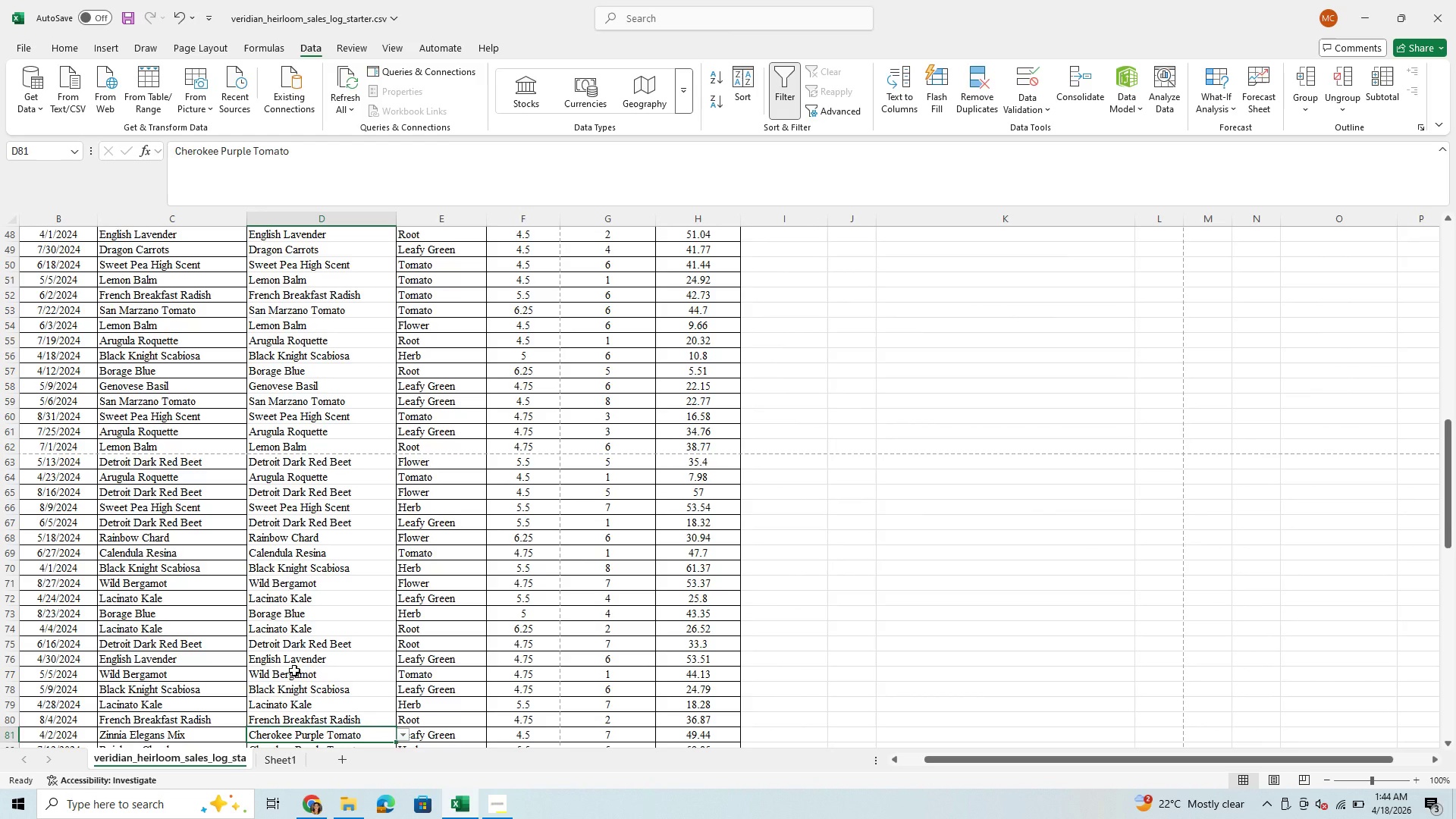 
type(zinn)
 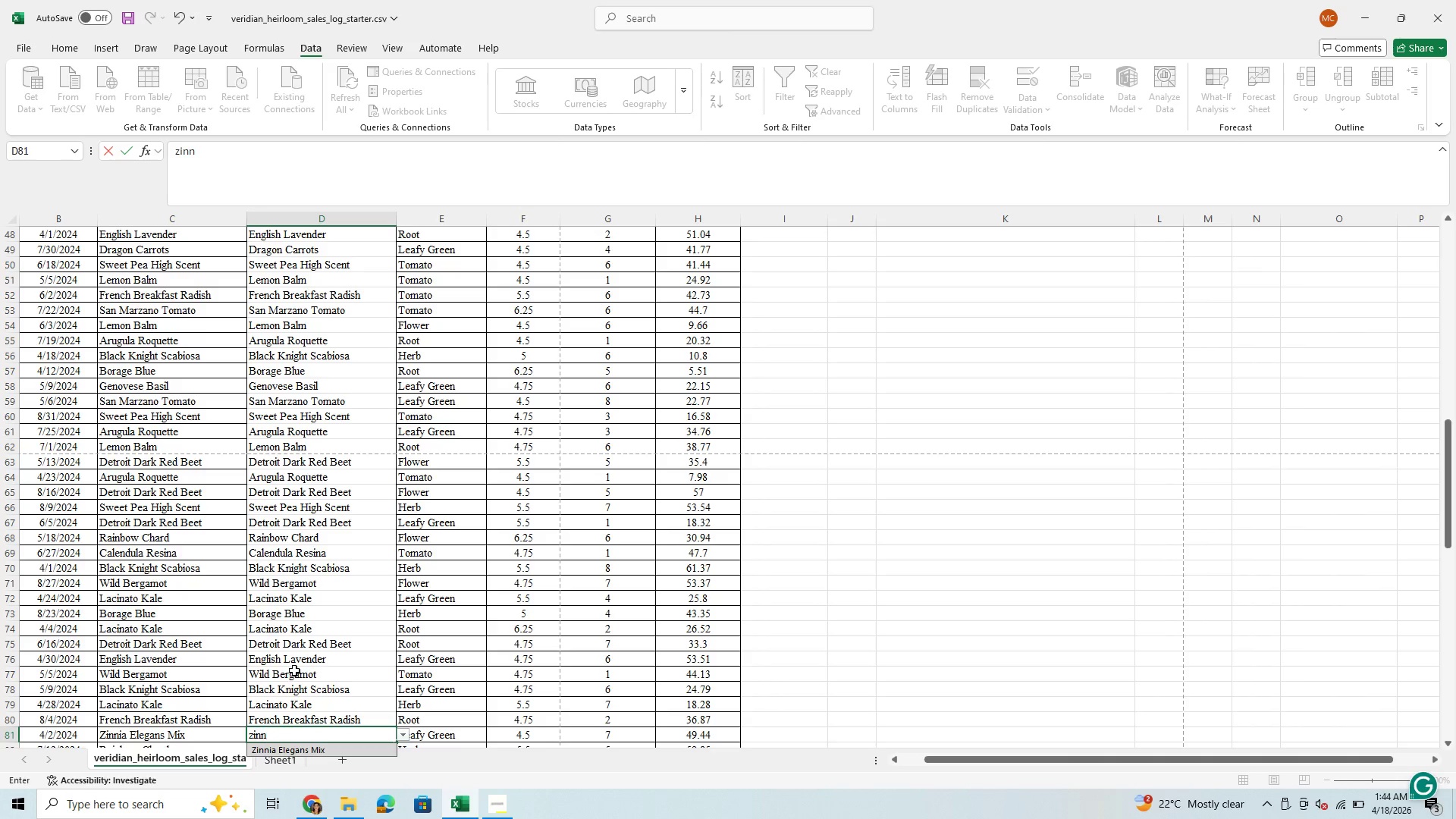 
key(Enter)
 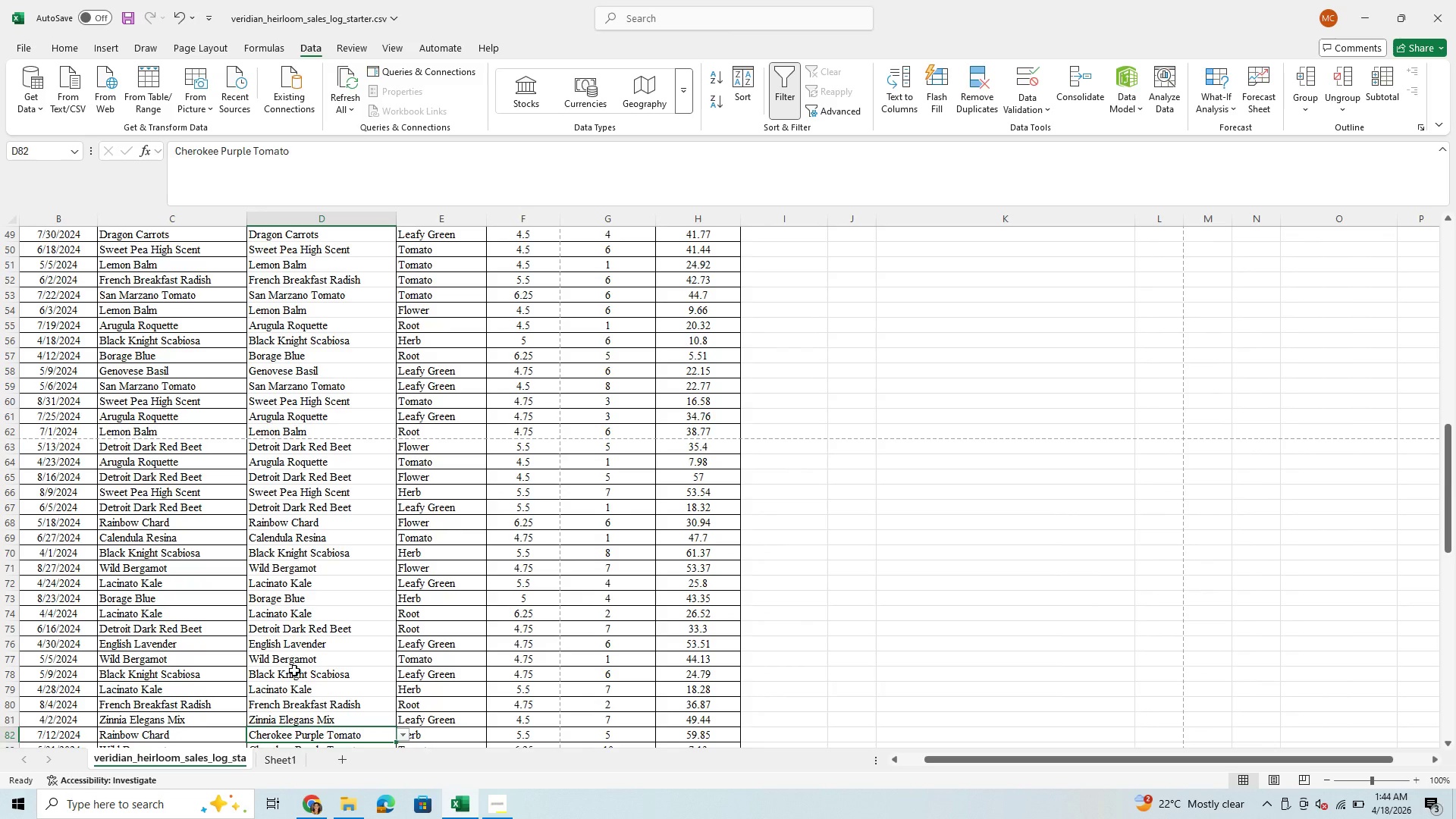 
type(ra)
 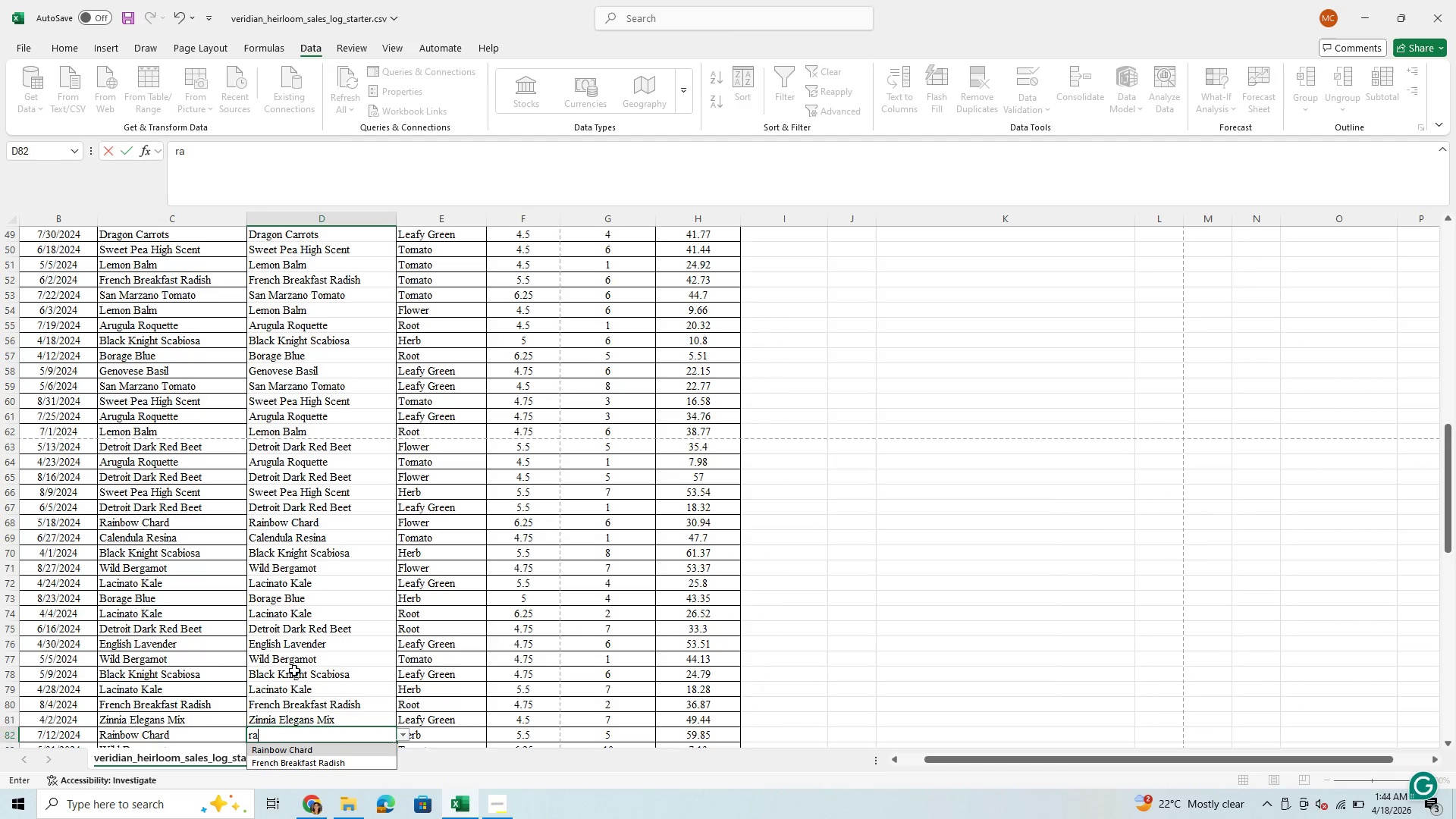 
key(Enter)
 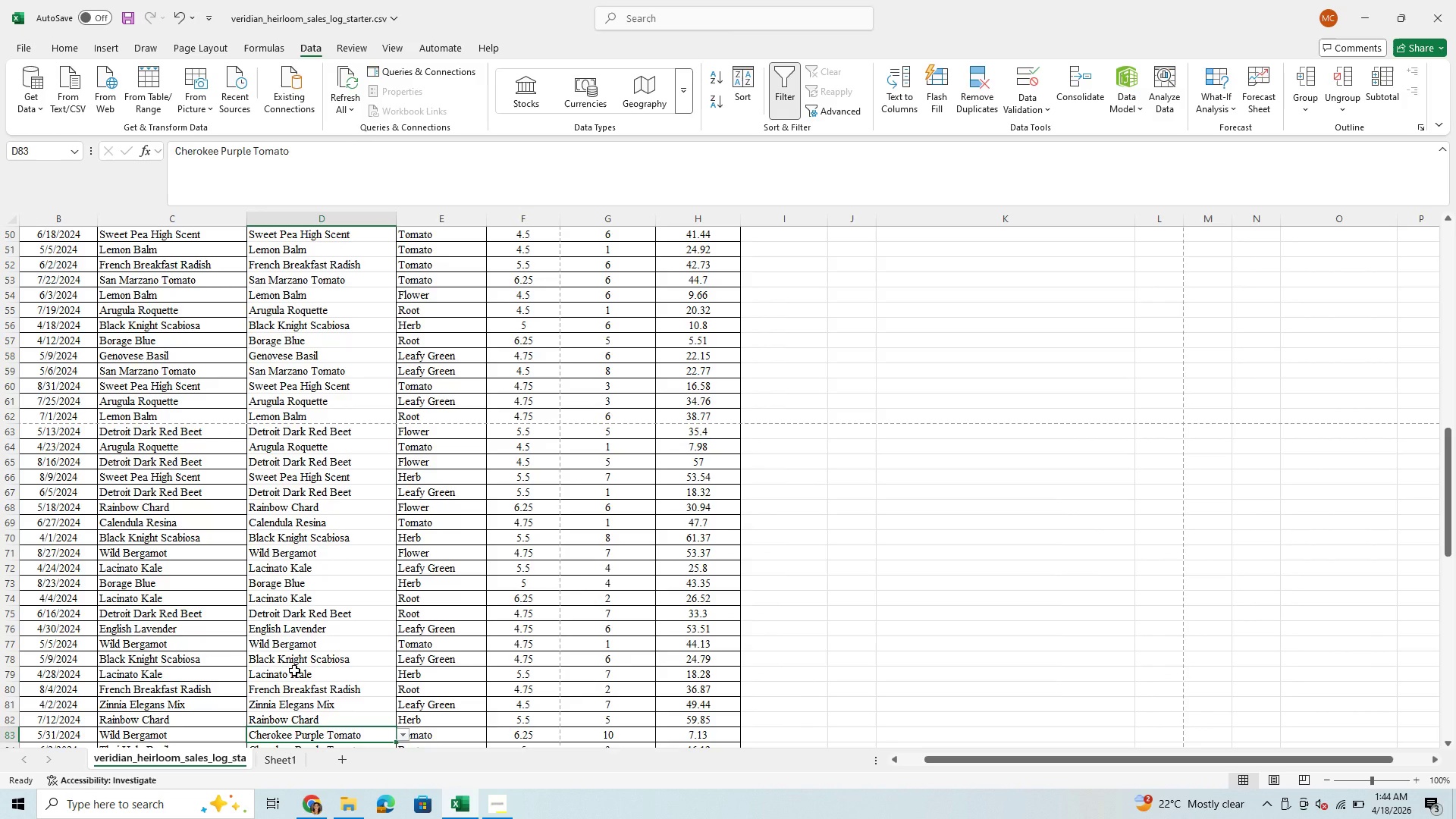 
type(wil)
 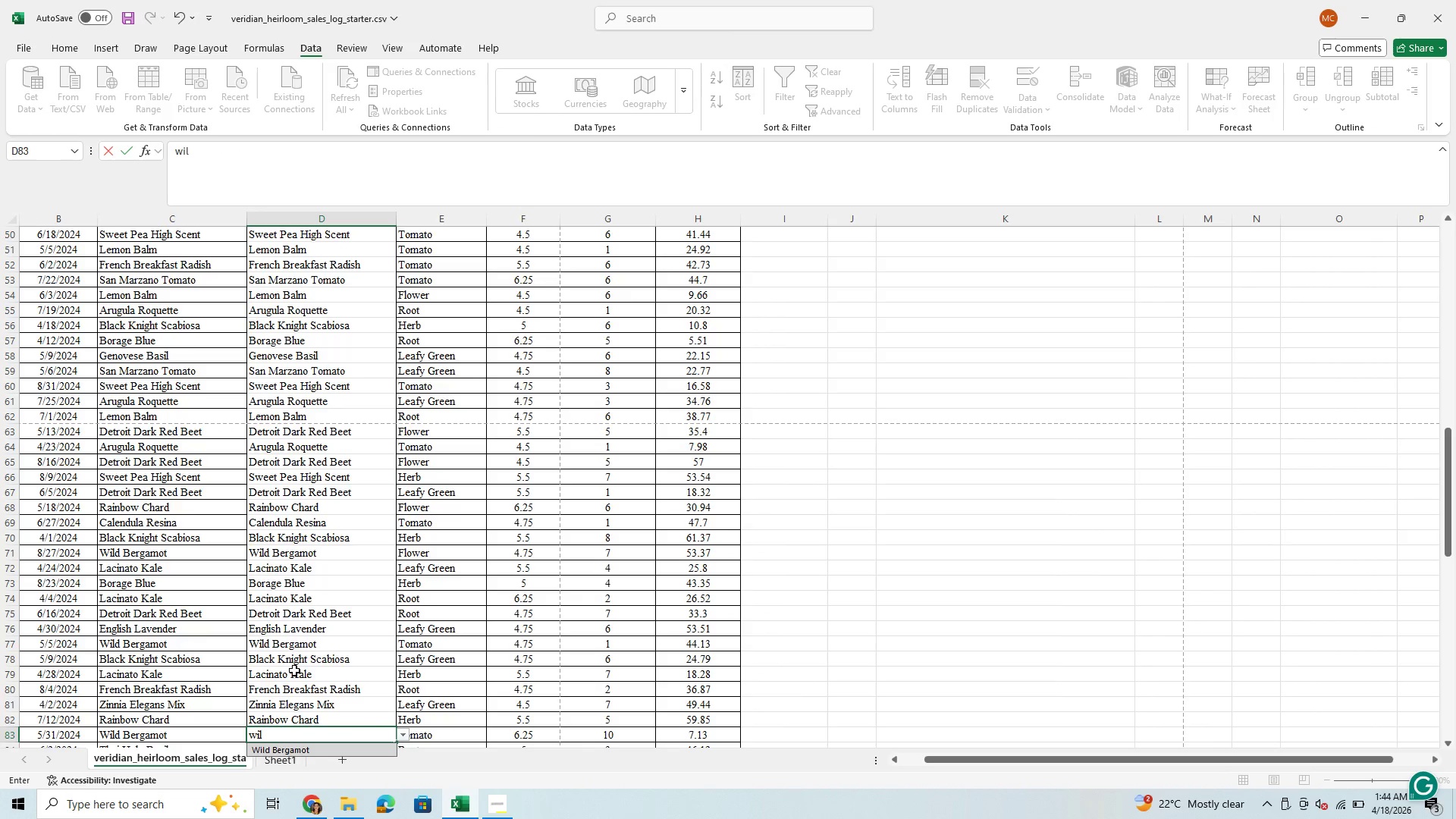 
key(Enter)
 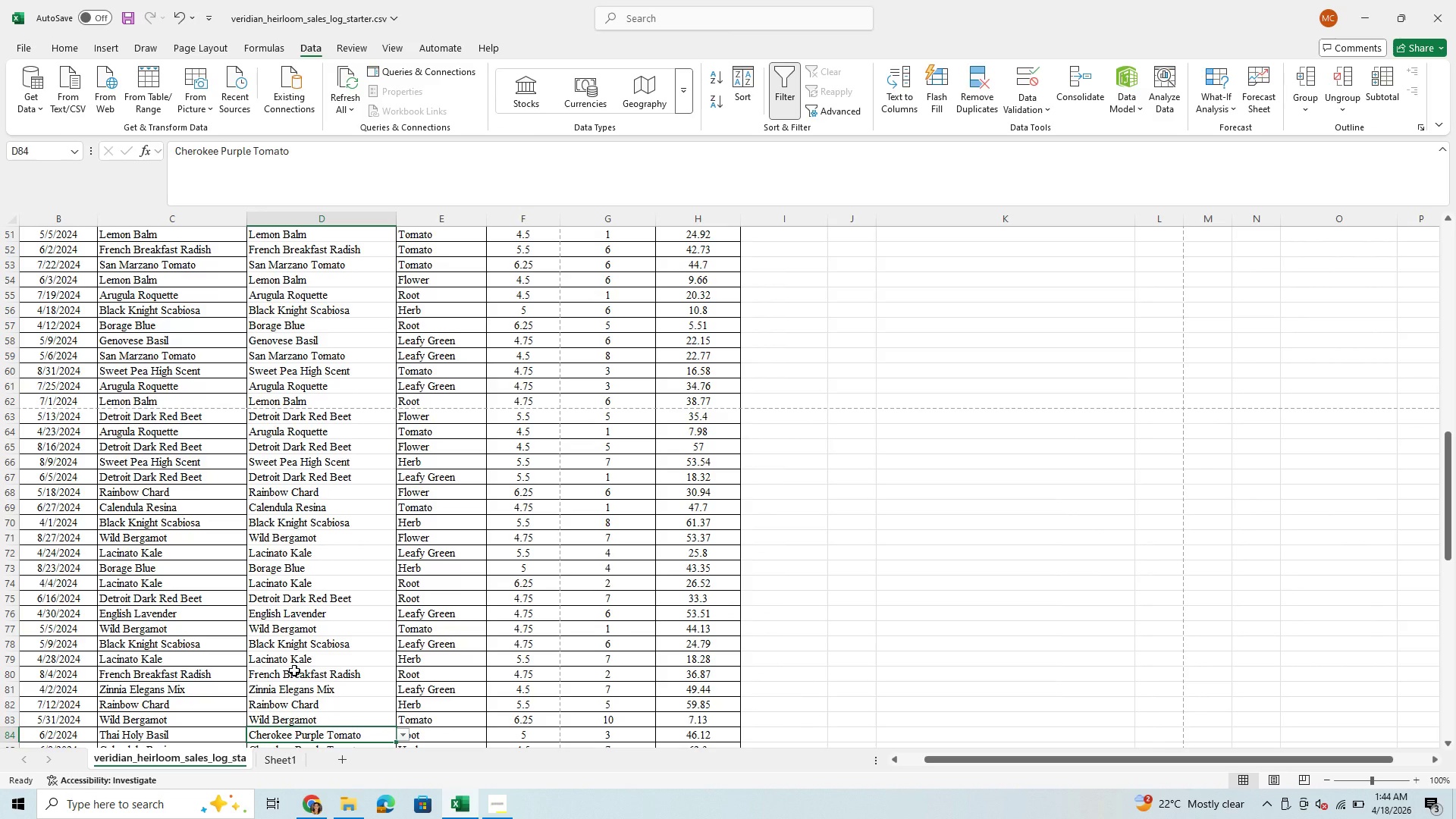 
type(tha)
 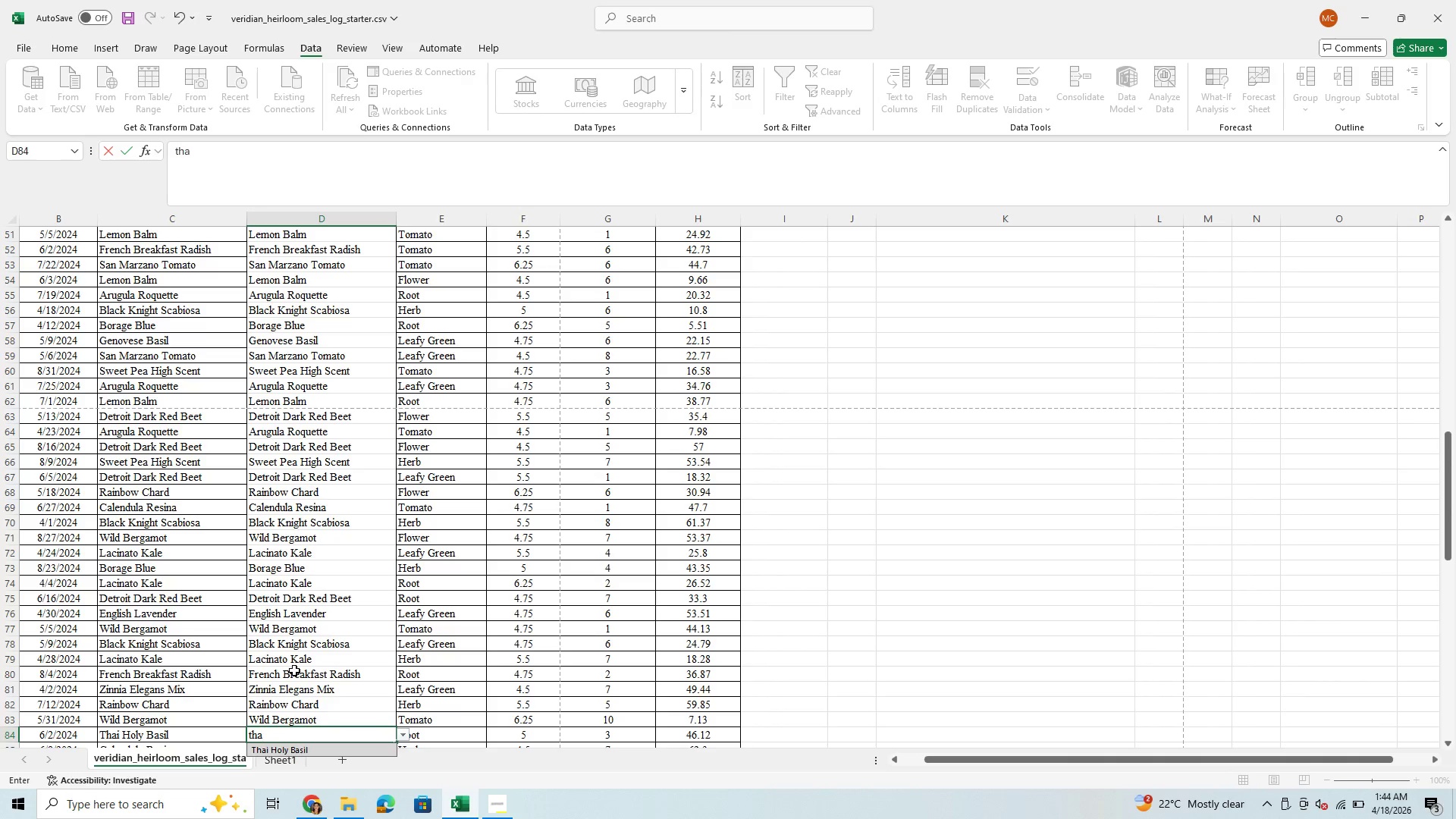 
key(Enter)
 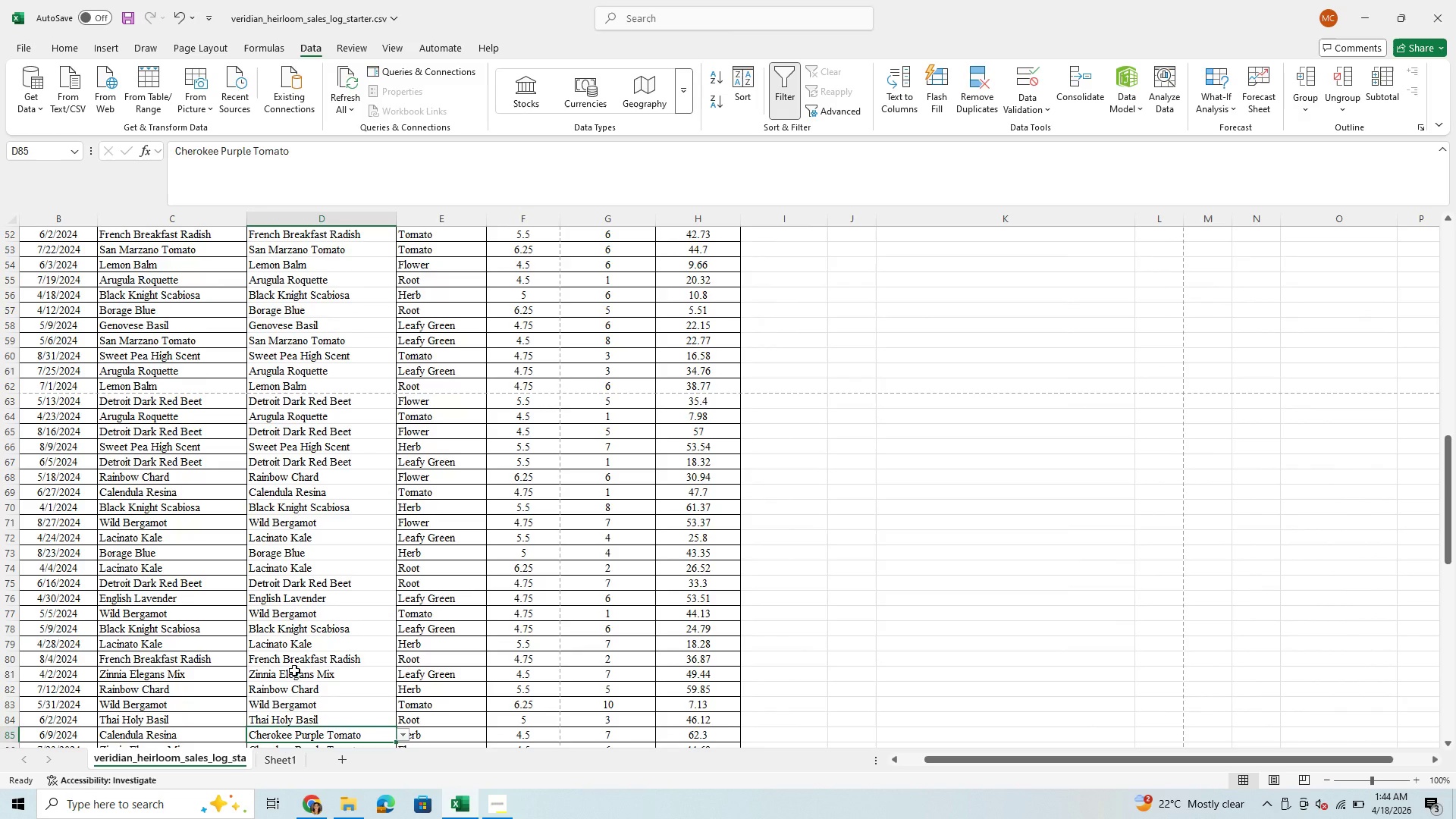 
type(ca)
 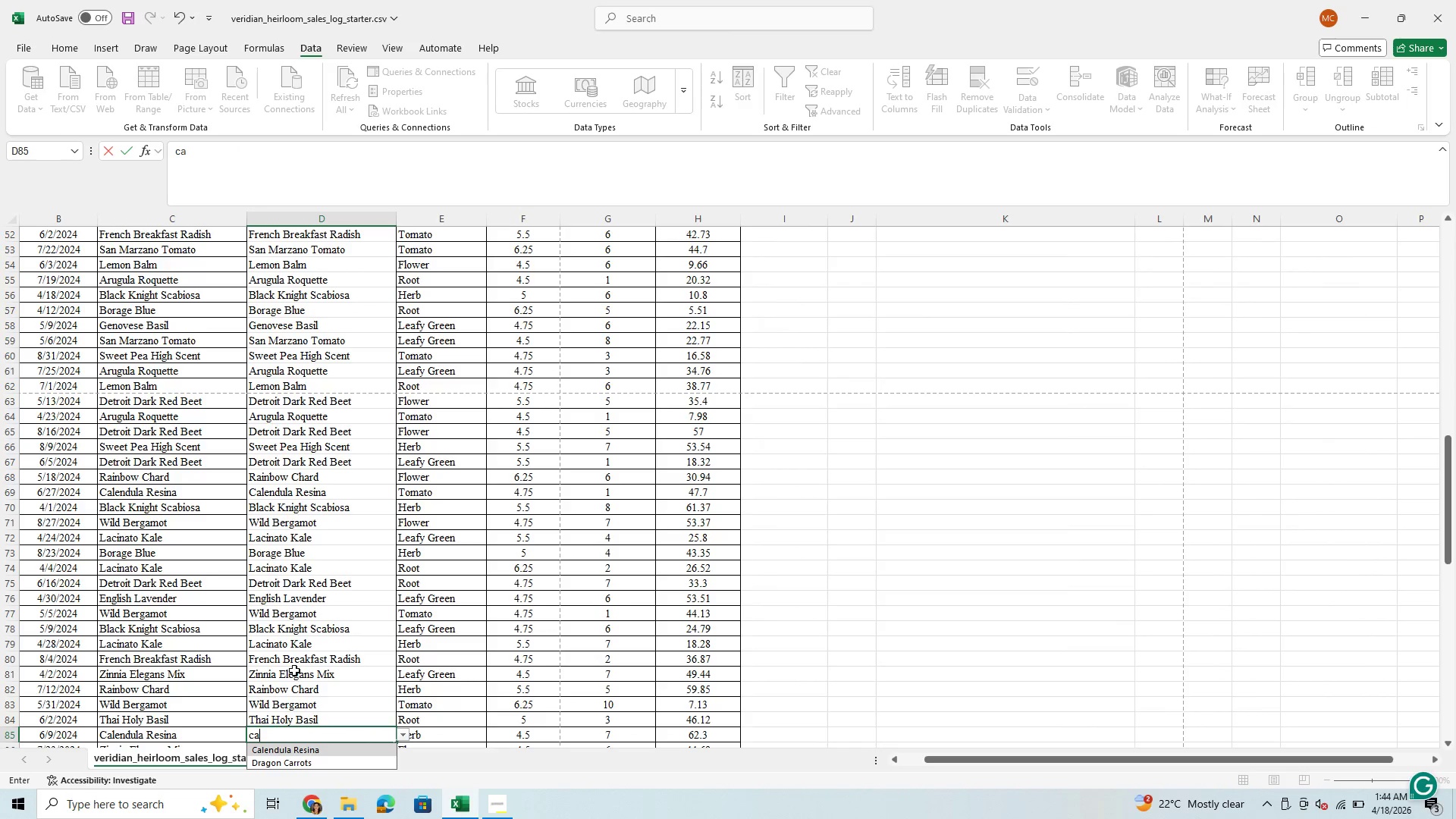 
key(Enter)
 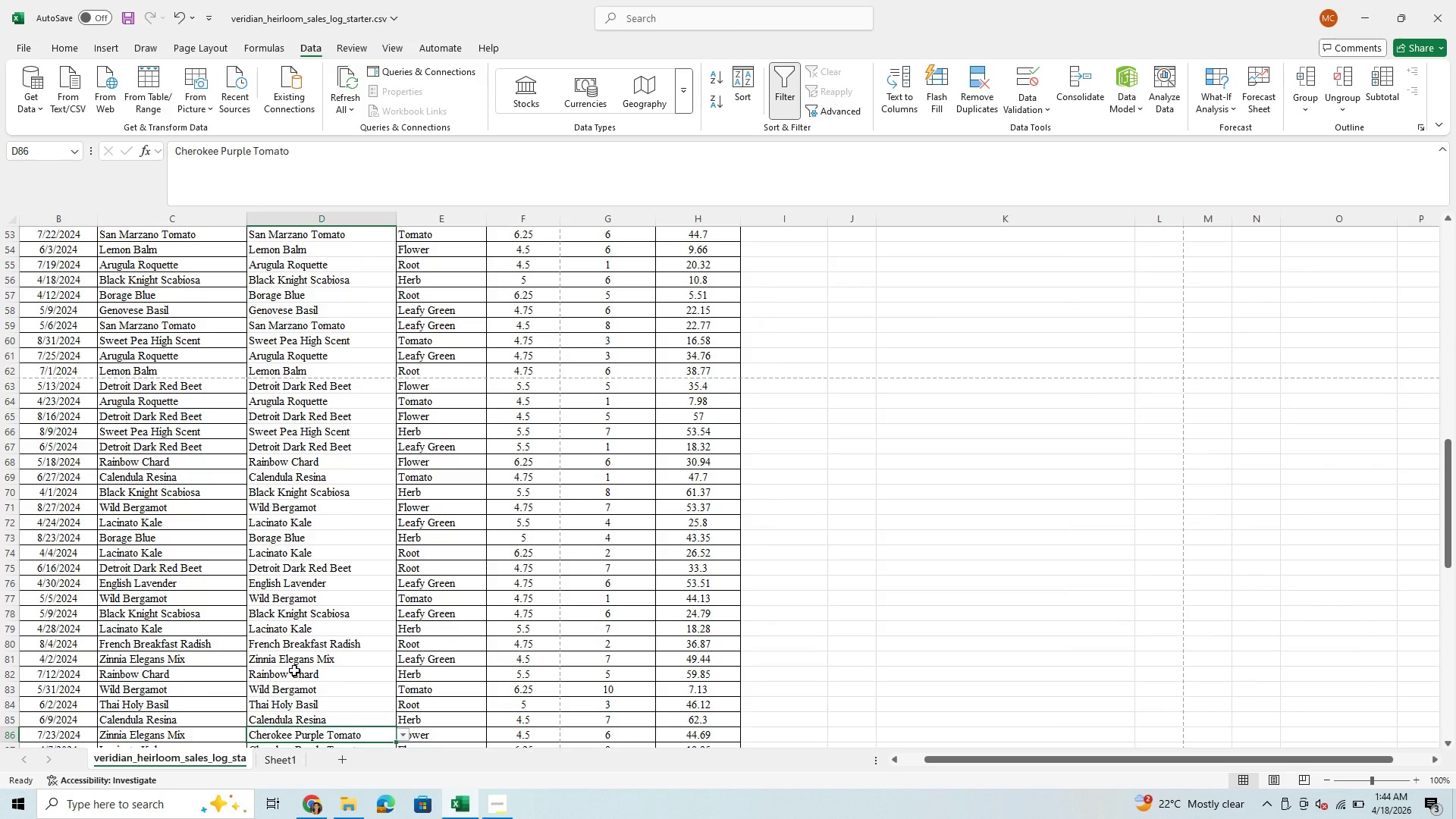 
type(zi)
 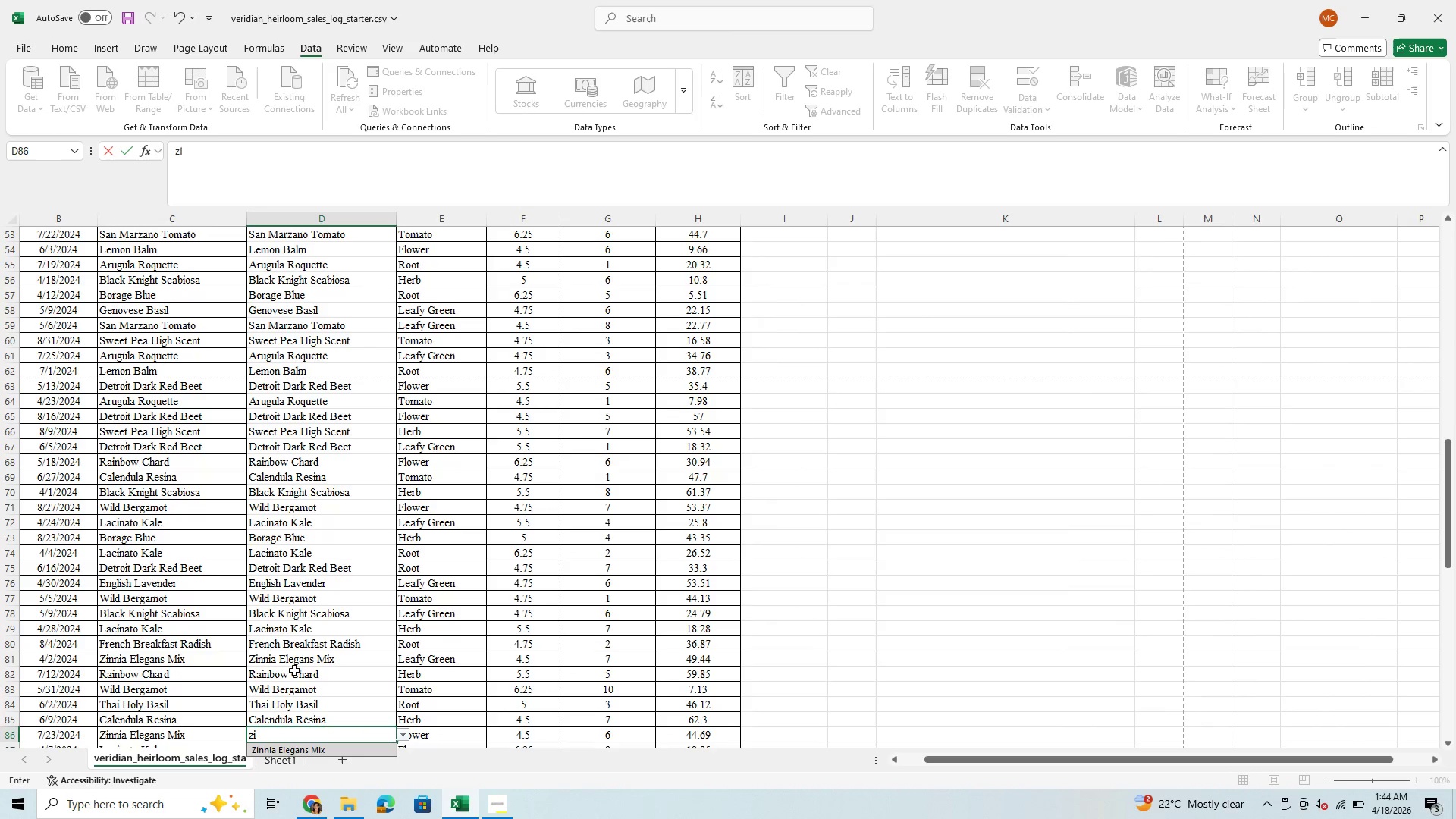 
key(Enter)
 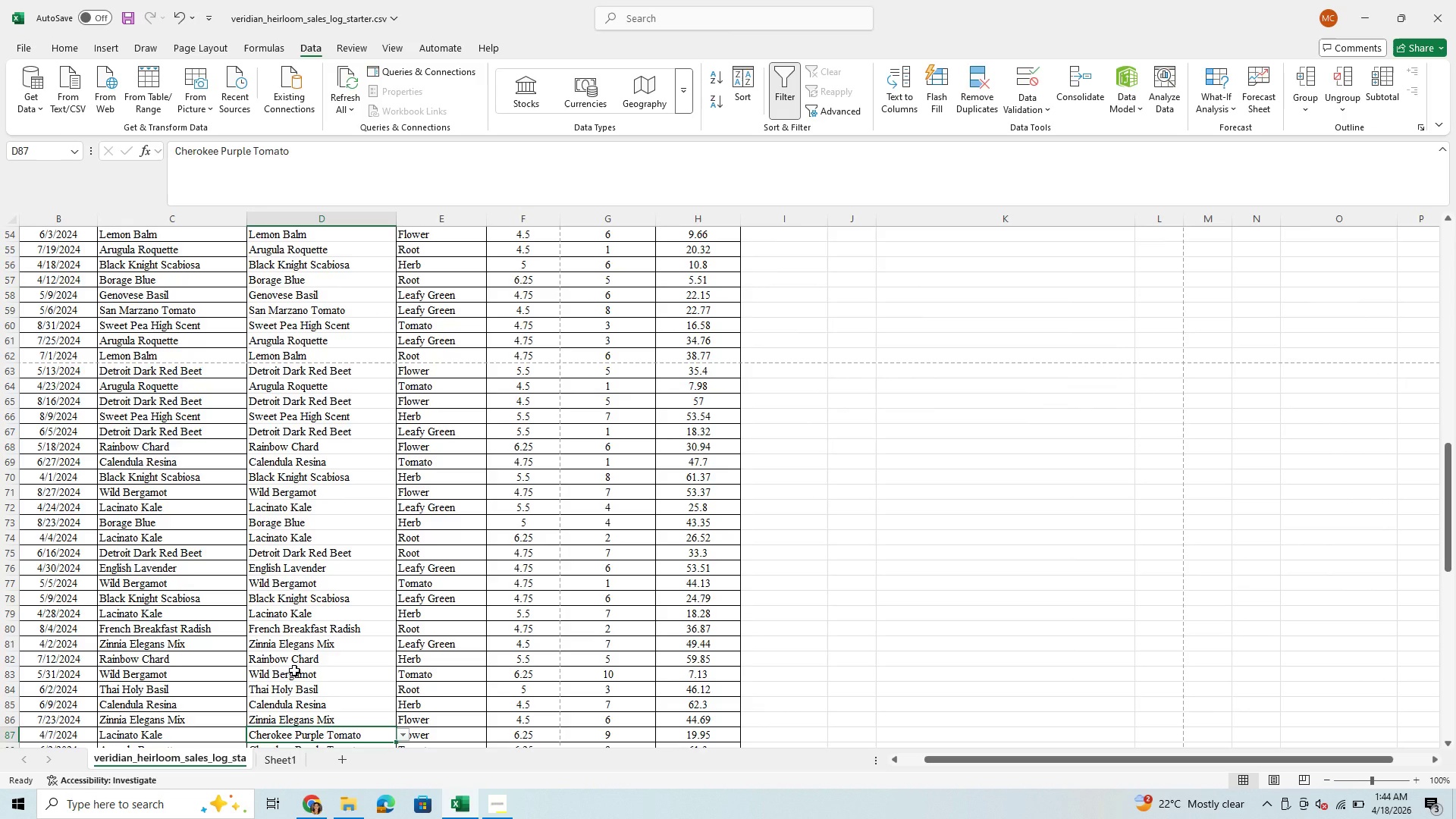 
type(la)
 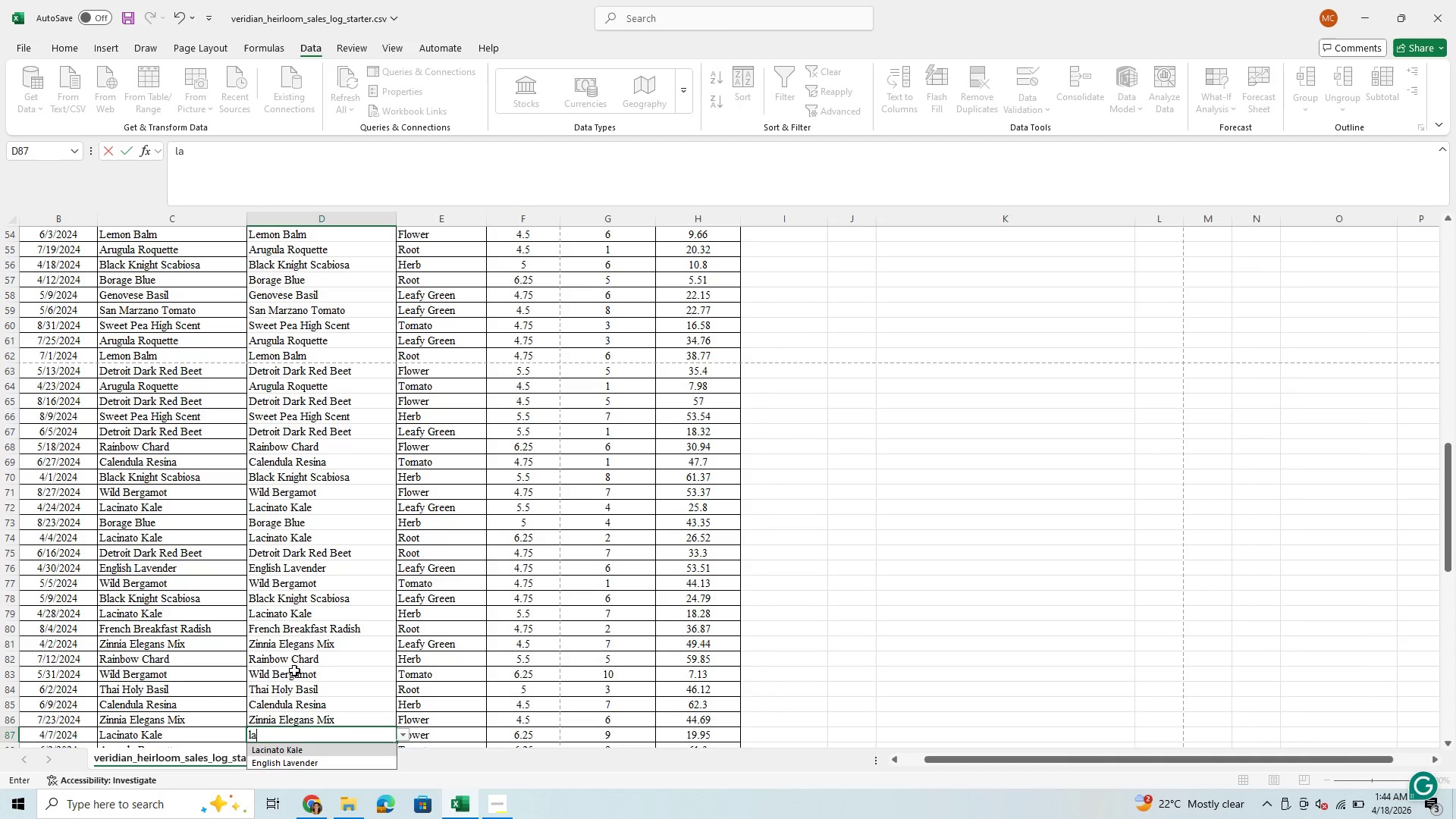 
key(Enter)
 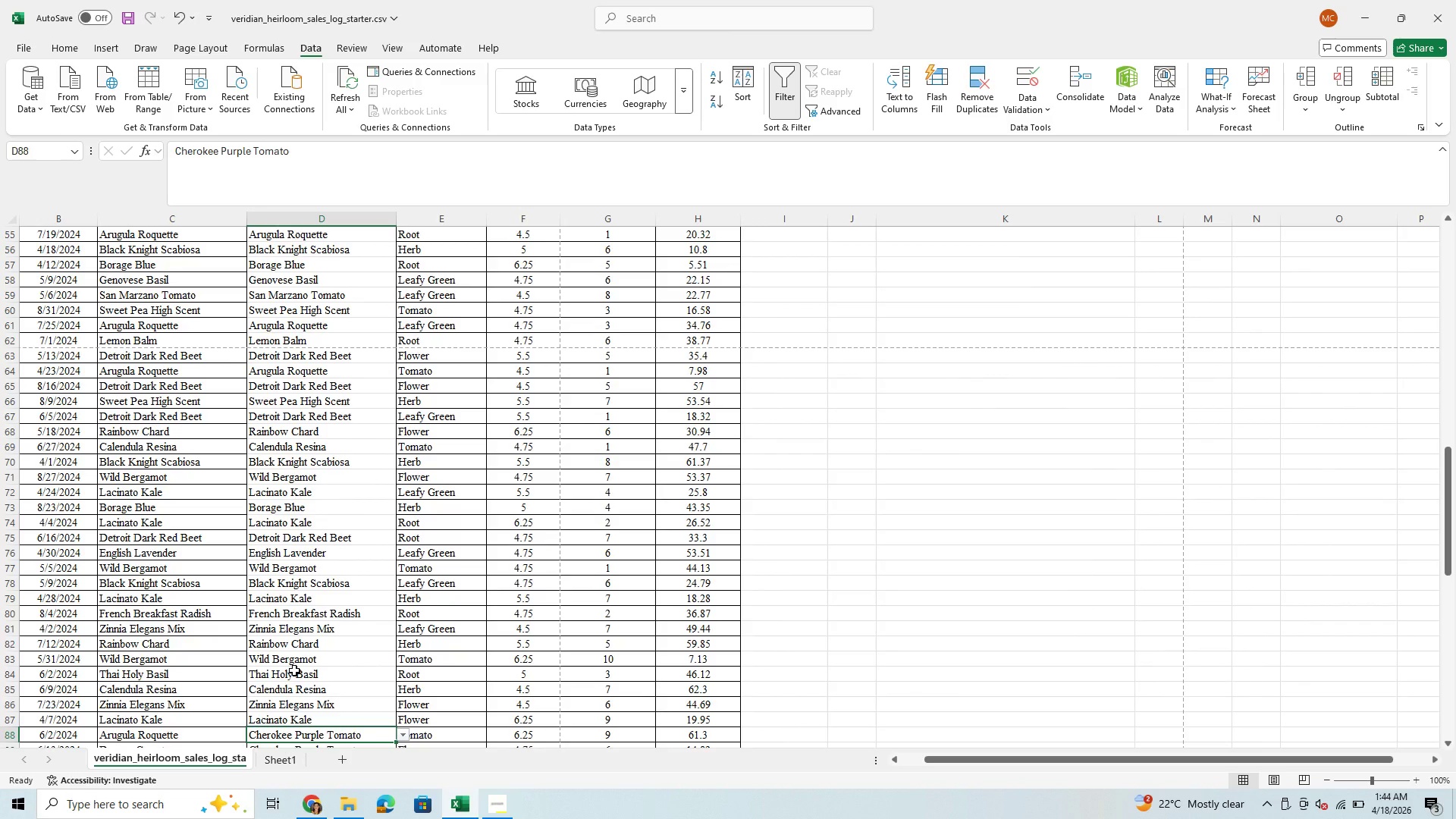 
type(aru)
 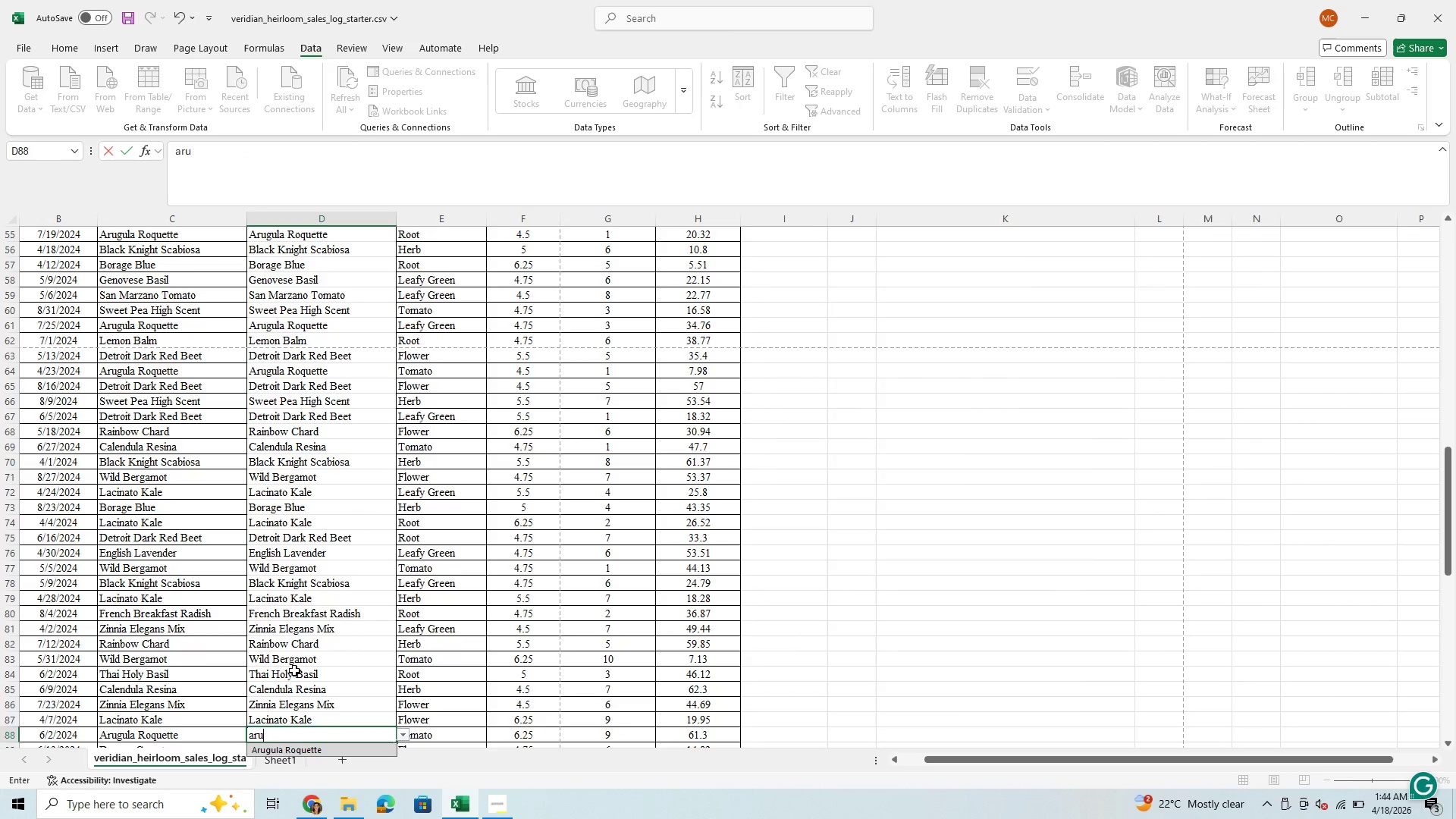 
key(Enter)
 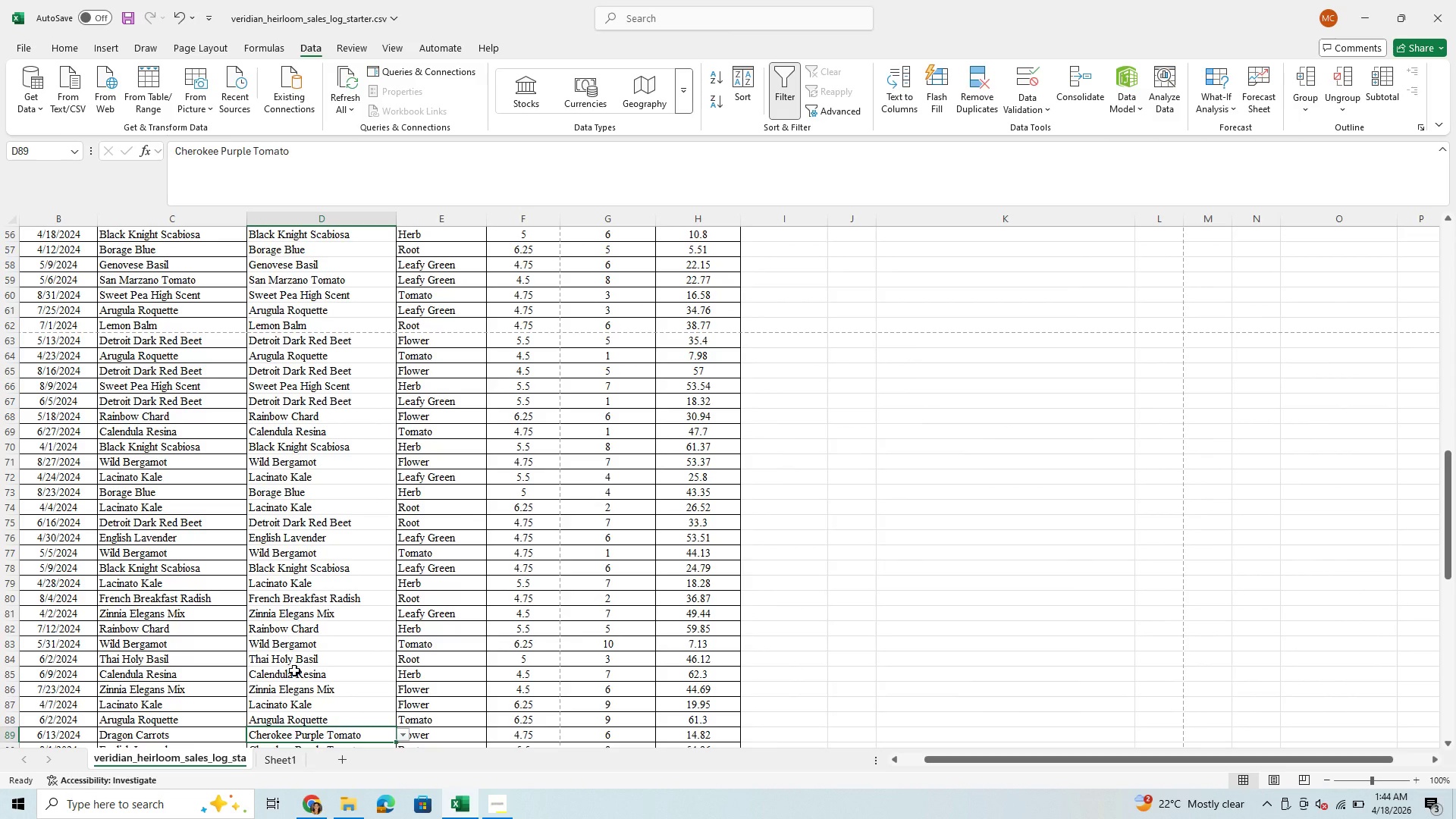 
type(dra)
 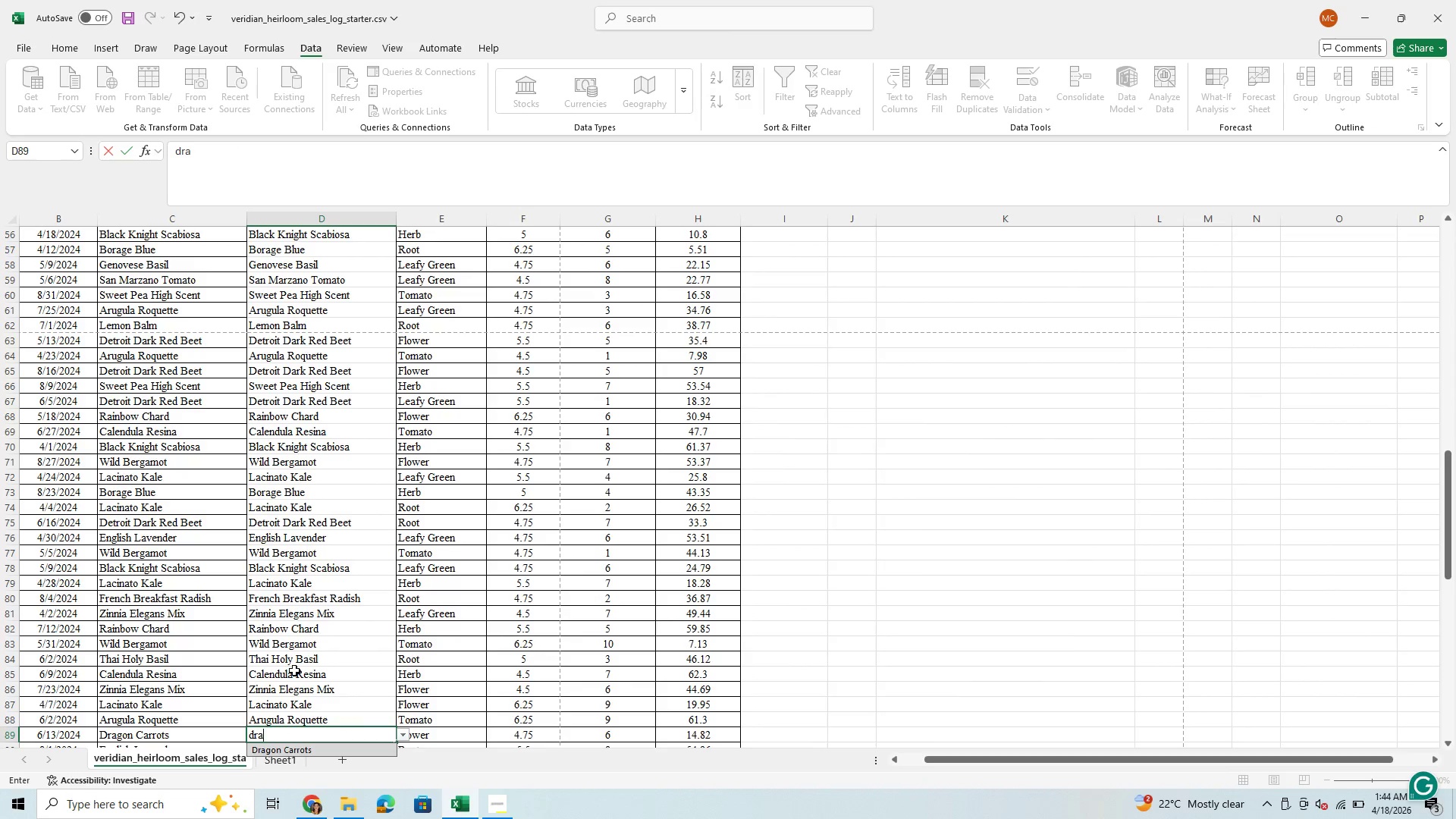 
key(Enter)
 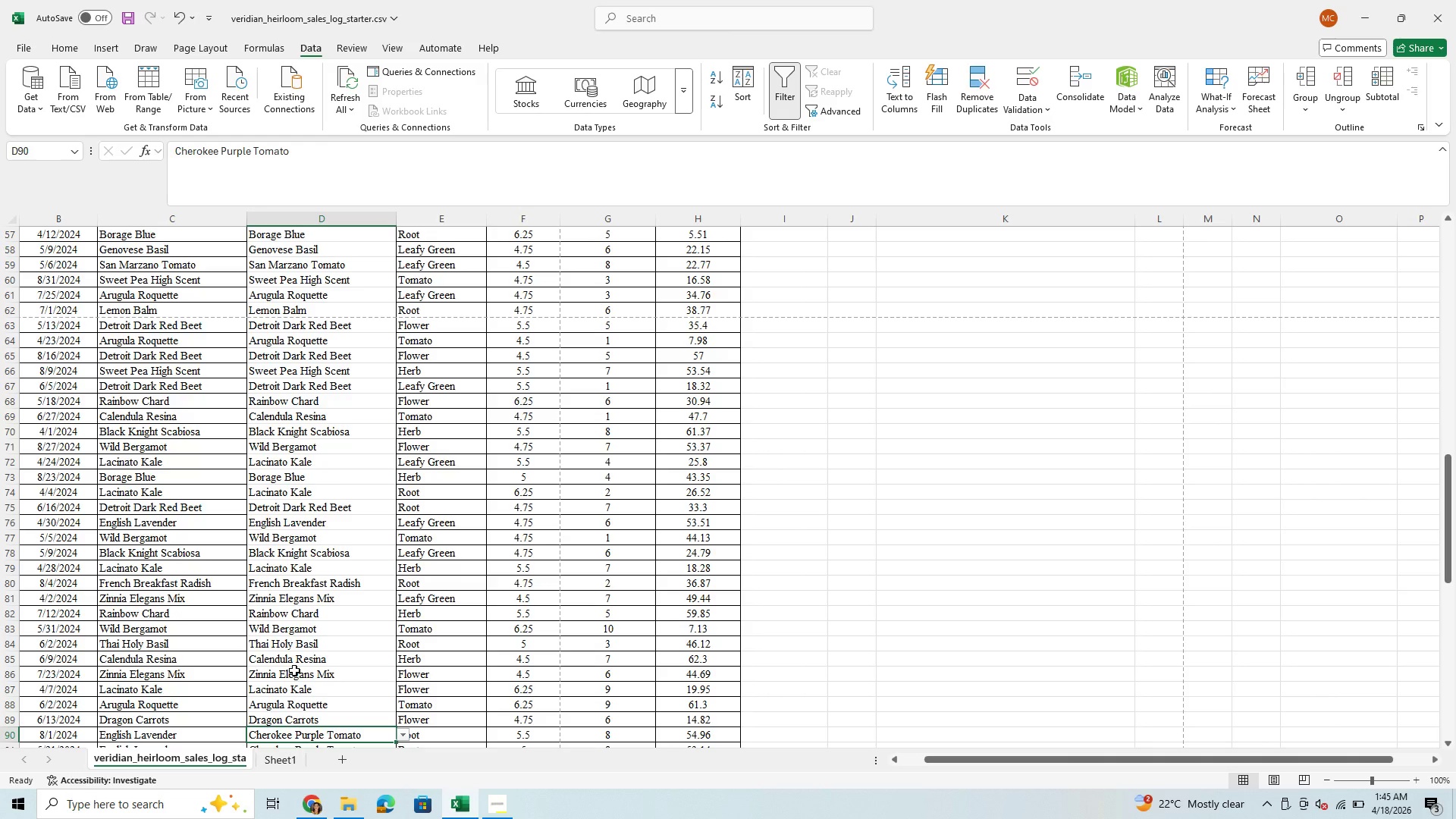 
type(eng)
 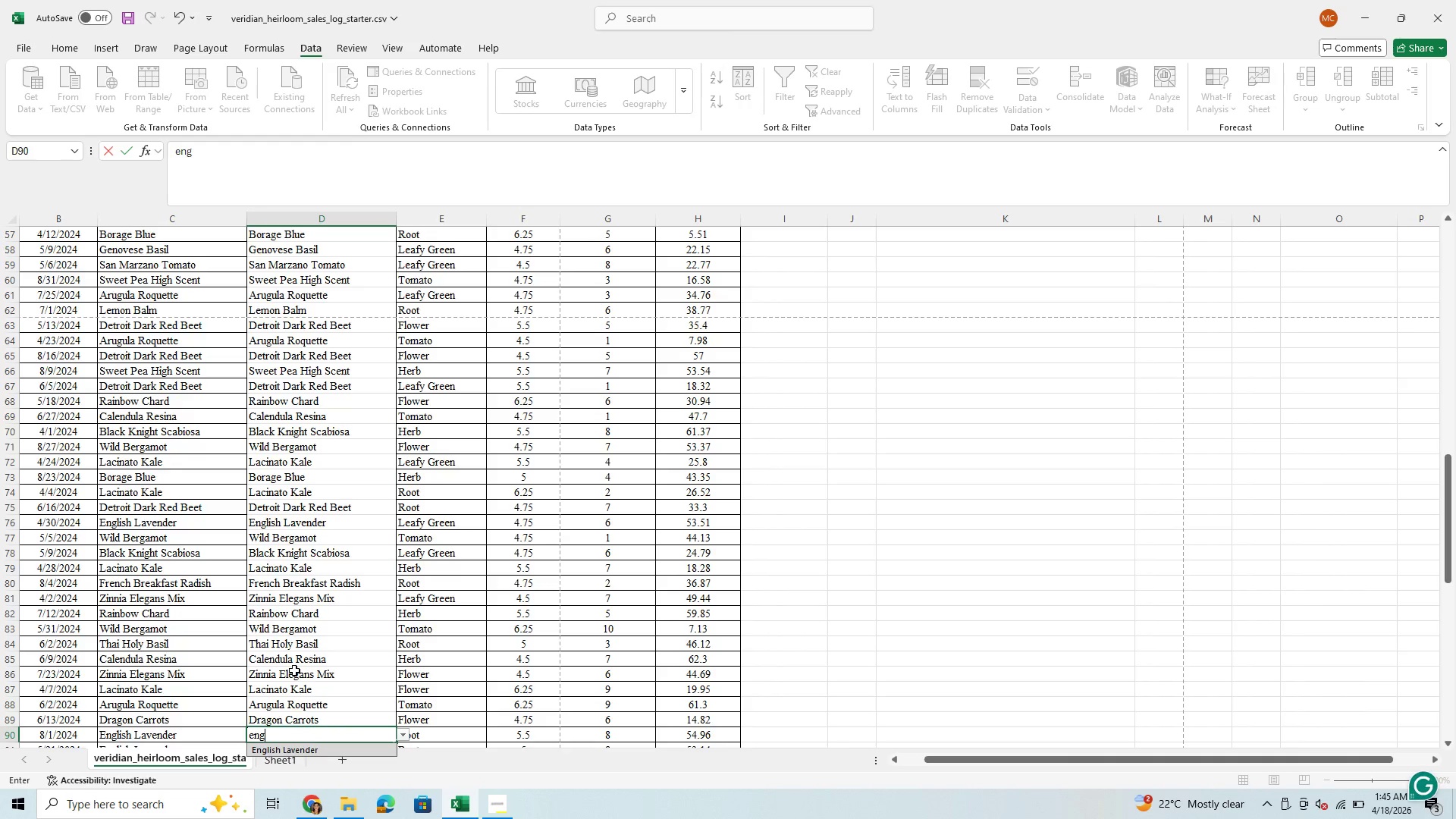 
key(Enter)
 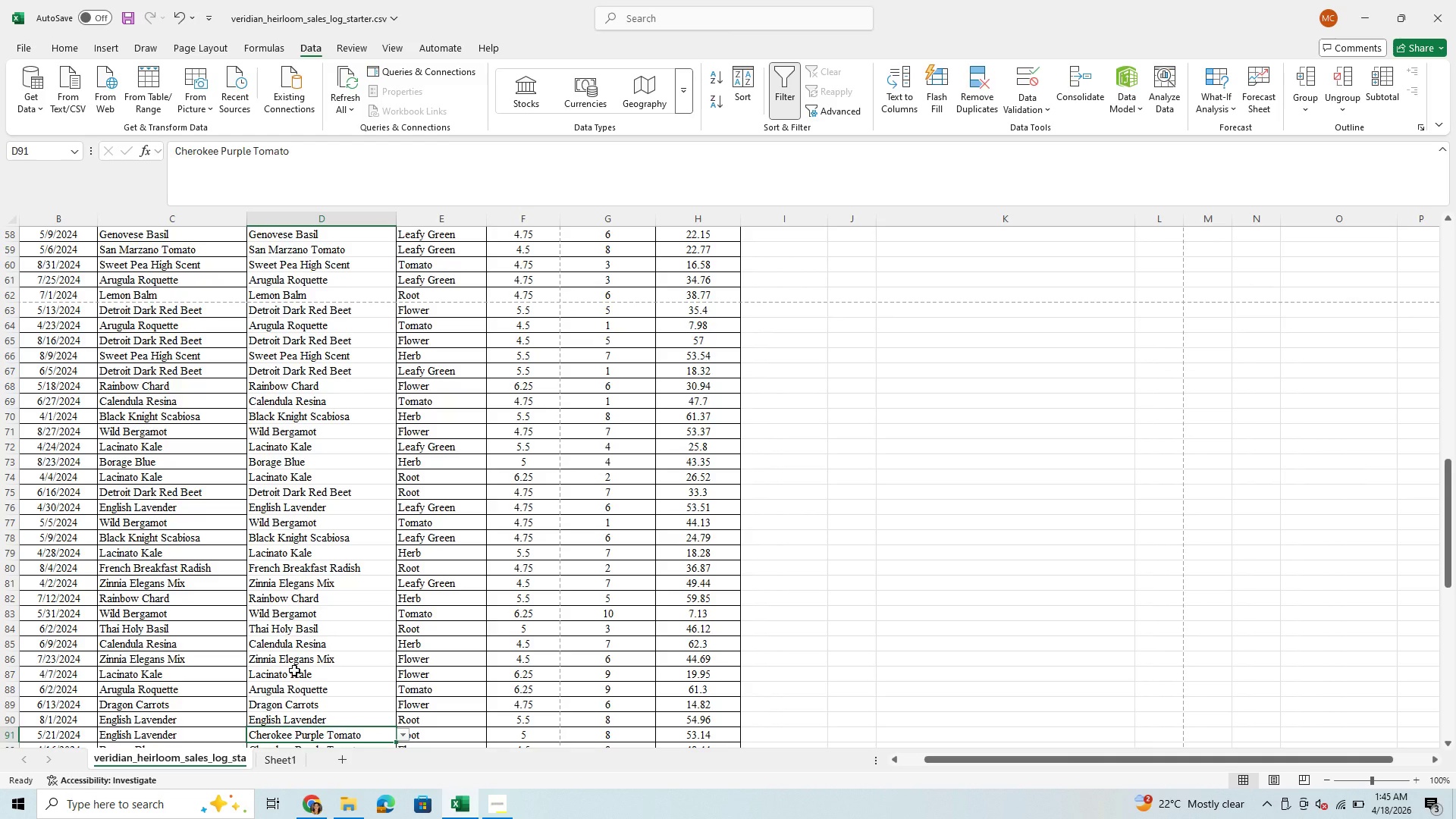 
type(eg)
key(Backspace)
type(n)
 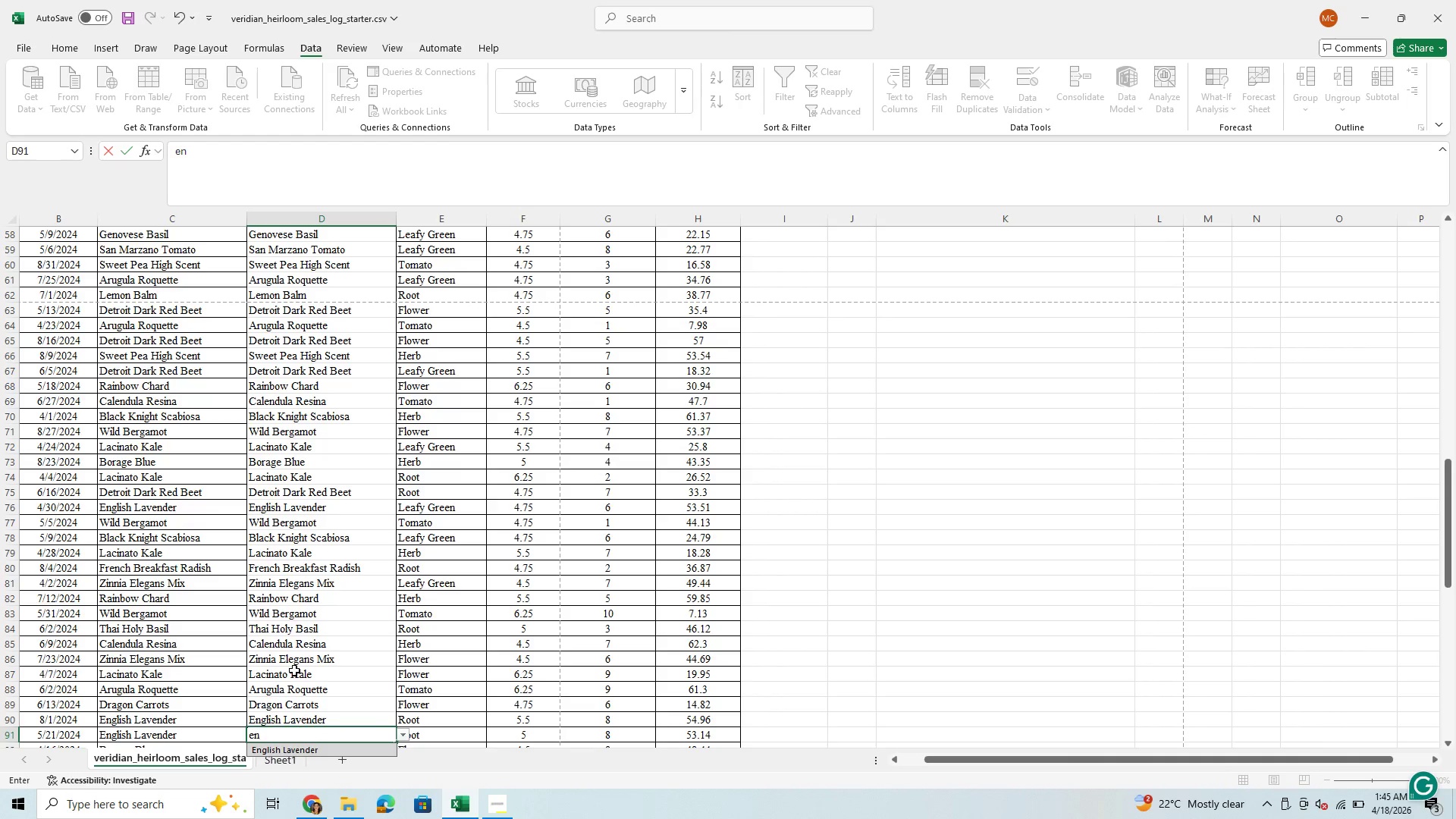 
key(Enter)
 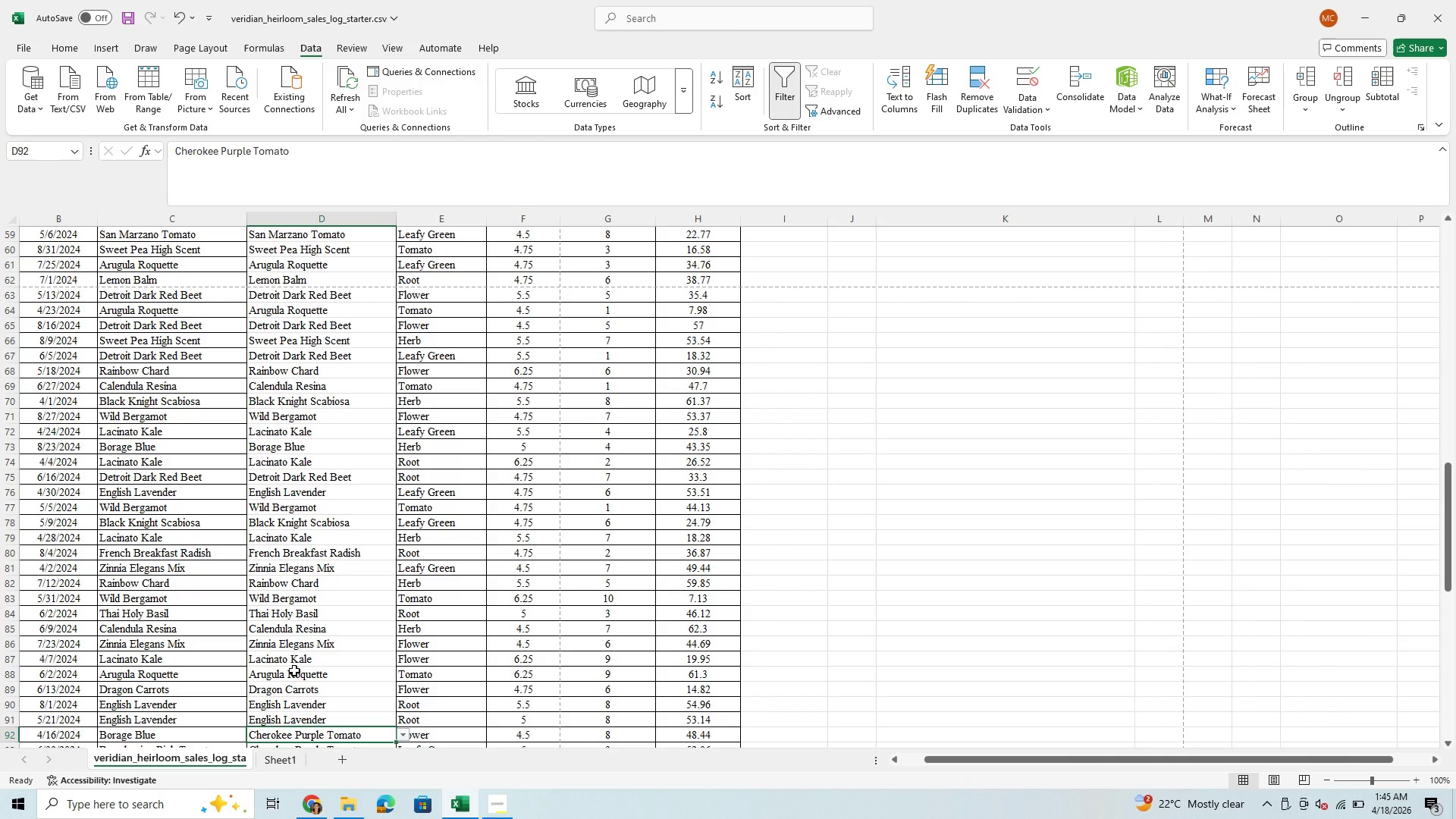 
type(bora)
 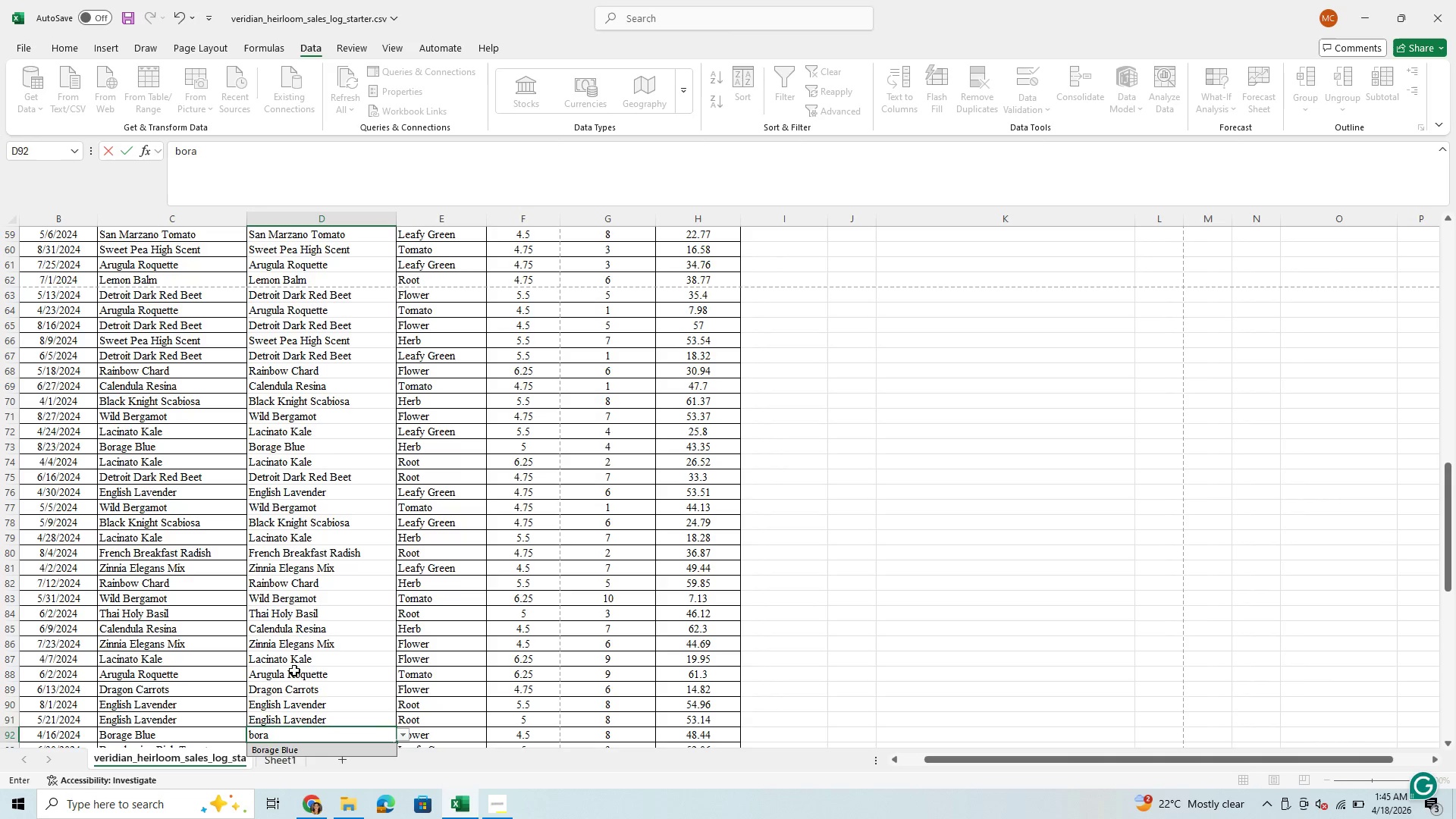 
key(Enter)
 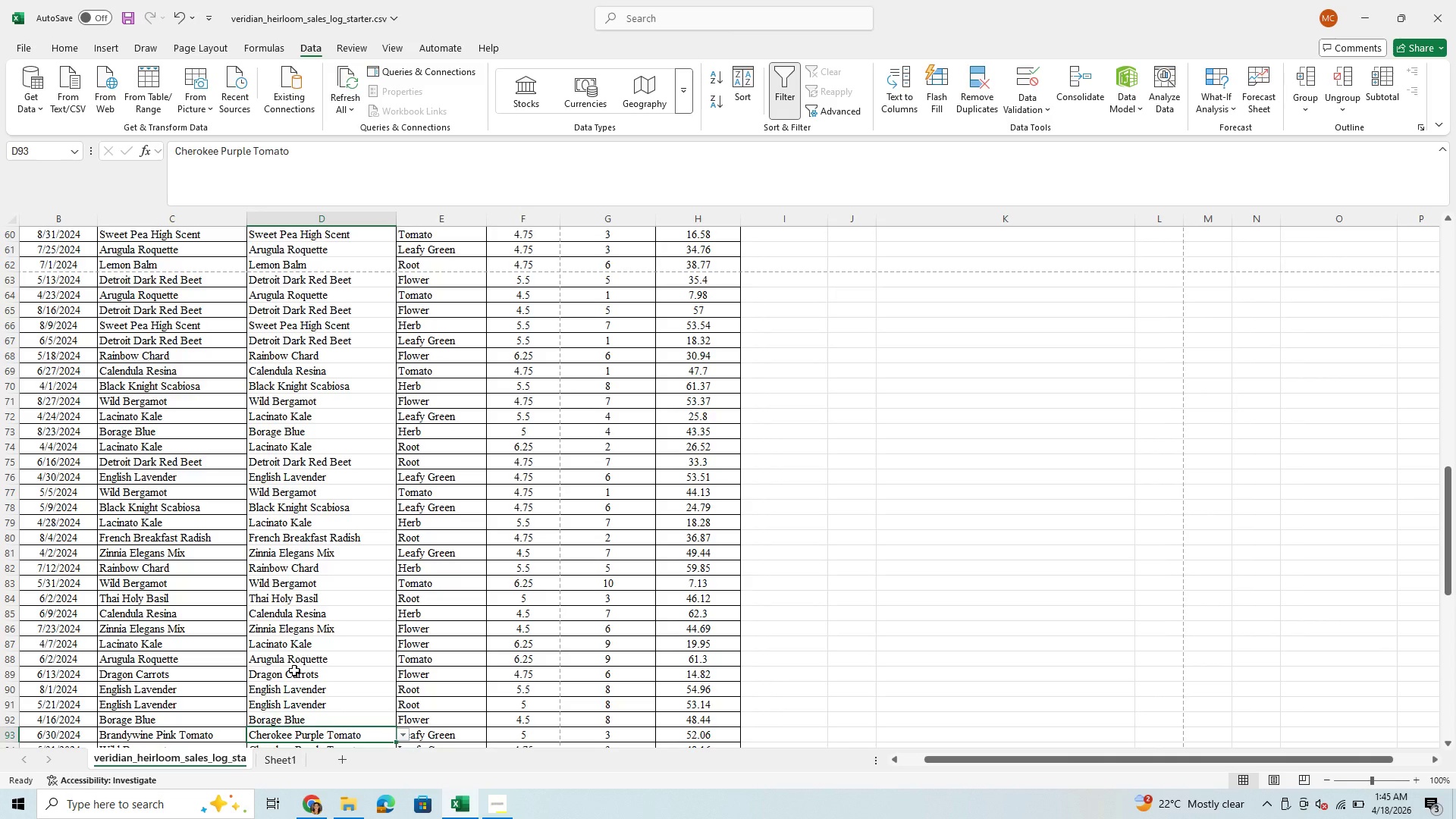 
type(bra)
 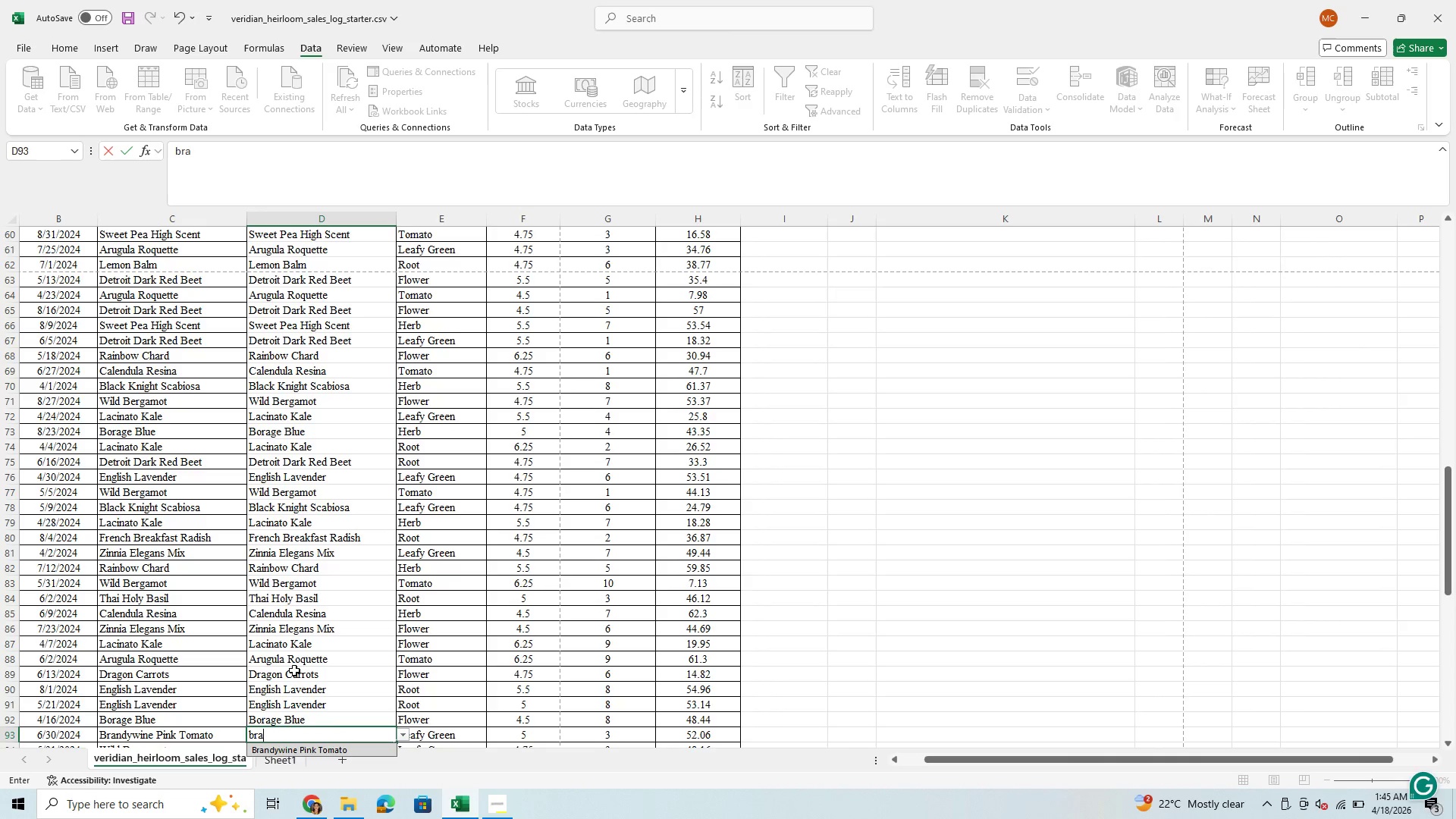 
key(Enter)
 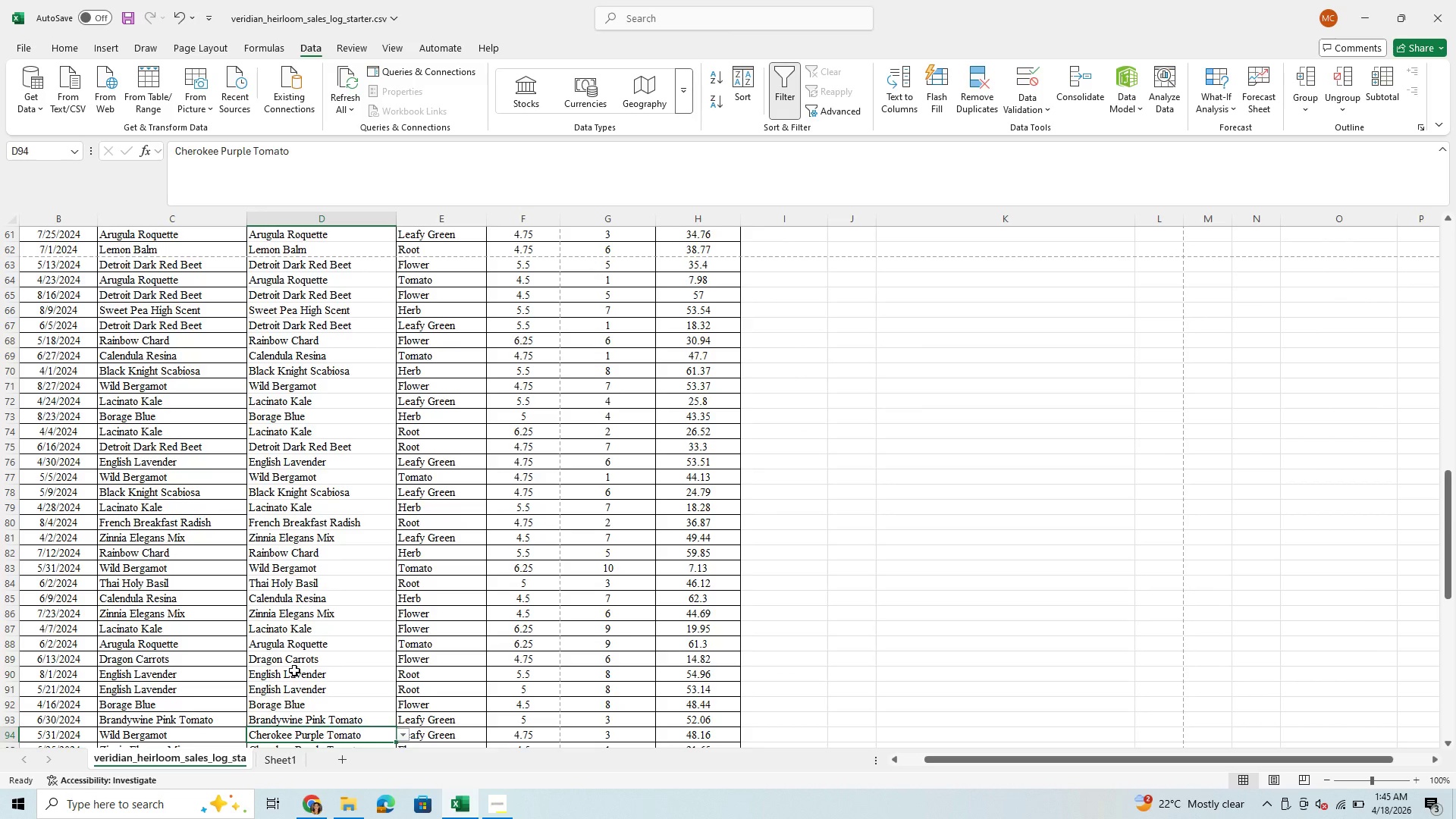 
type(wi)
 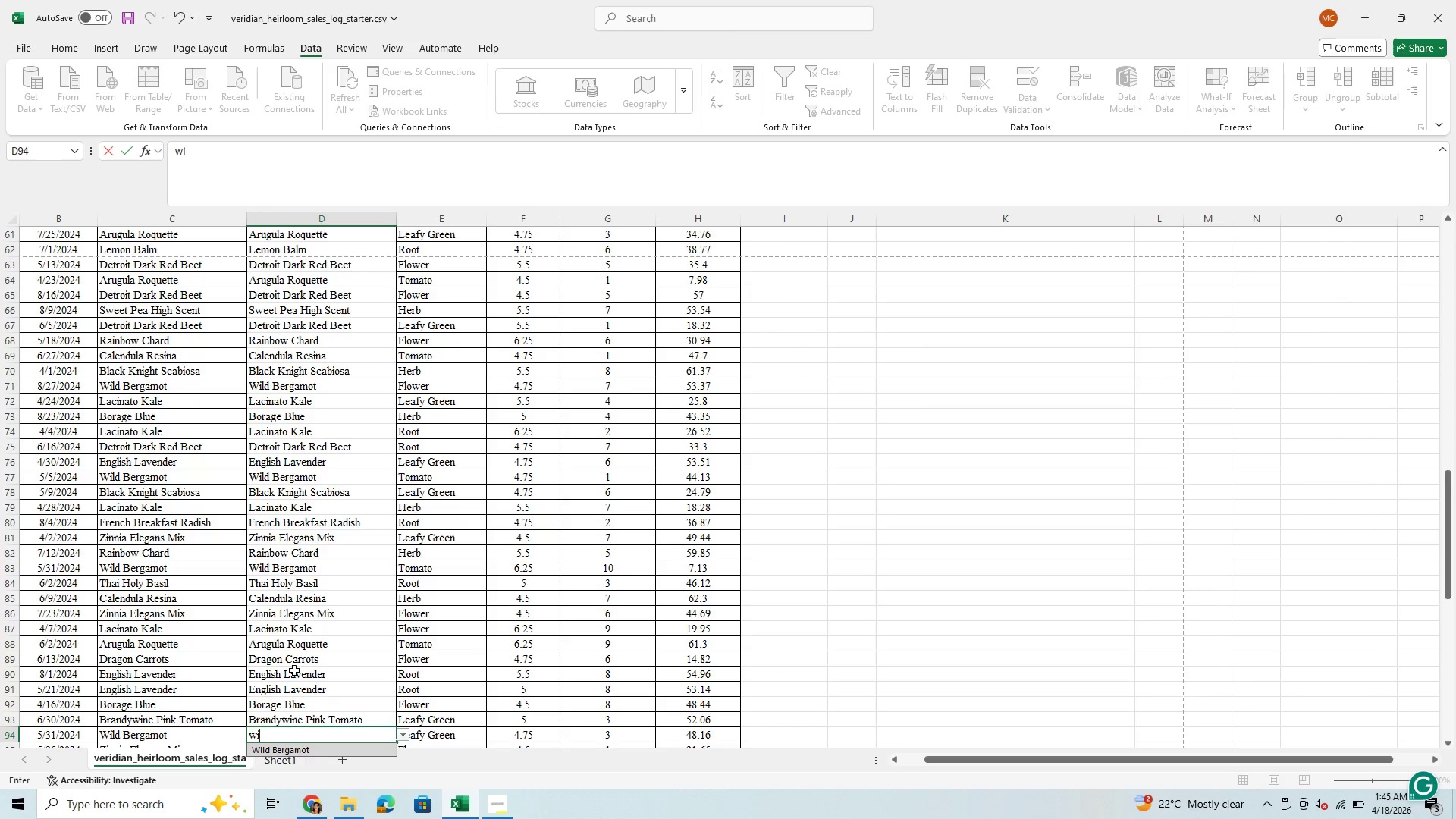 
key(Enter)
 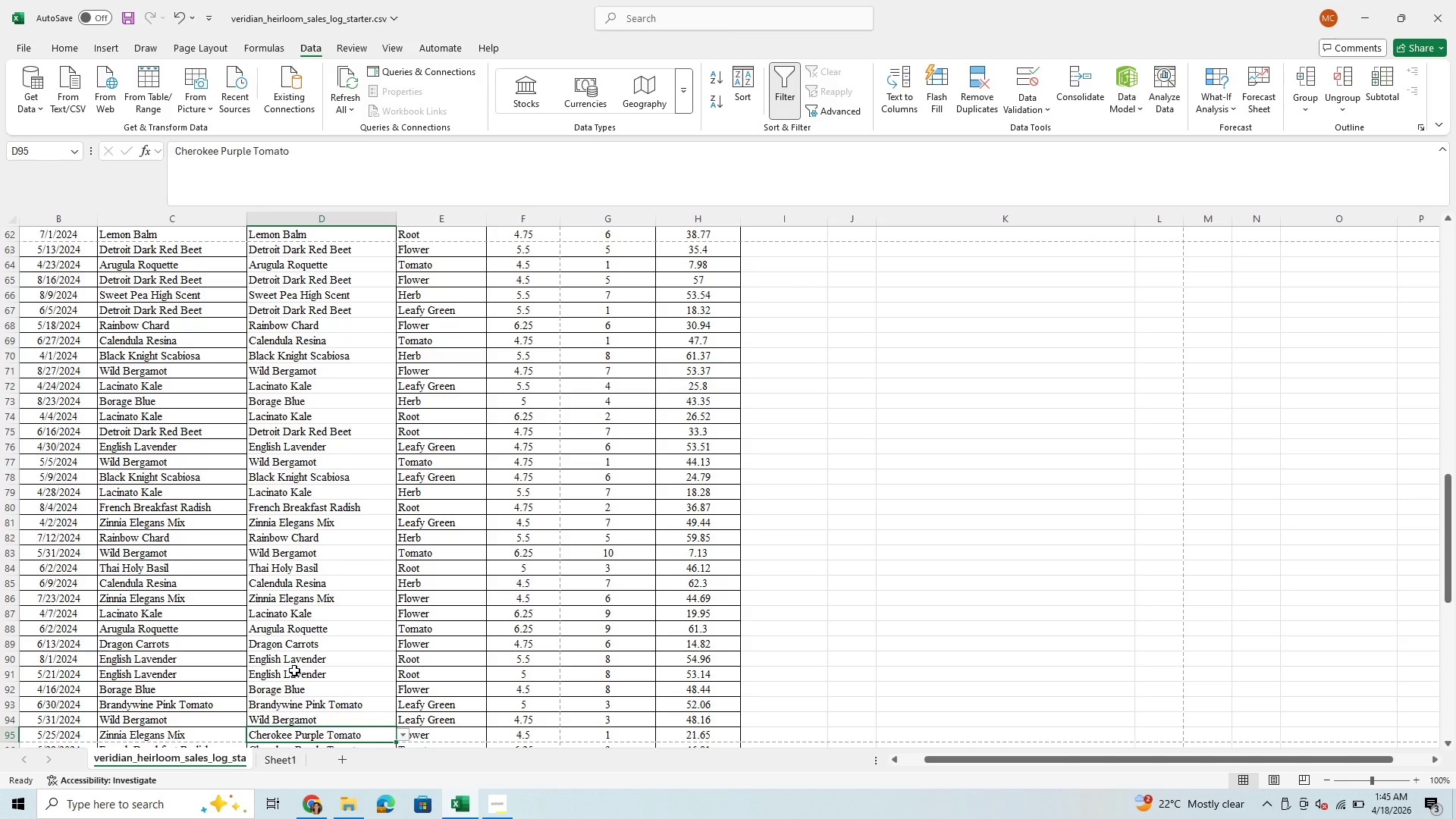 
type(zin)
 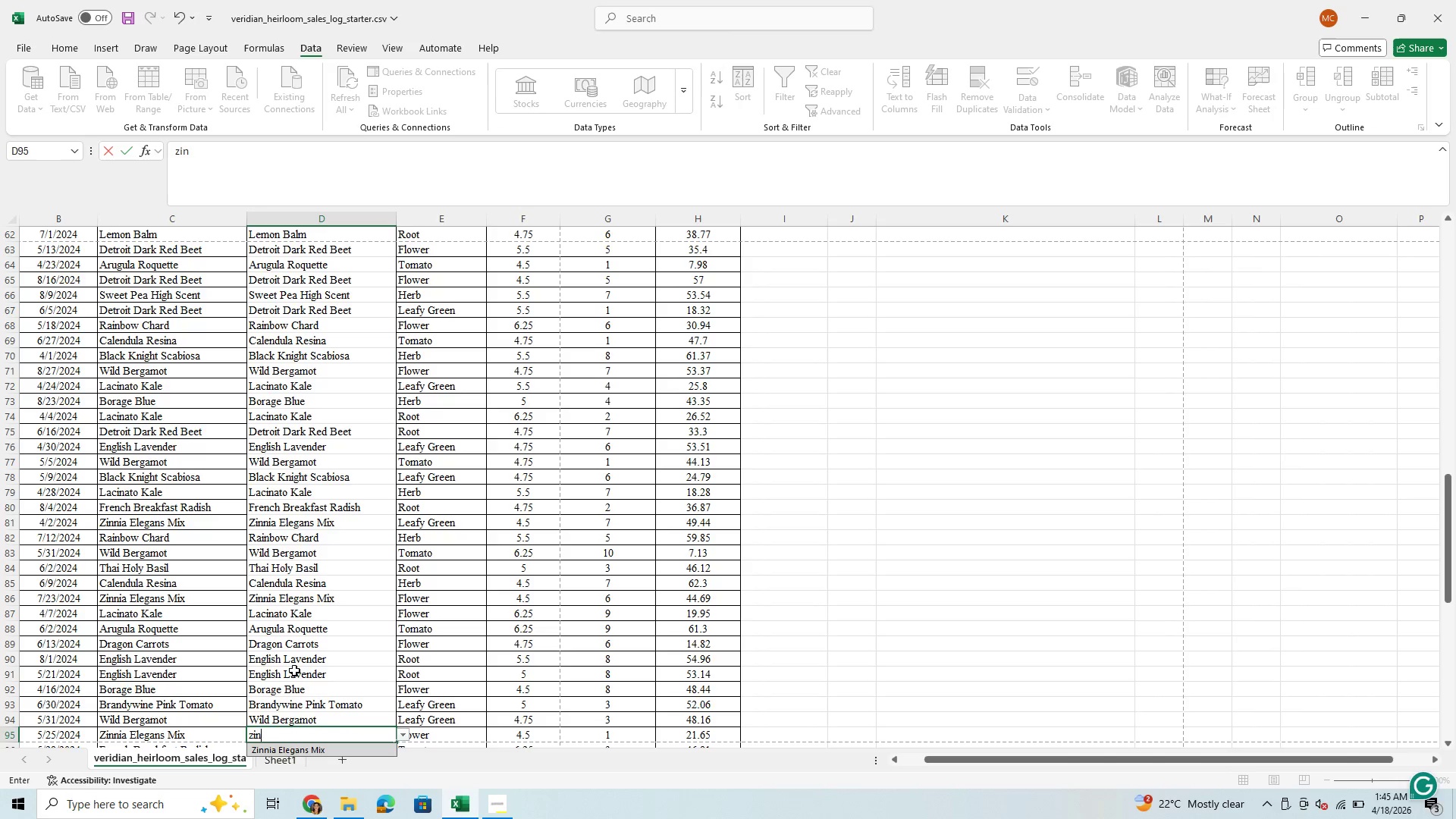 
key(Enter)
 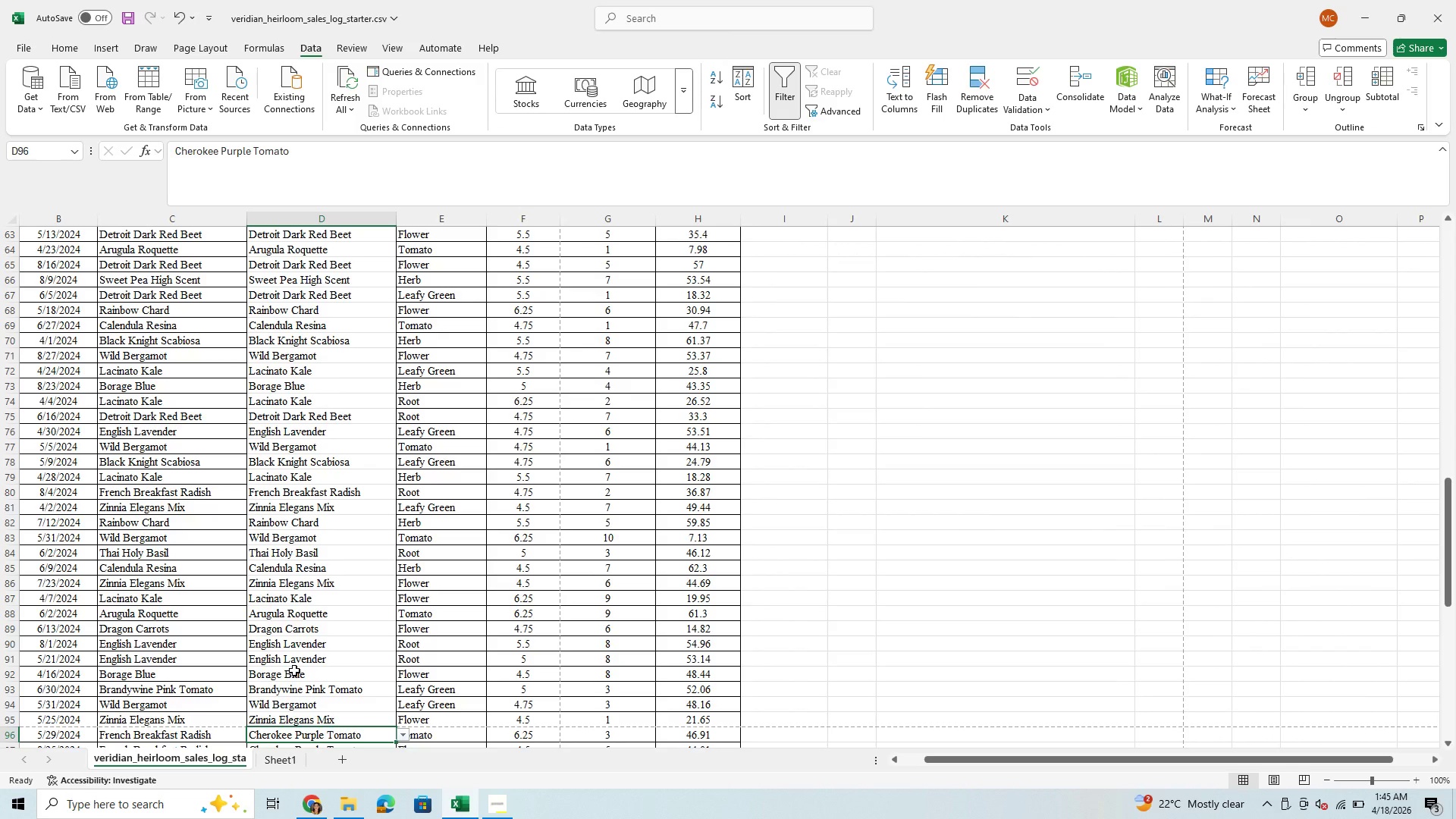 
type(fre)
 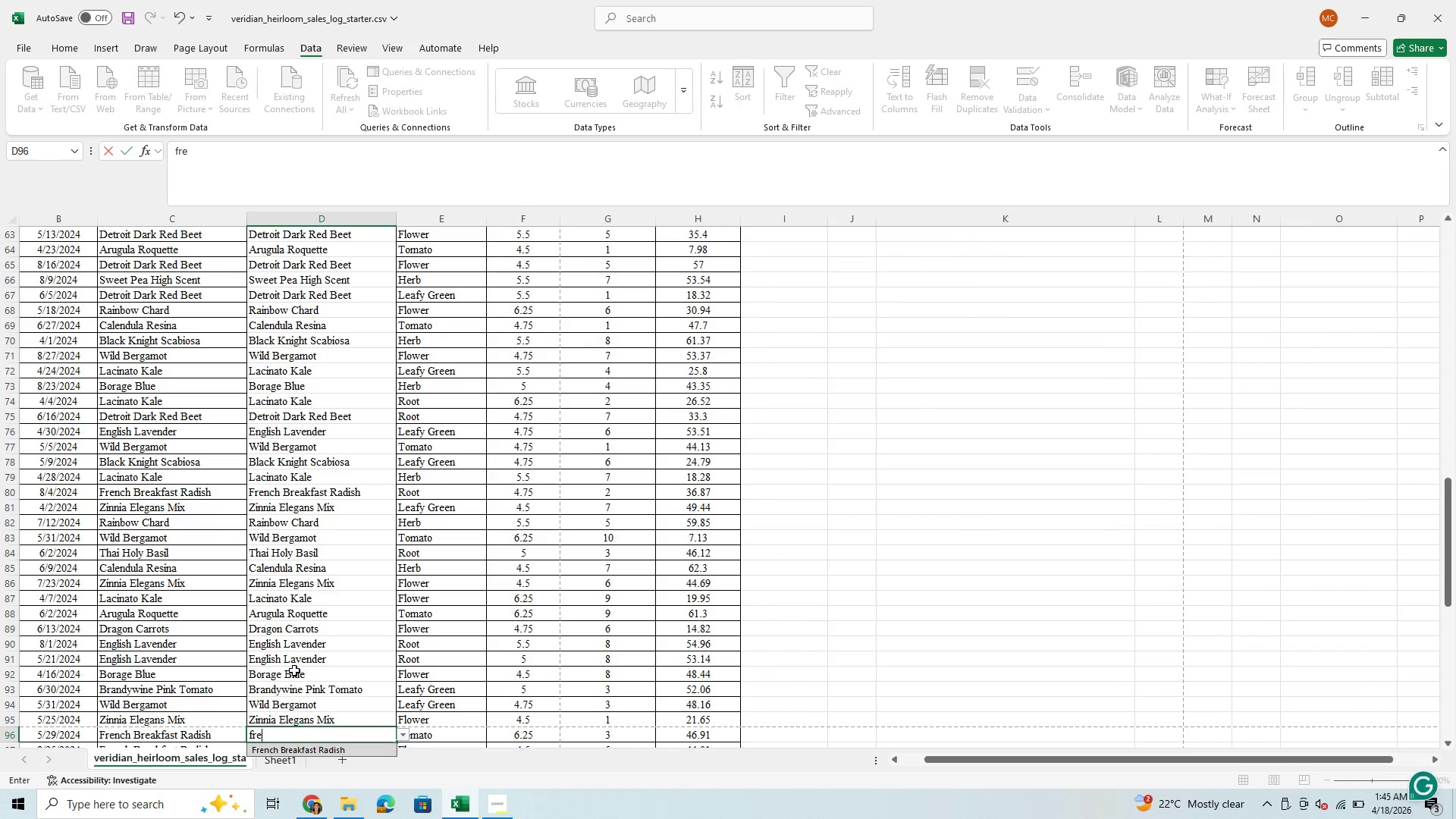 
key(Enter)
 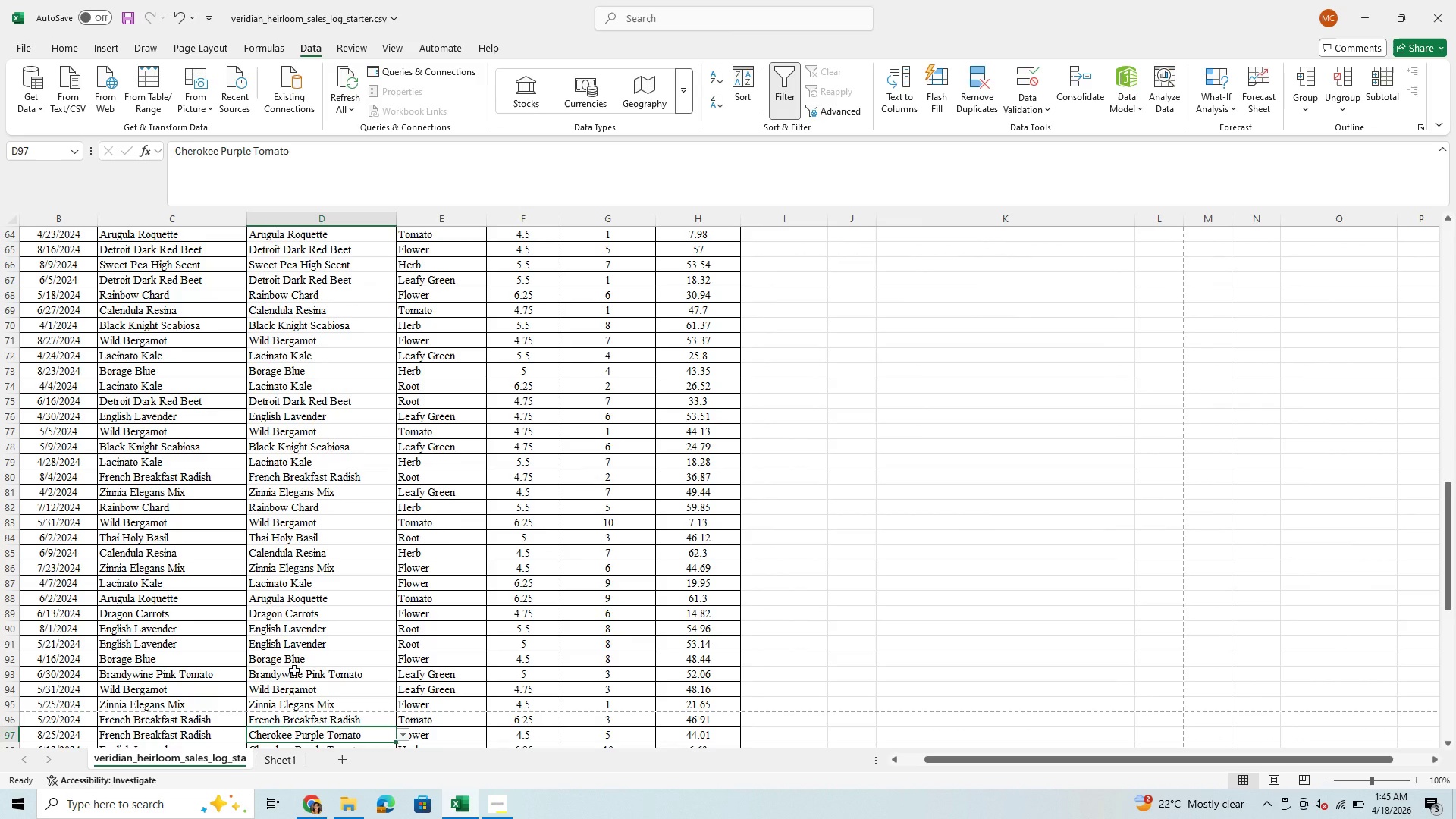 
type(fre)
 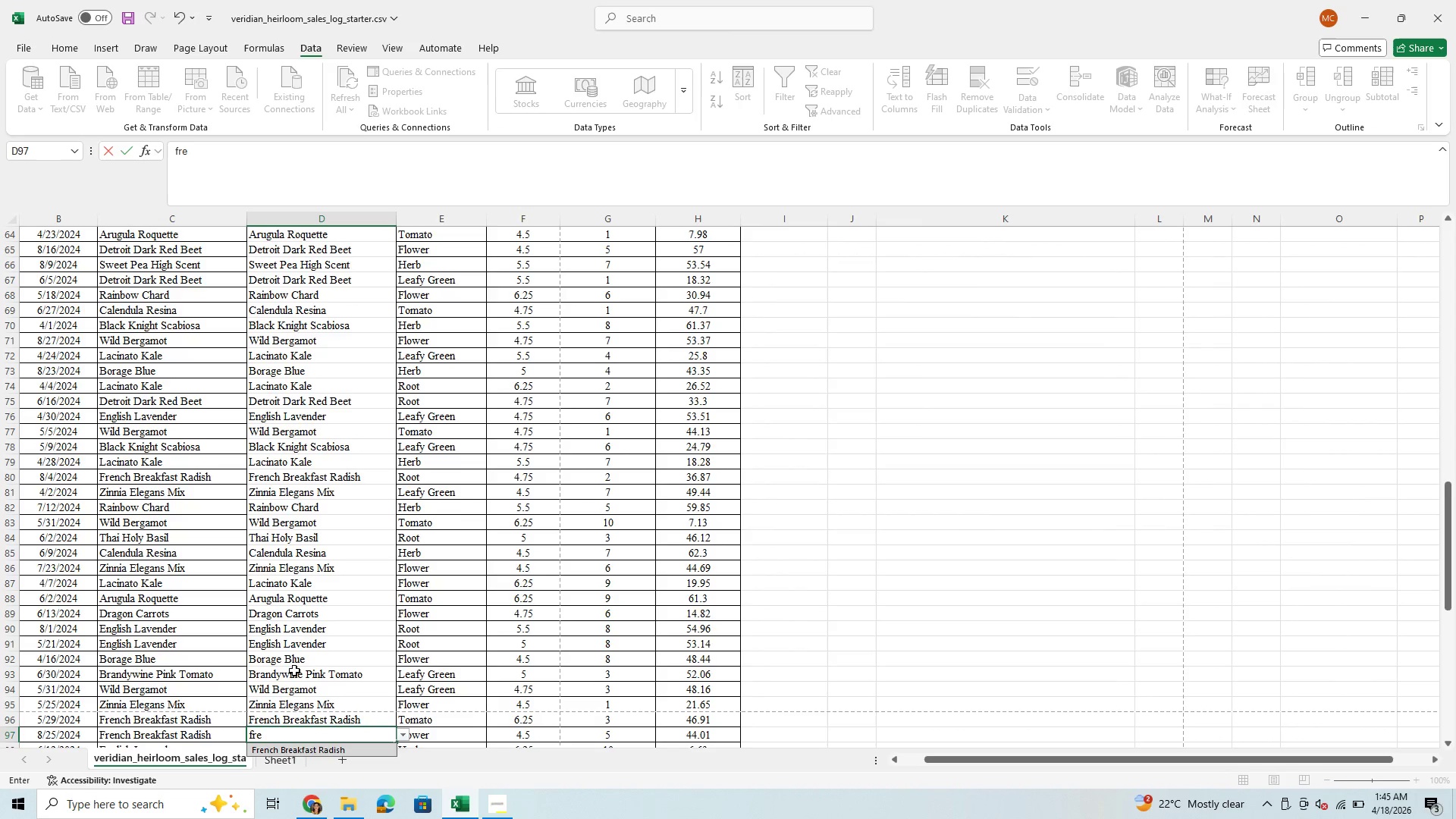 
key(Enter)
 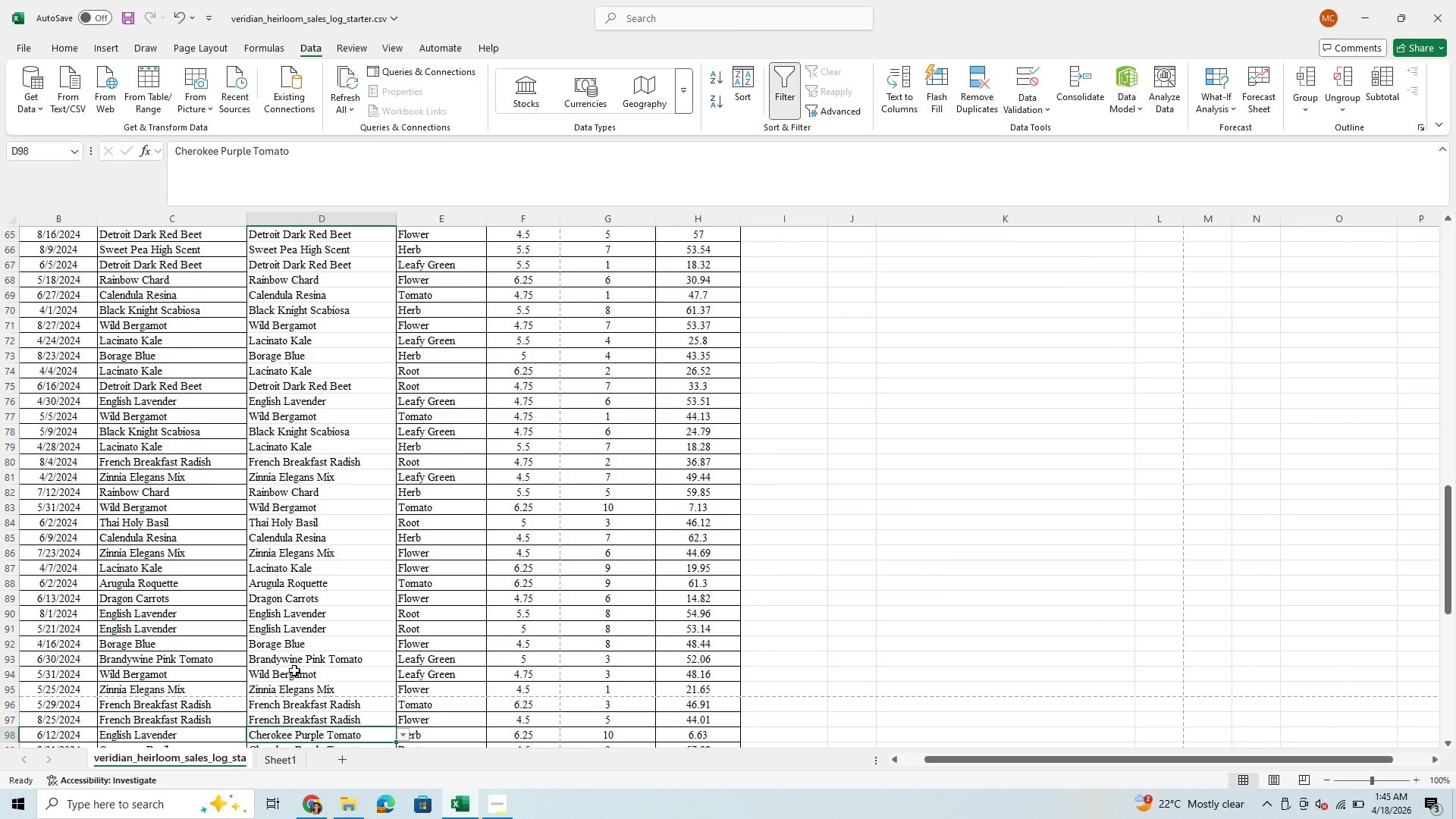 
type(enl)
 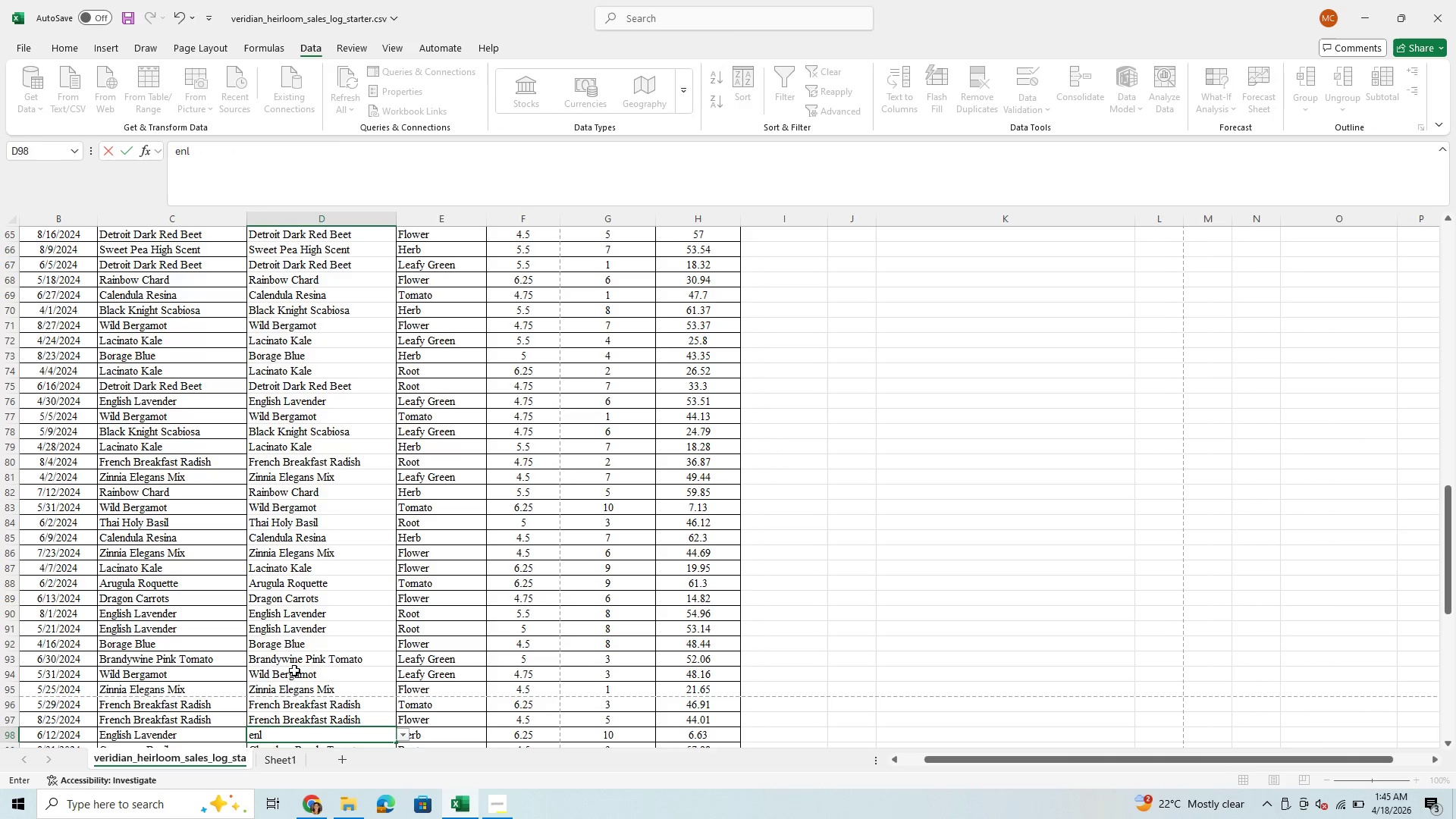 
key(Enter)
 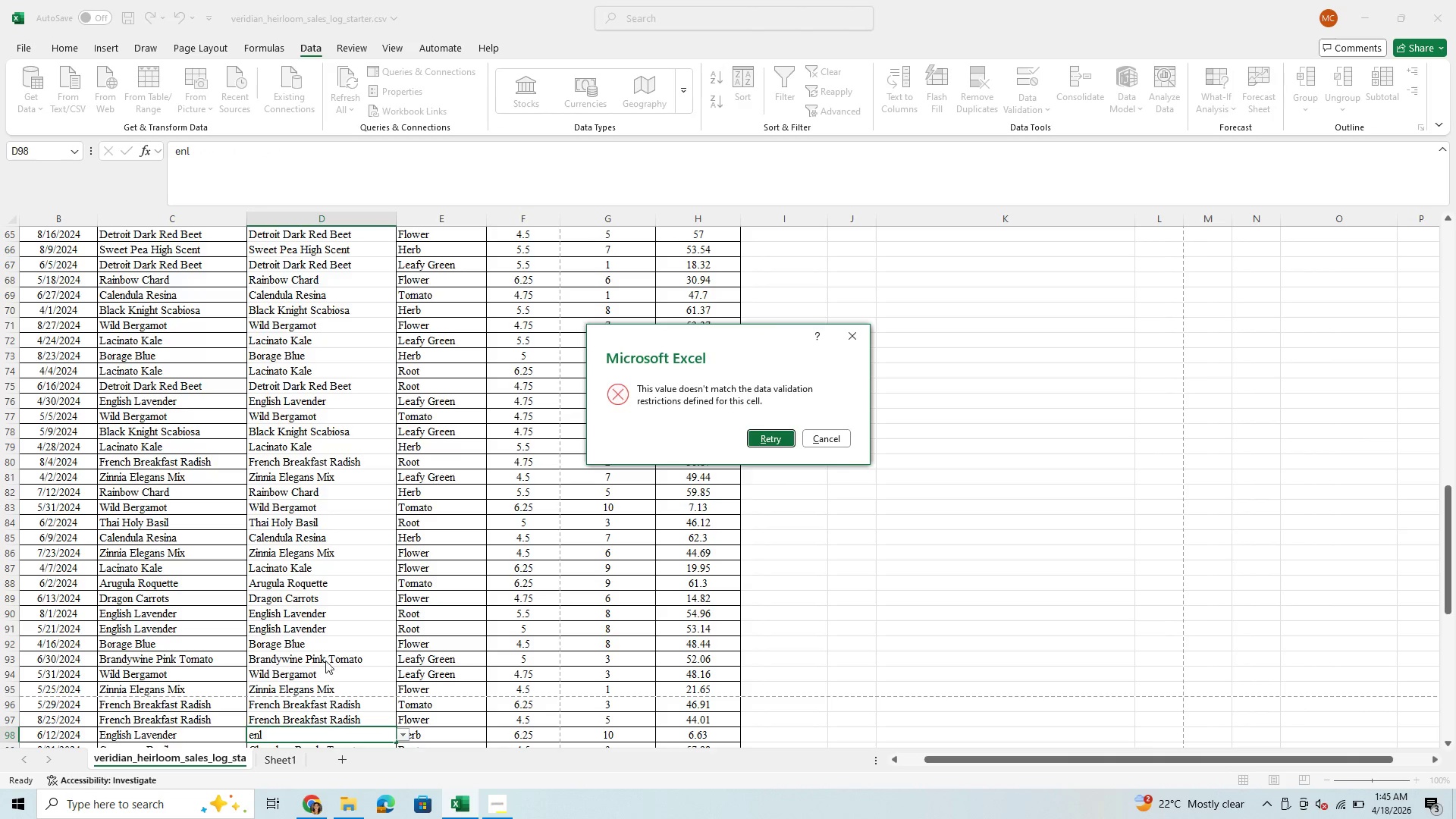 
left_click([278, 733])
 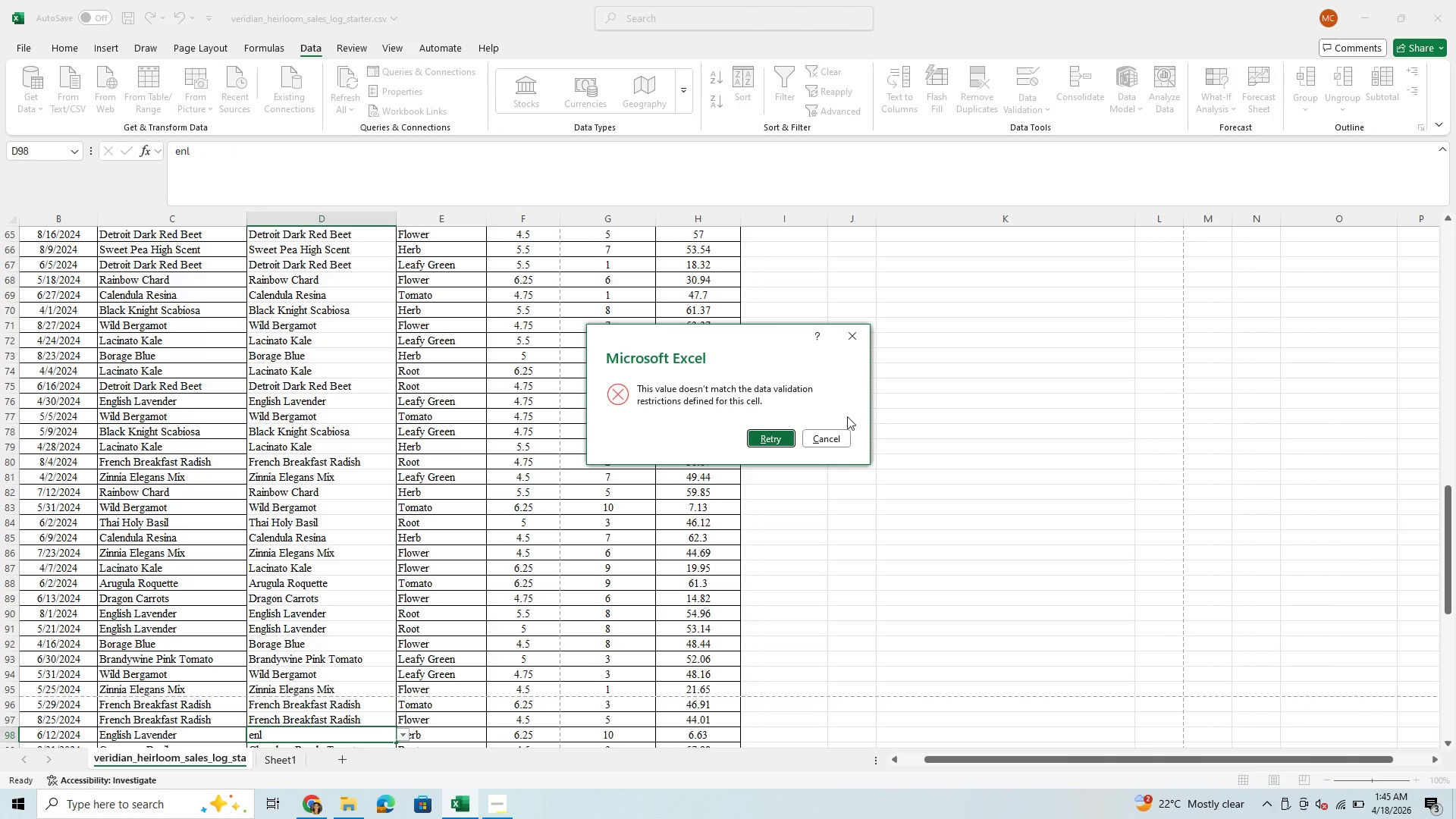 
left_click([822, 438])
 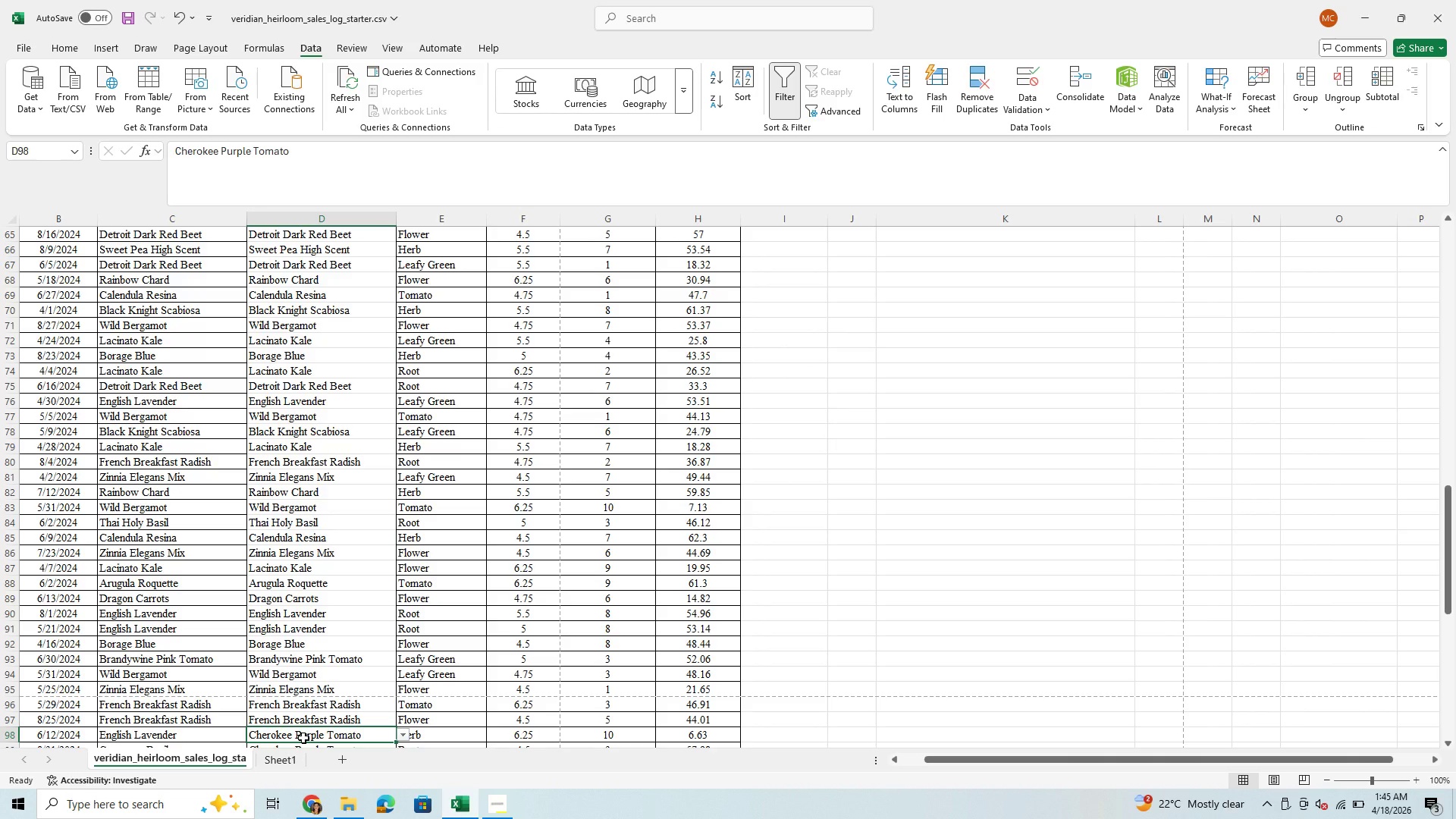 
wait(6.5)
 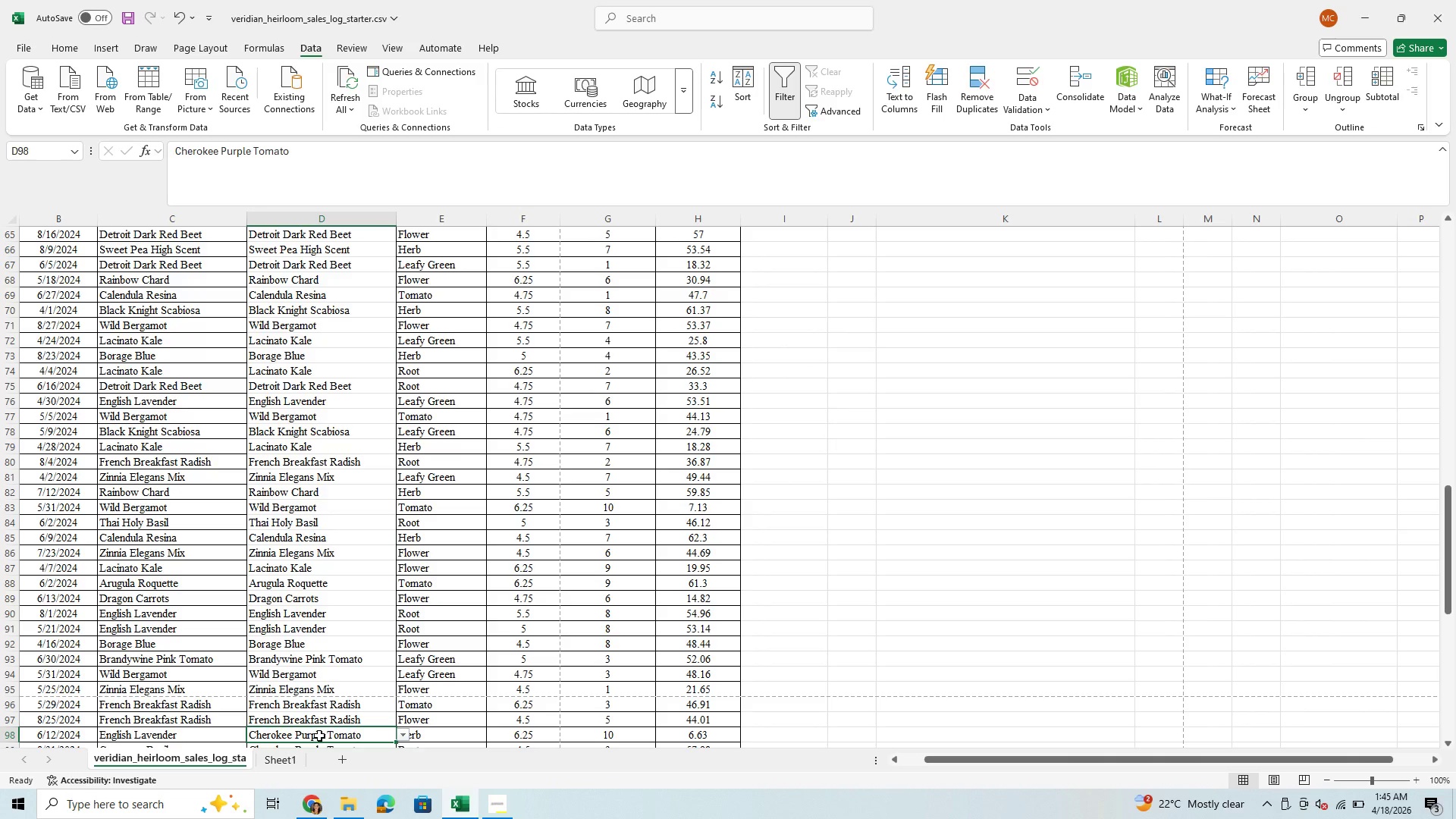 
type(eng)
 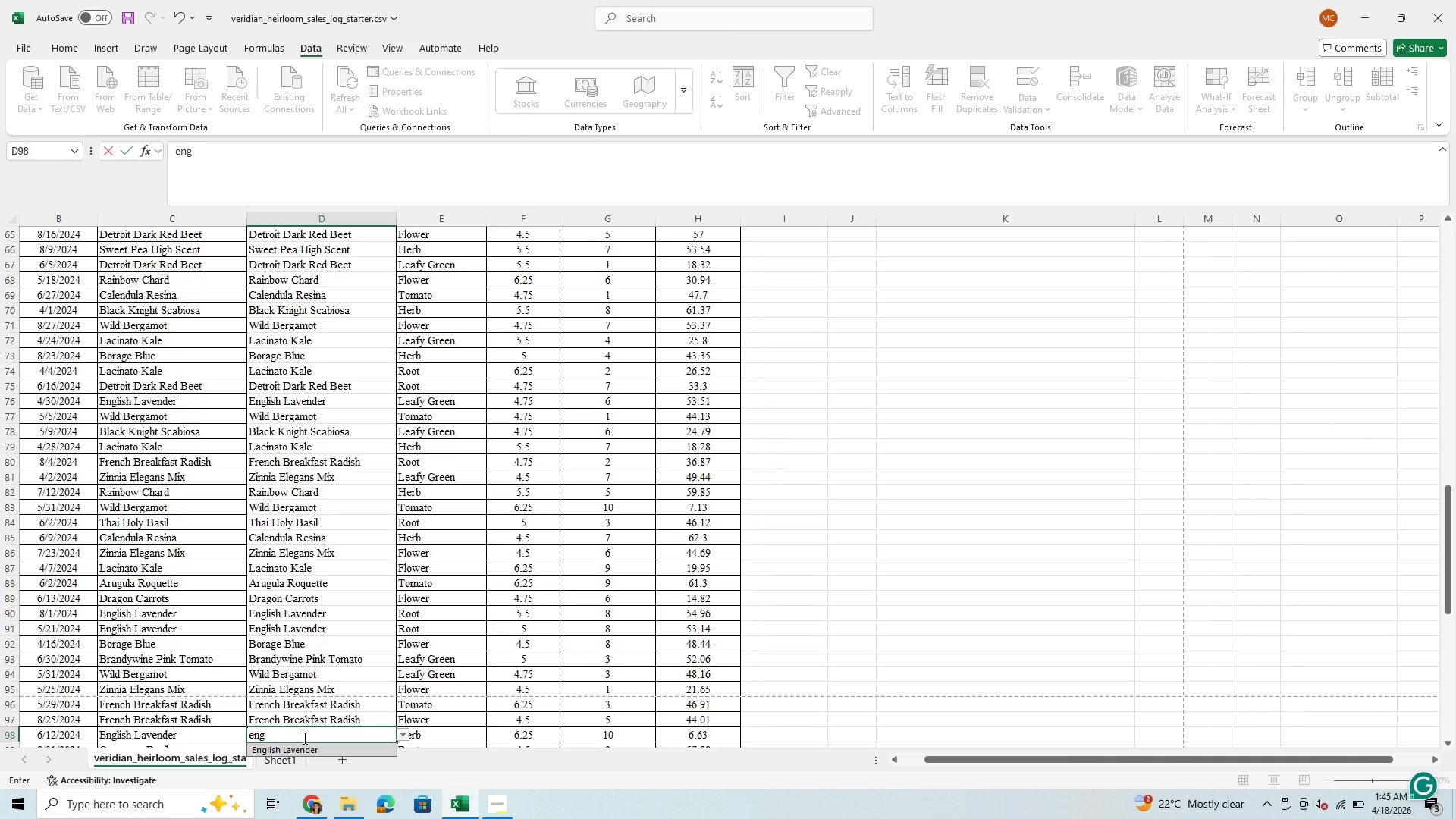 
wait(8.41)
 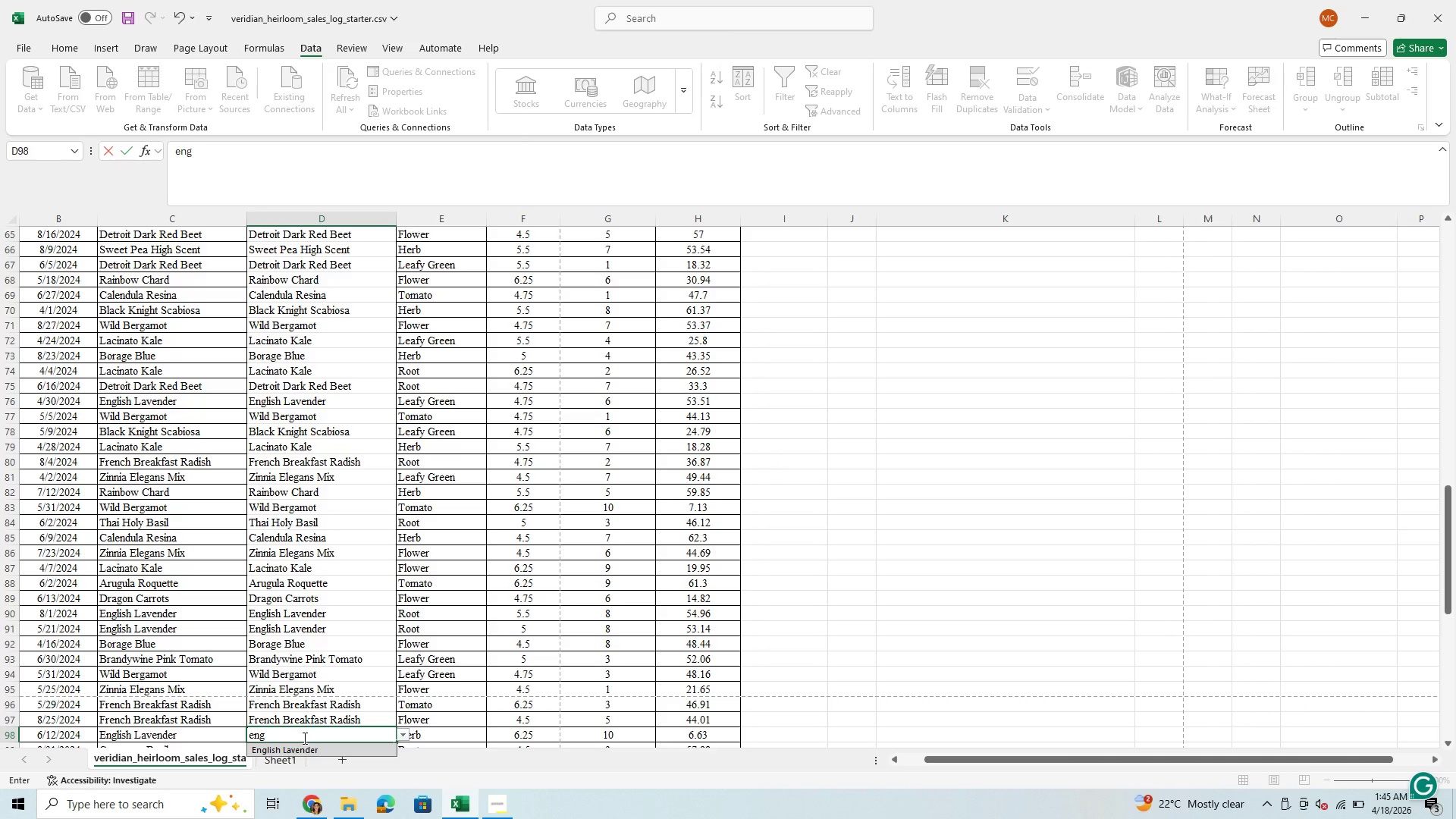 
key(Enter)
 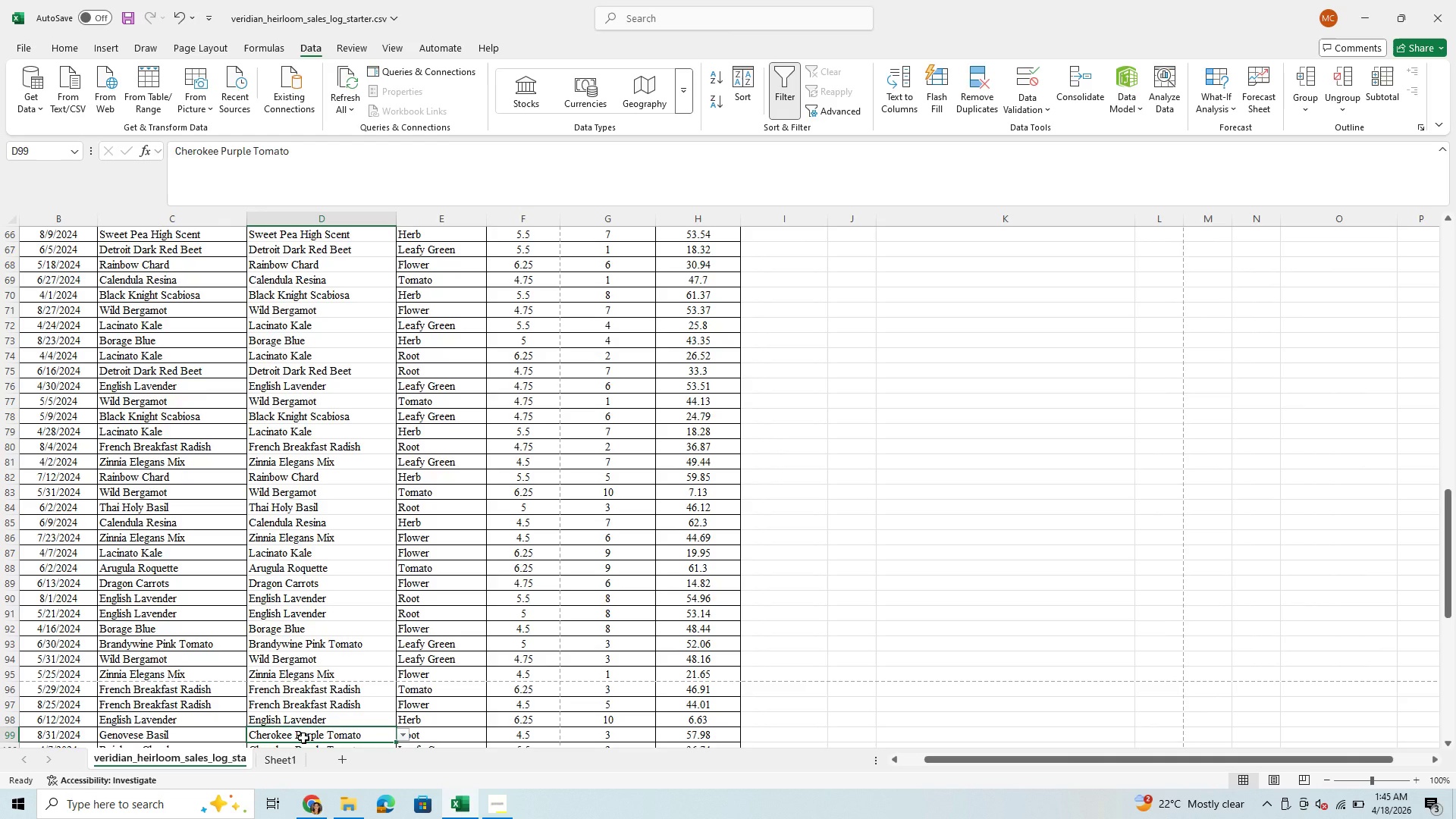 
type(ge)
 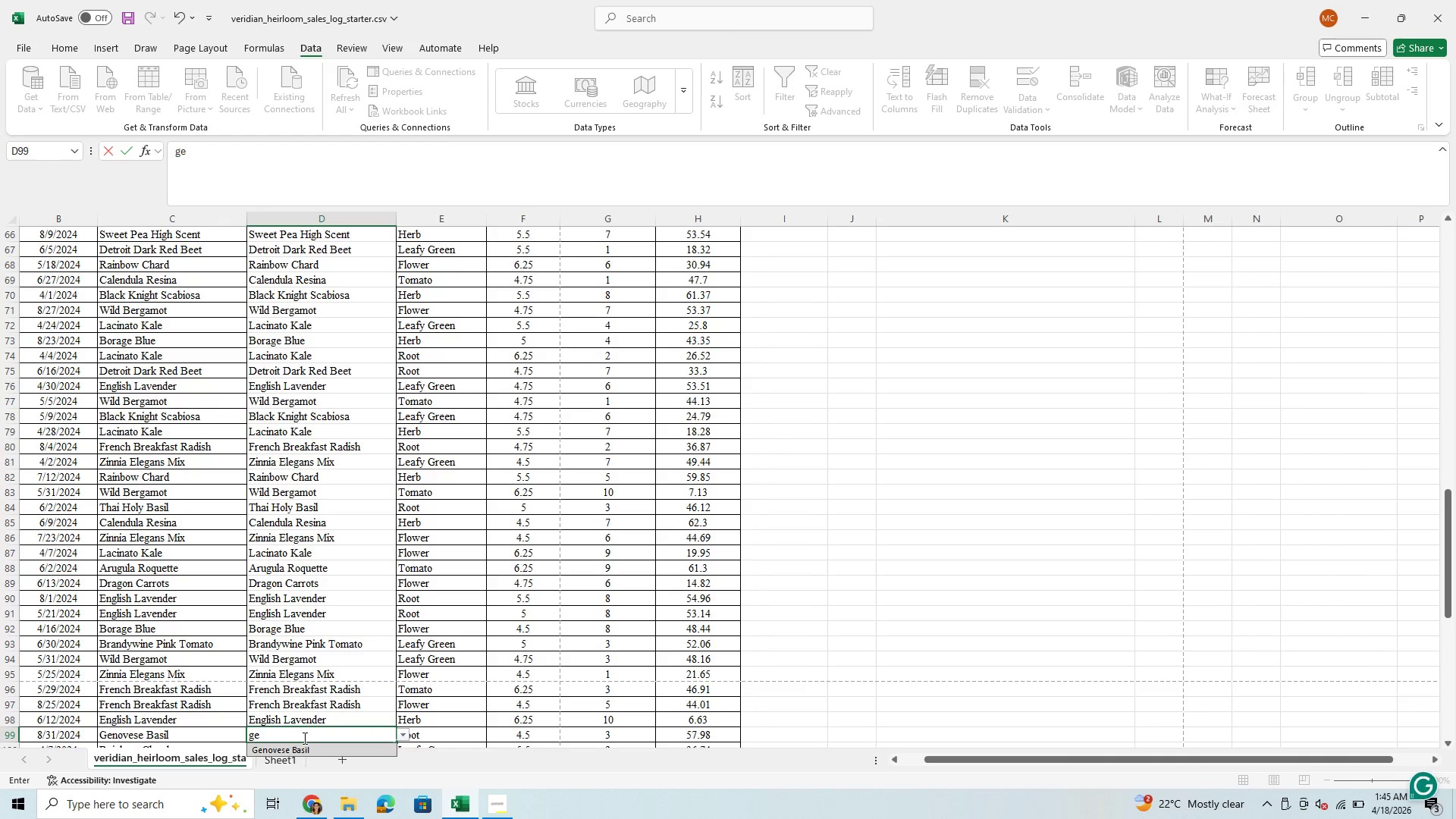 
key(Enter)
 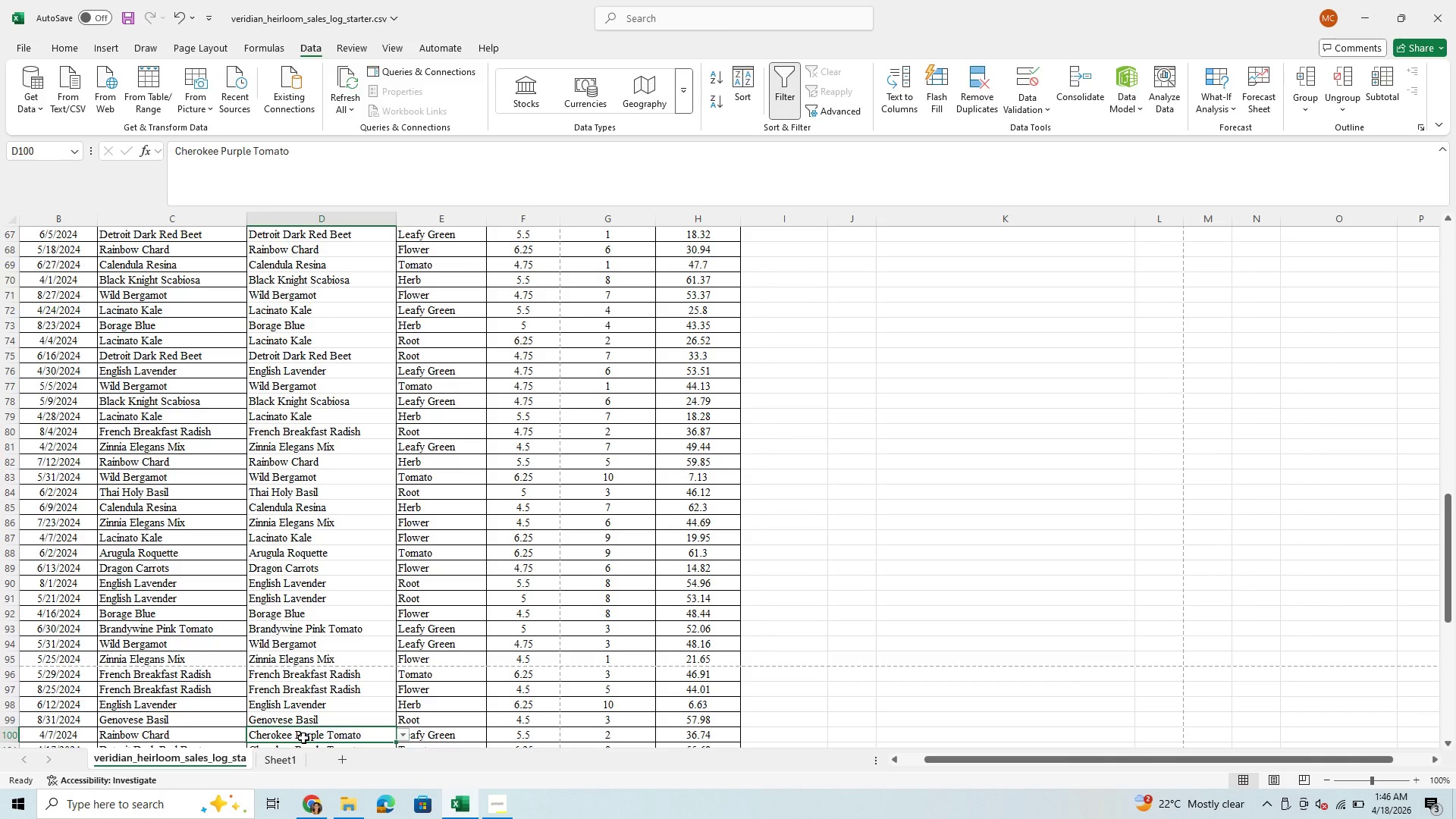 
type(ch)
 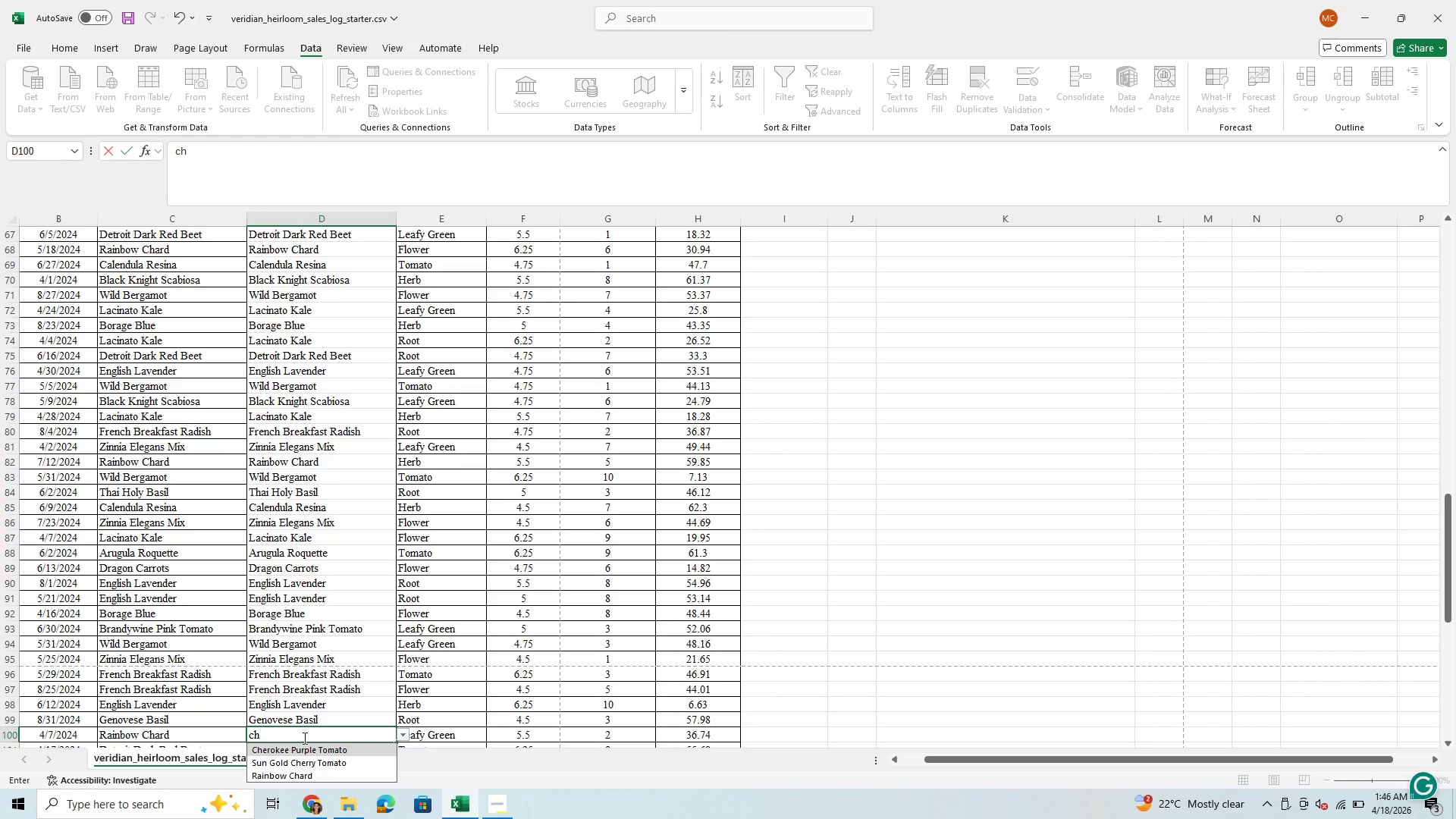 
key(Backspace)
key(Backspace)
type(ra)
 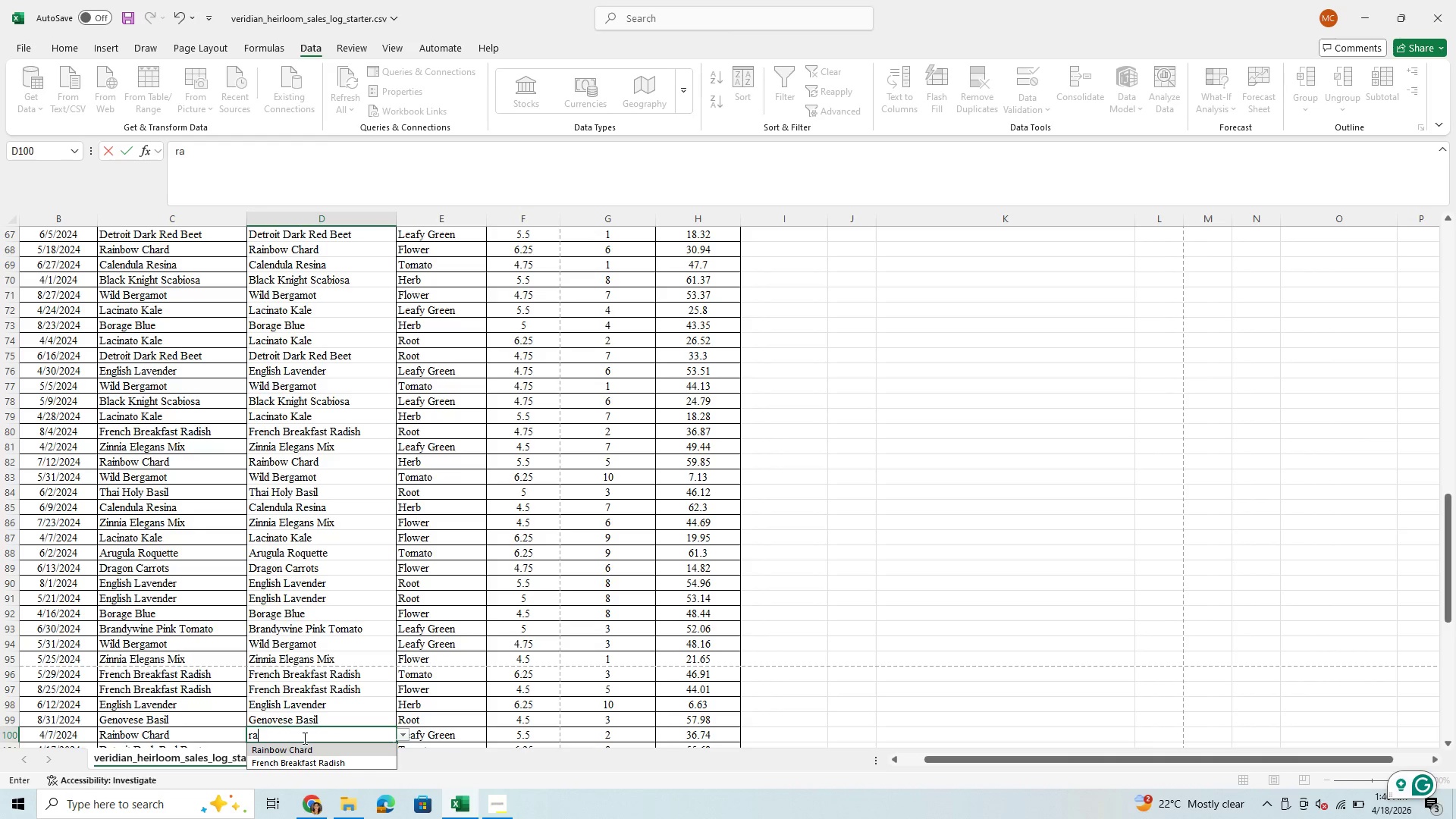 
key(Enter)
 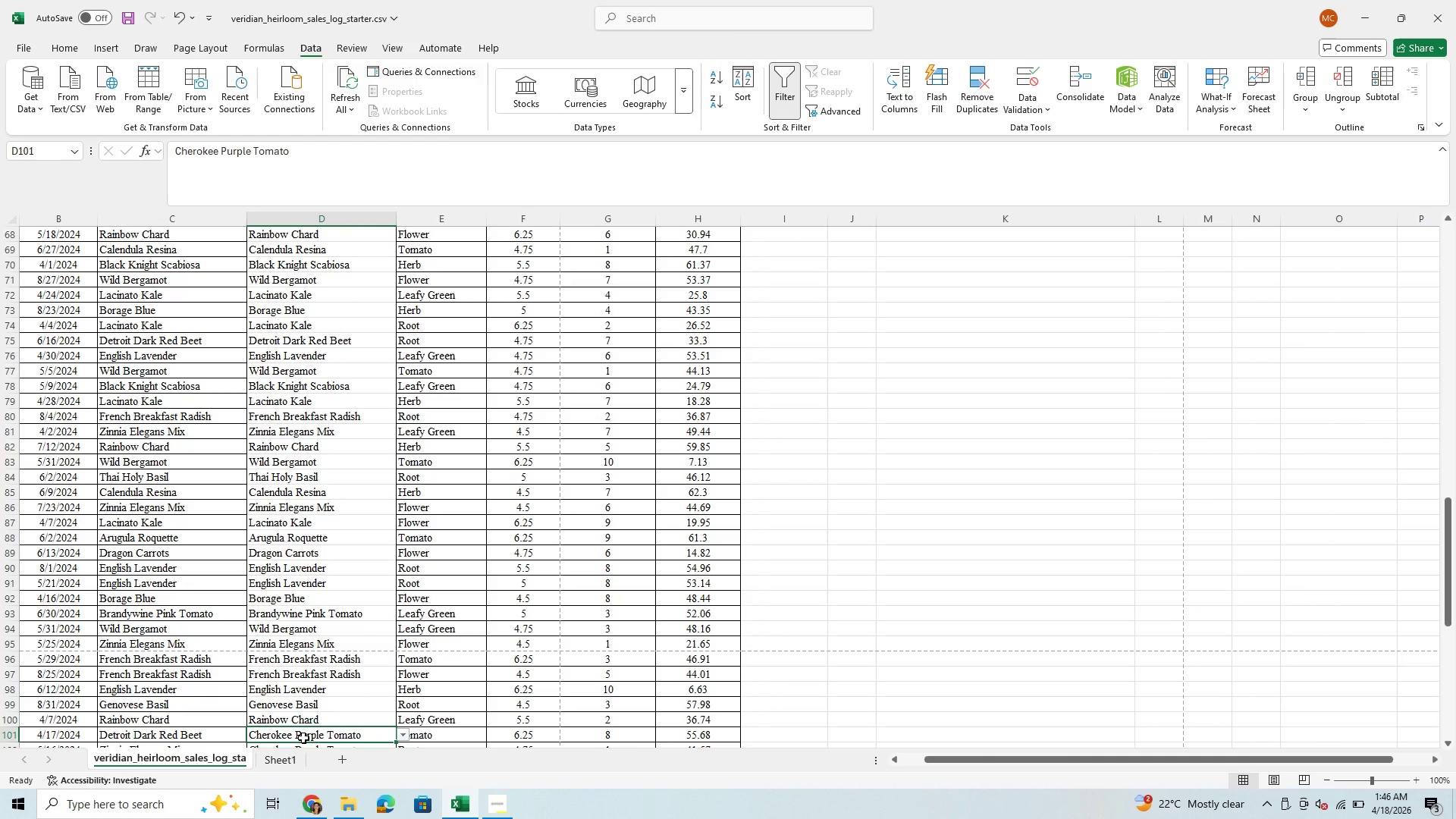 
type(de)
 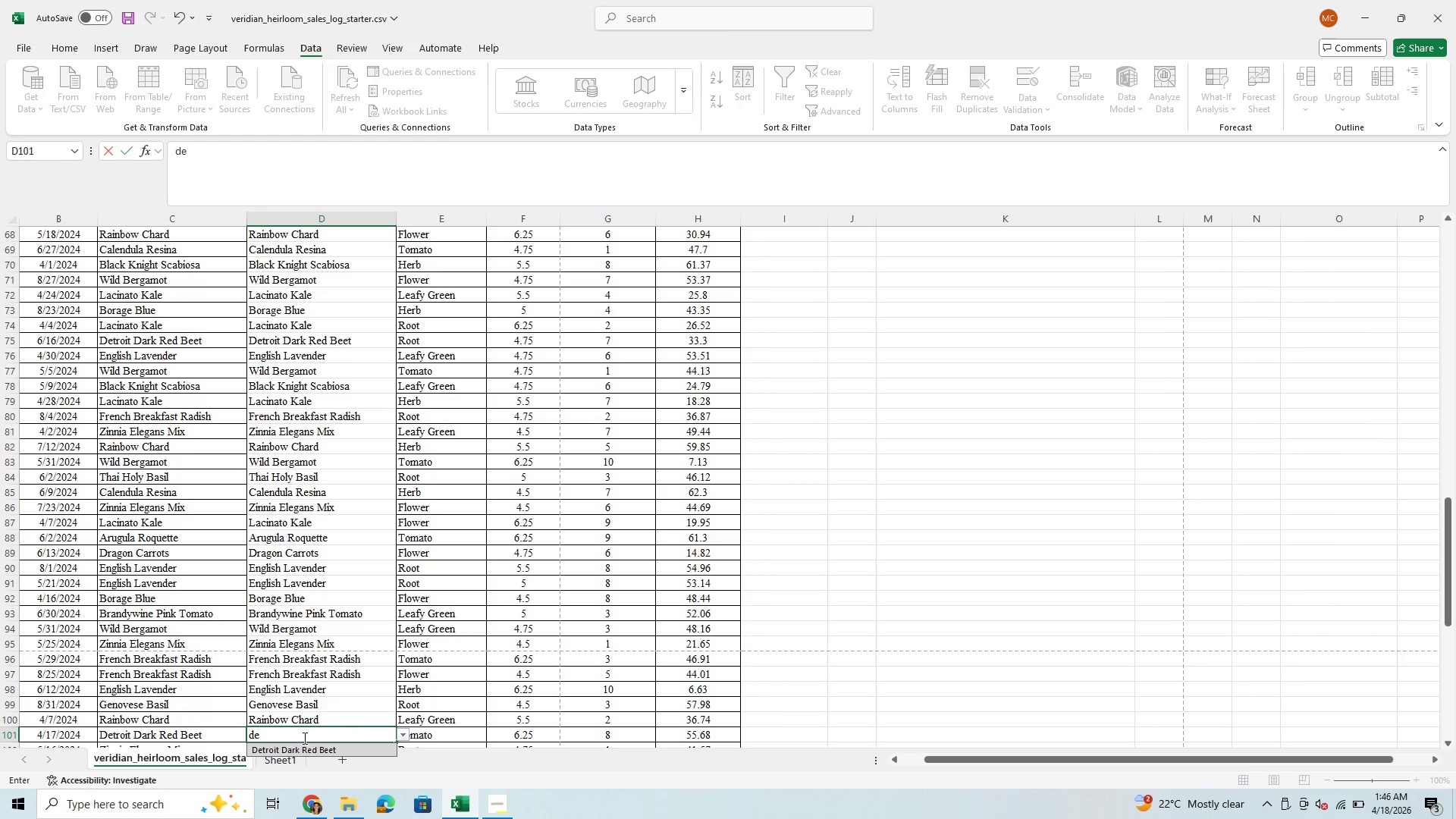 
key(Enter)
 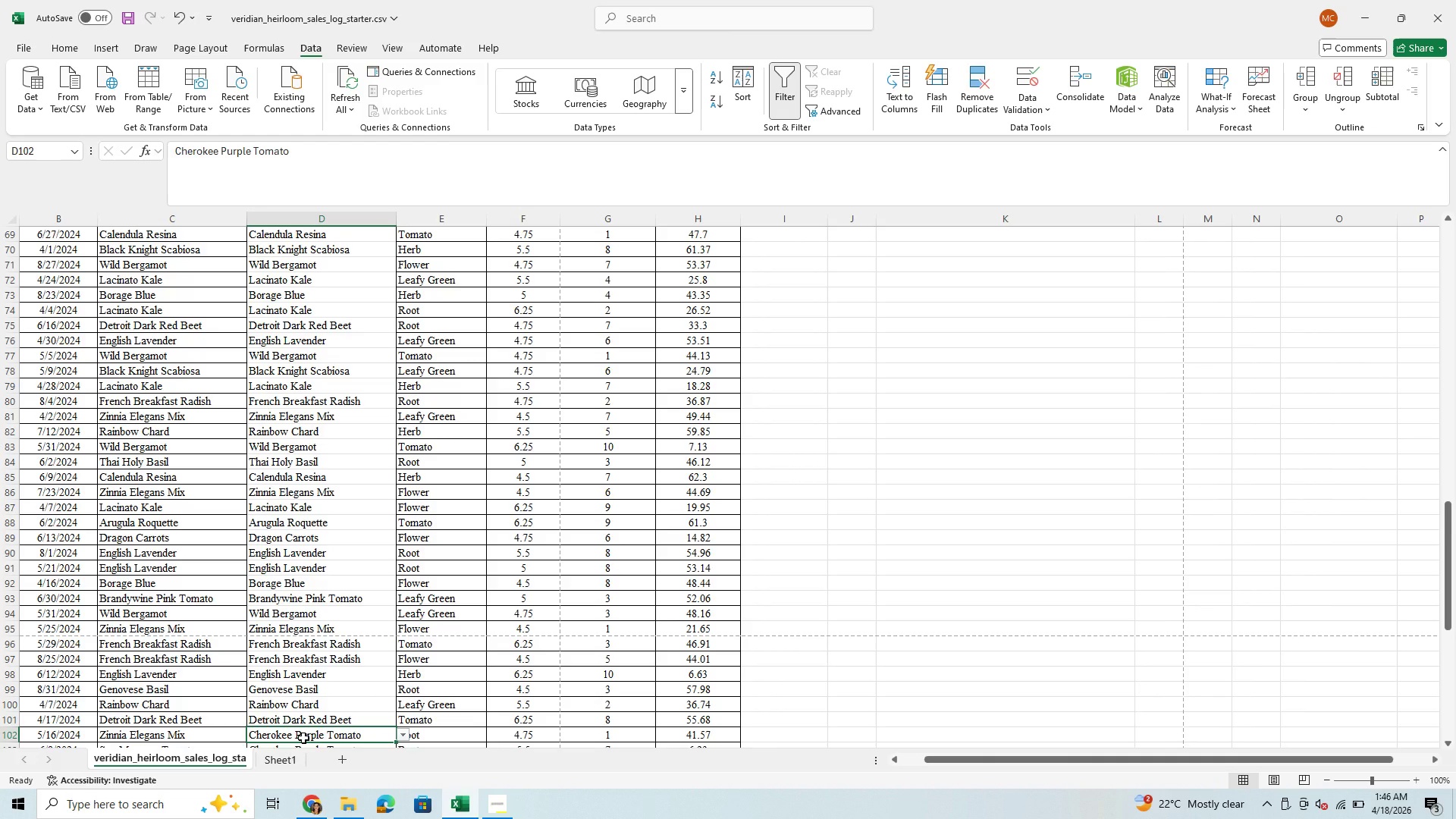 
type(zi)
 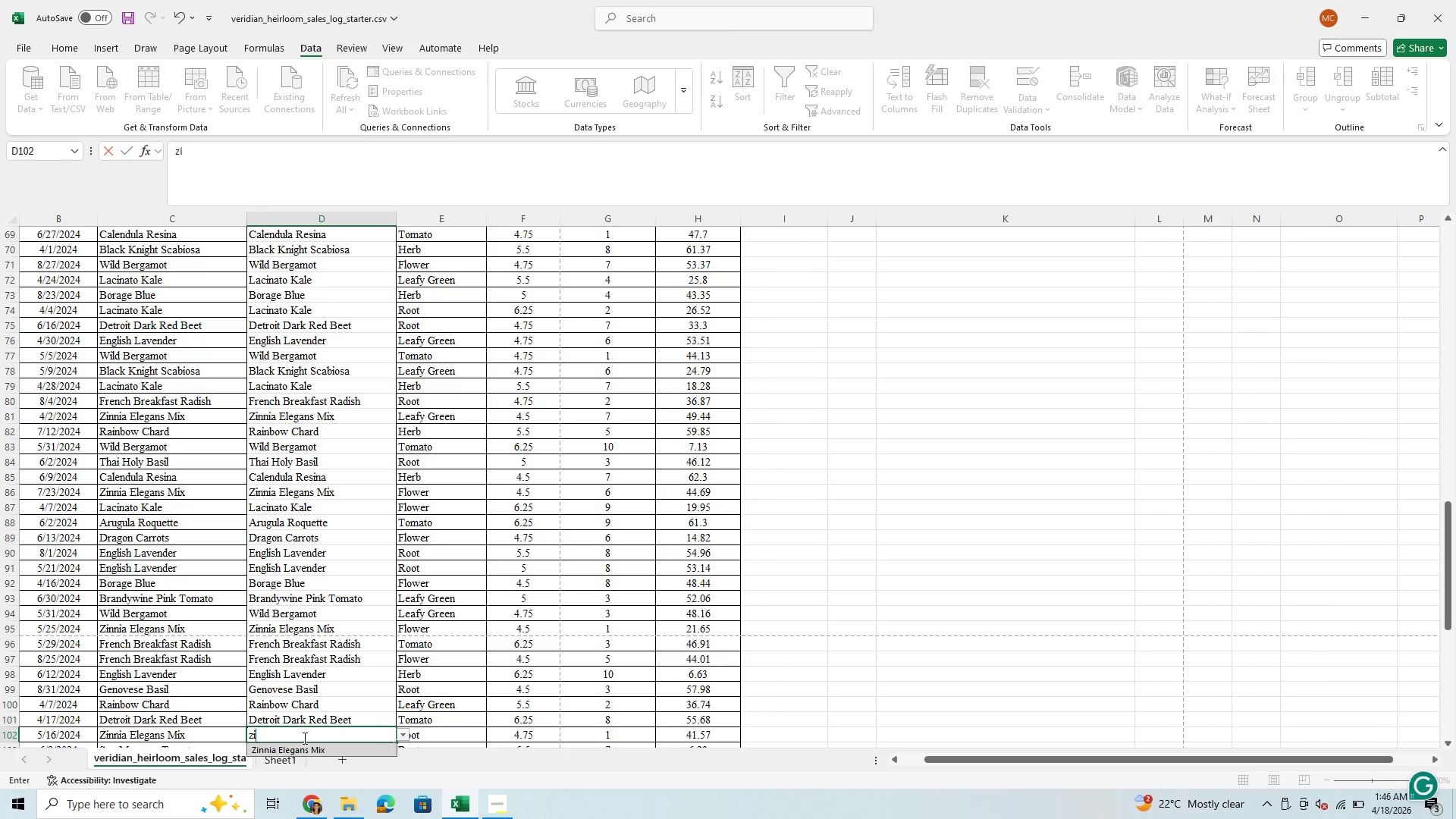 
key(Enter)
 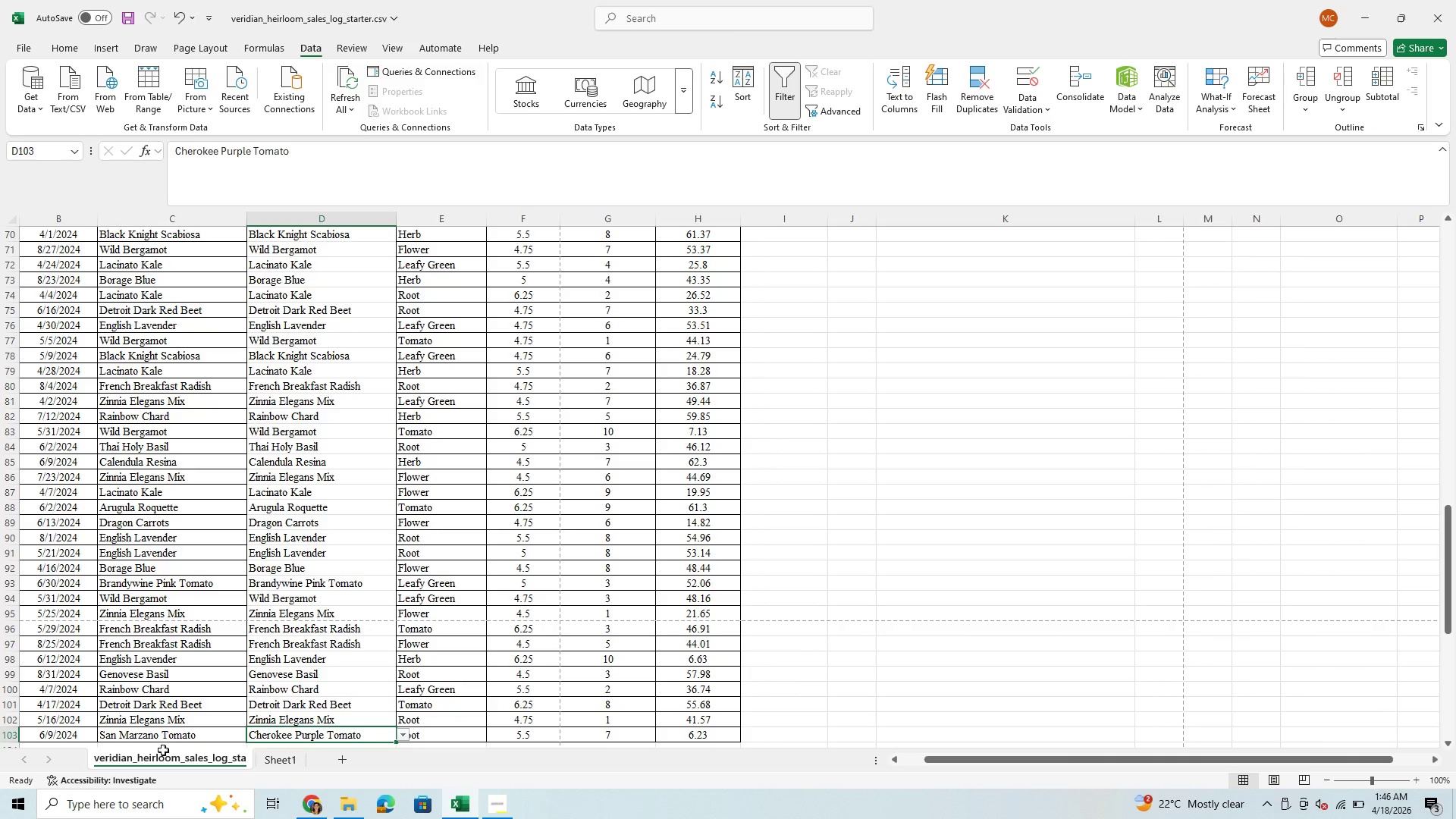 
type(sa)
 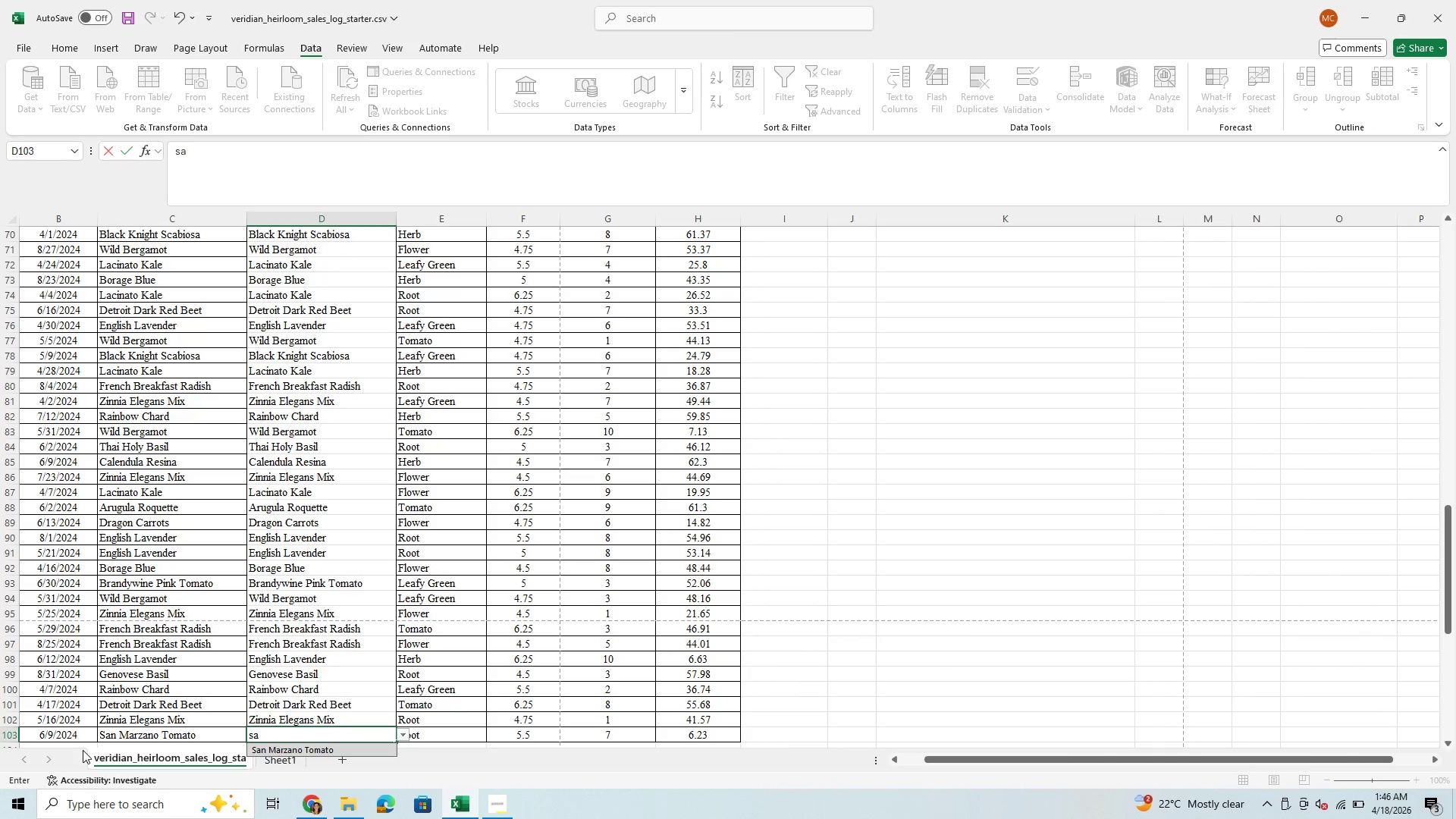 
key(Enter)
 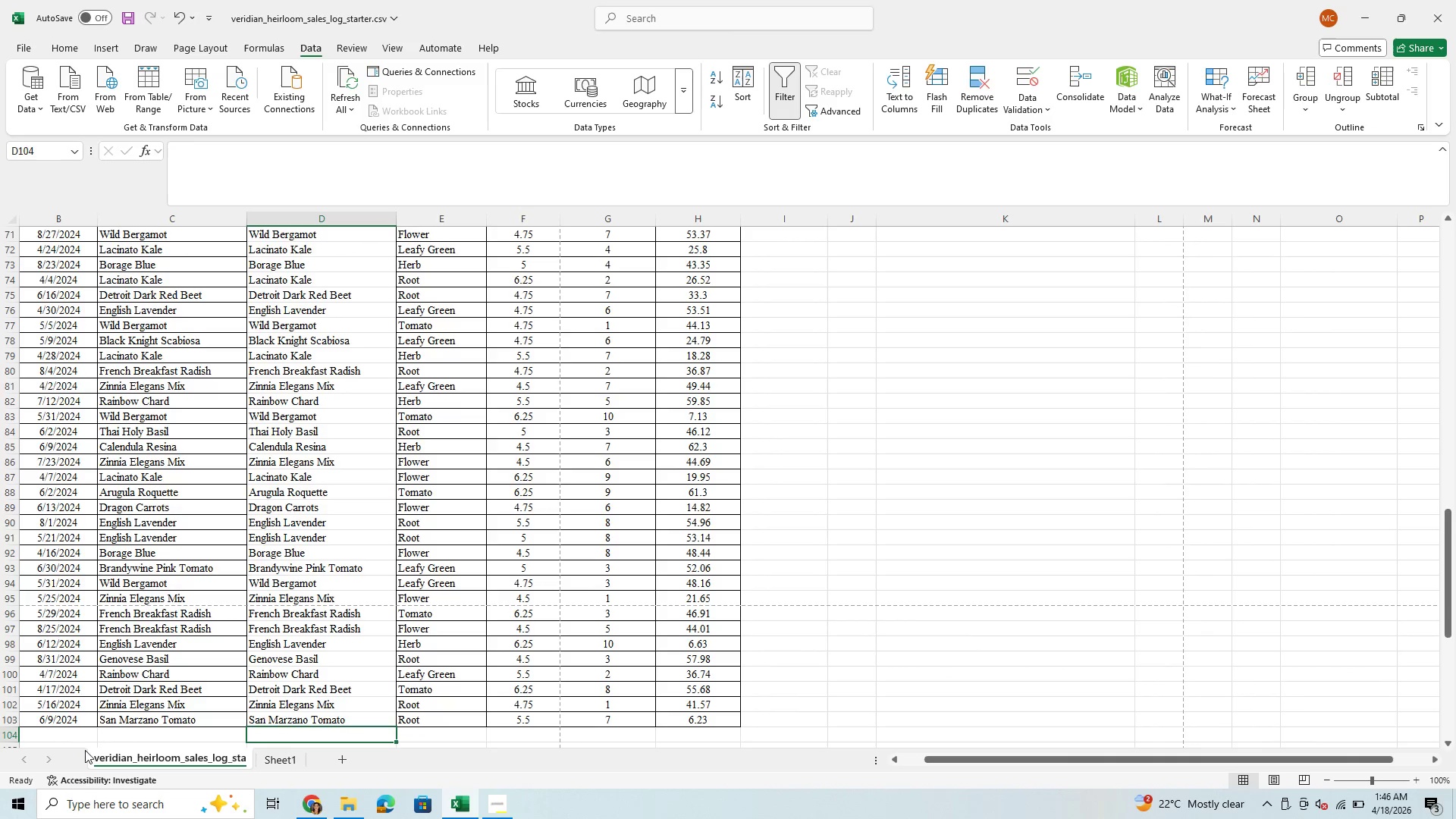 
scroll: coordinate [128, 704], scroll_direction: up, amount: 26.0
 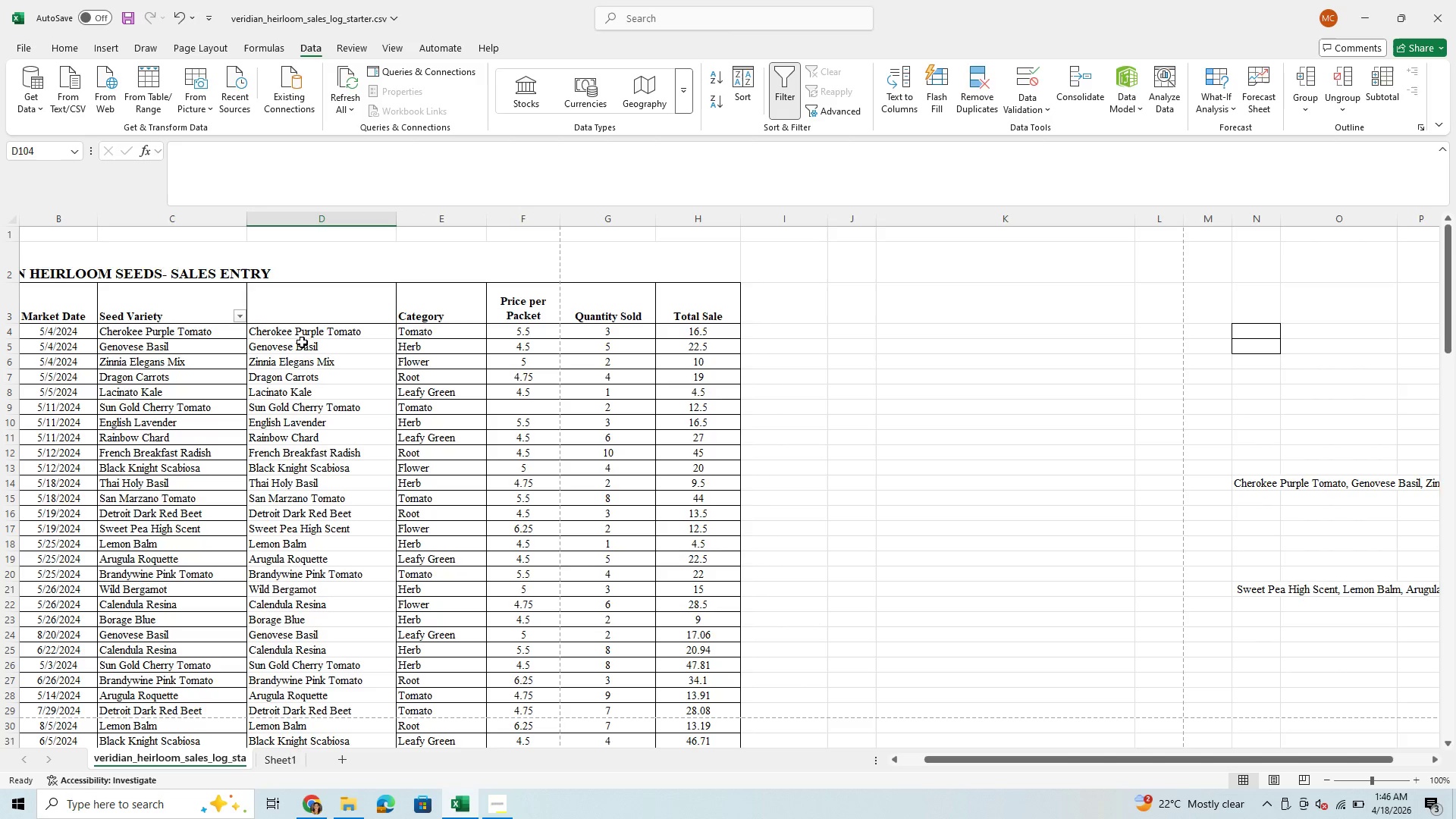 
left_click([310, 332])
 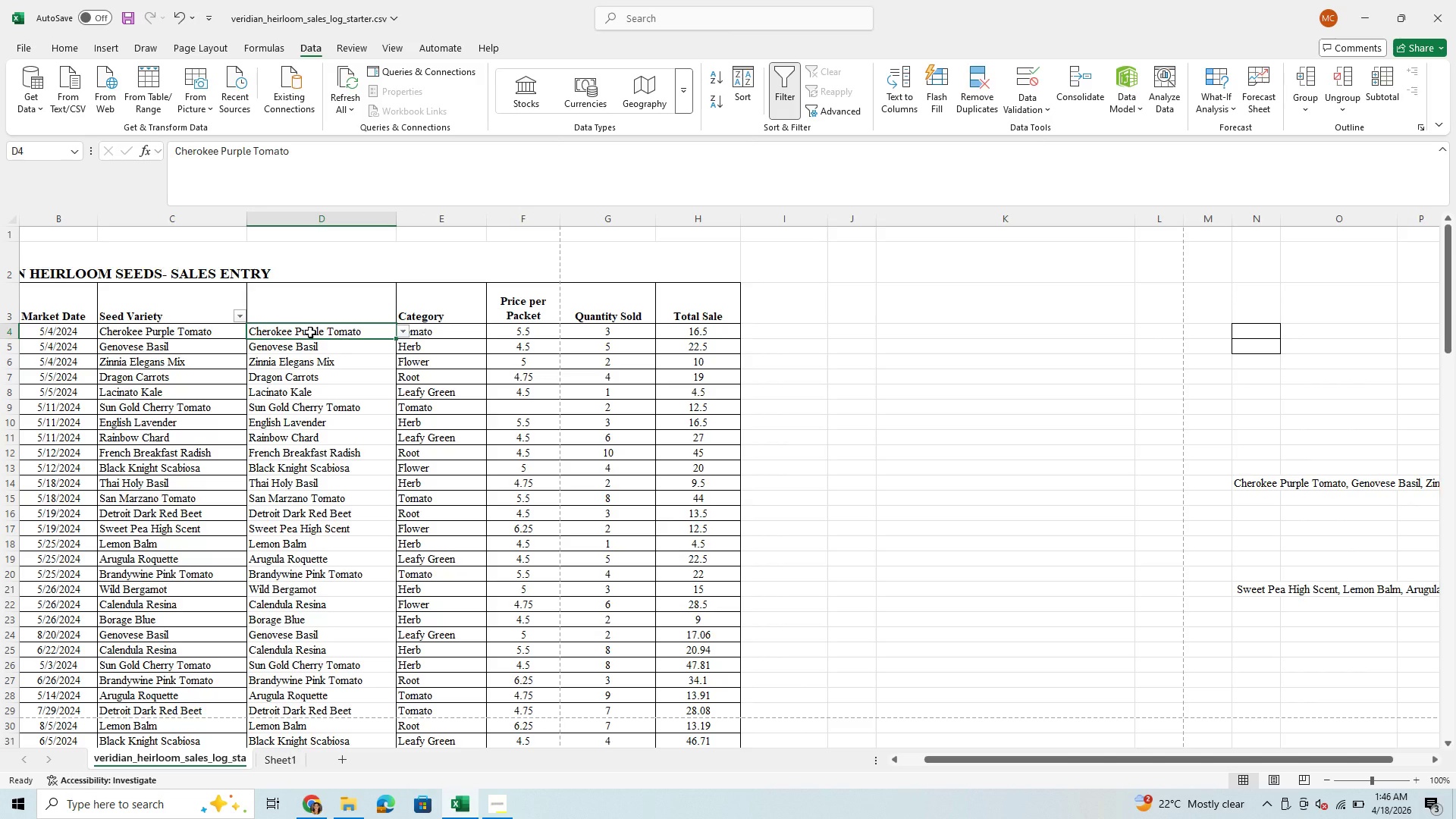 
key(Enter)
 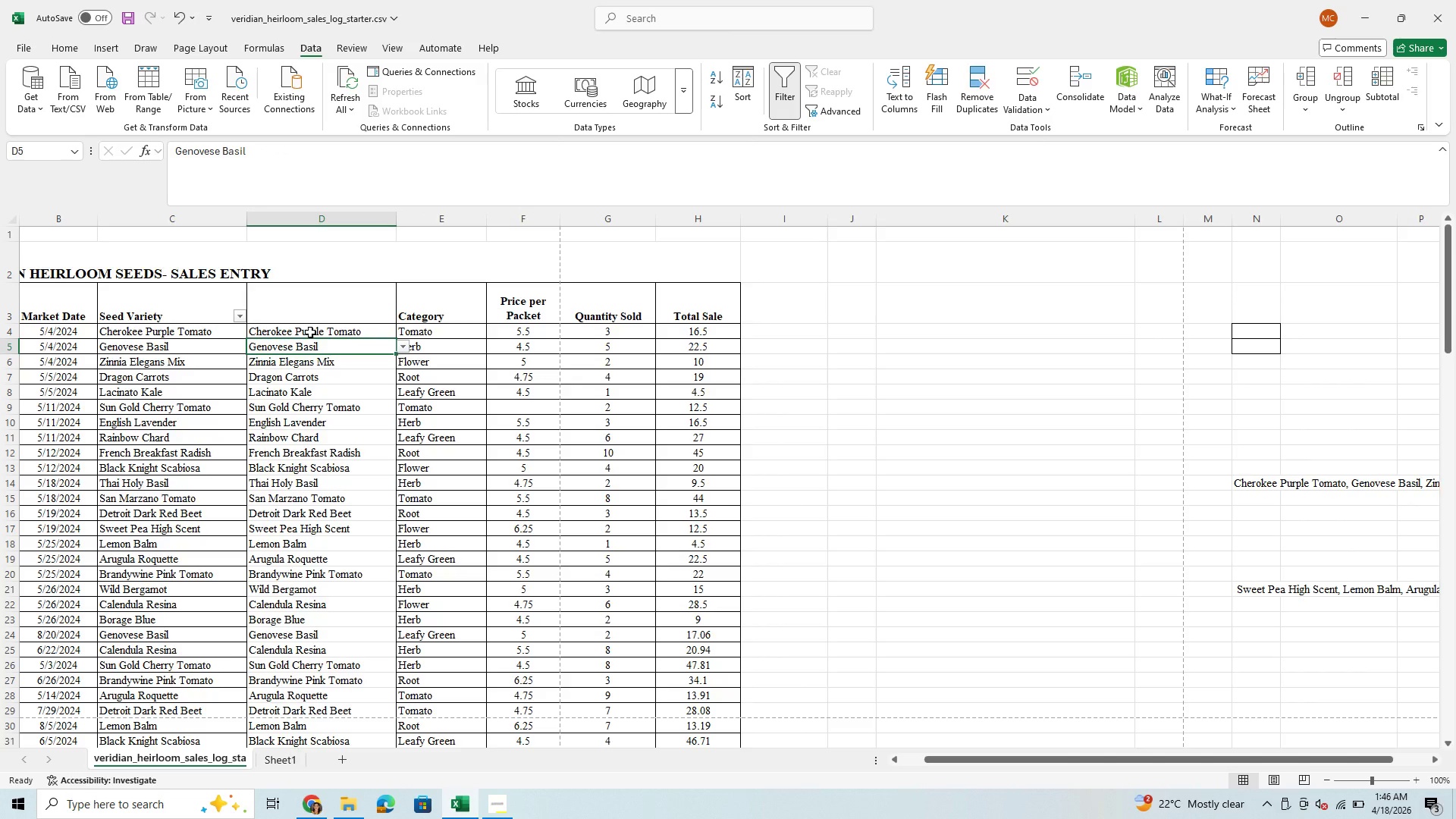 
key(Enter)
 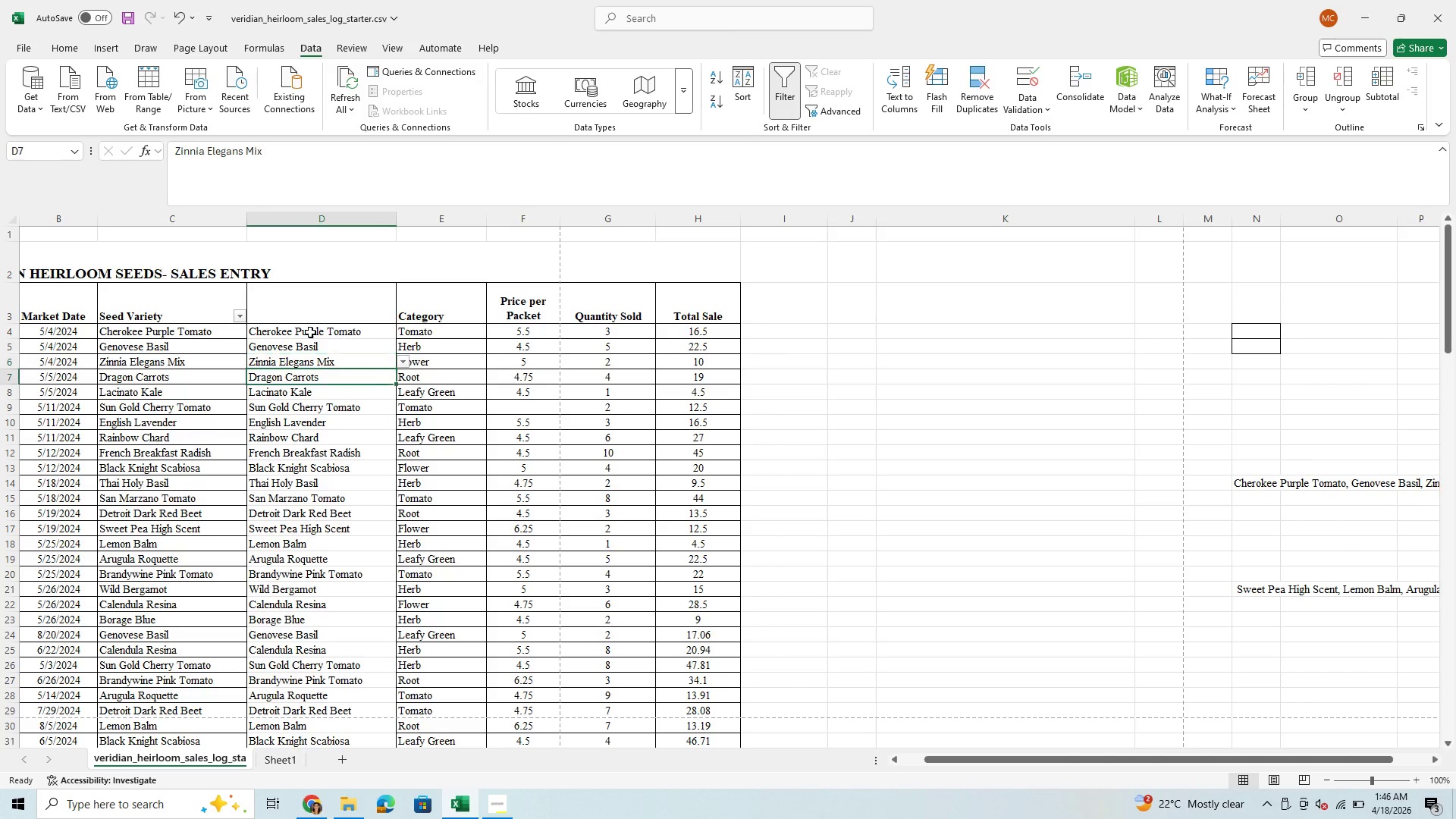 
key(Enter)
 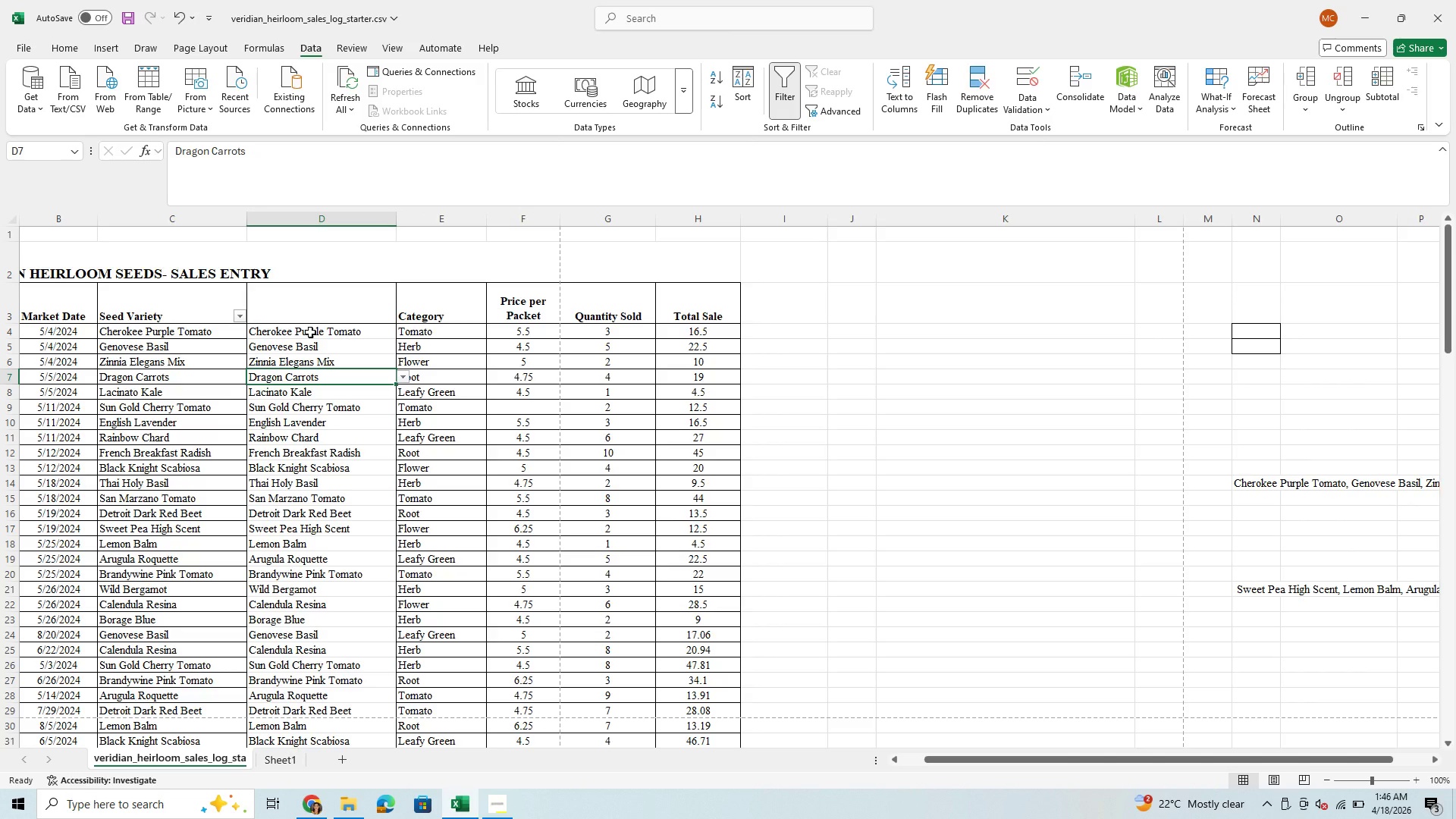 
key(Enter)
 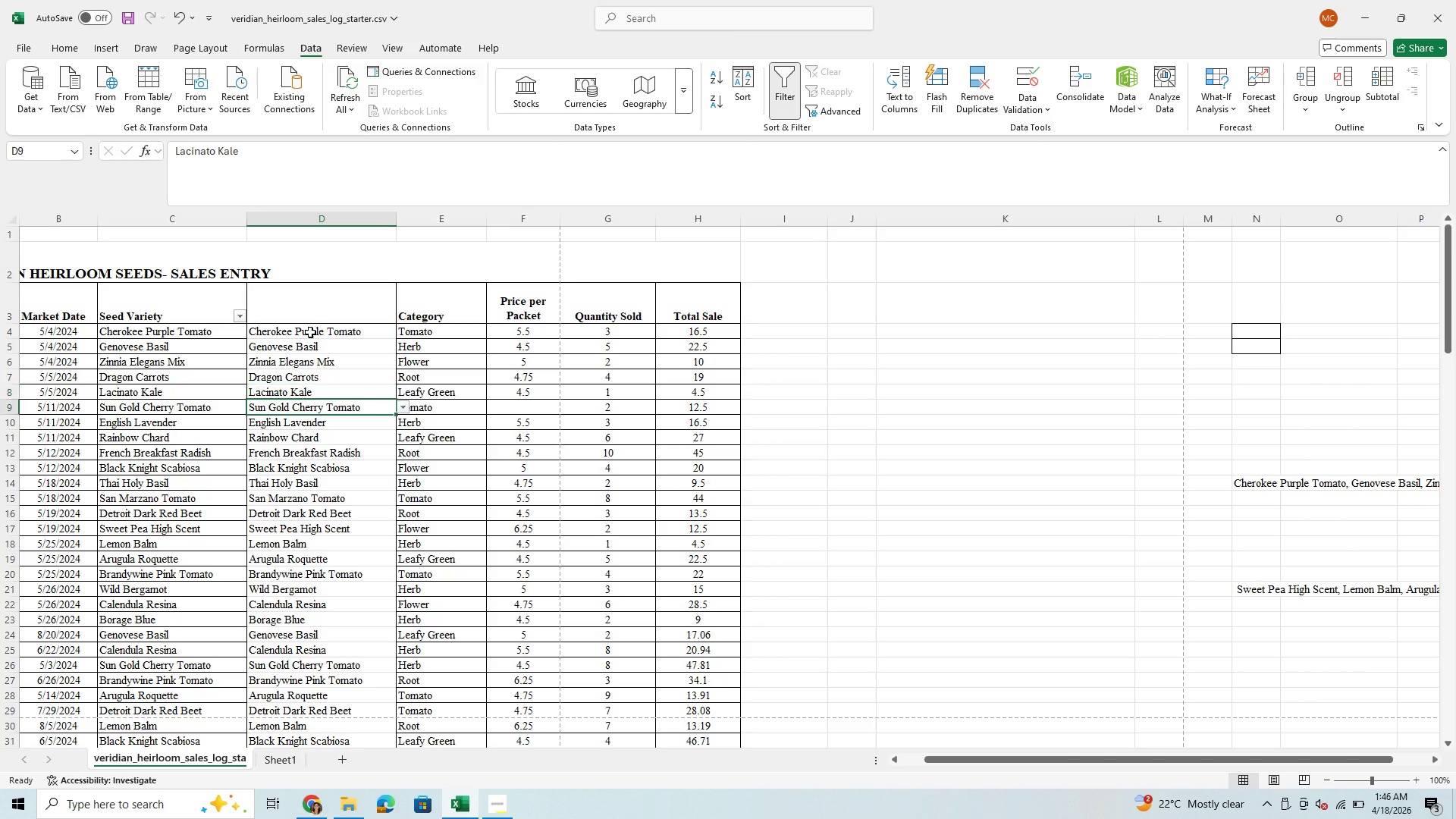 
key(Enter)
 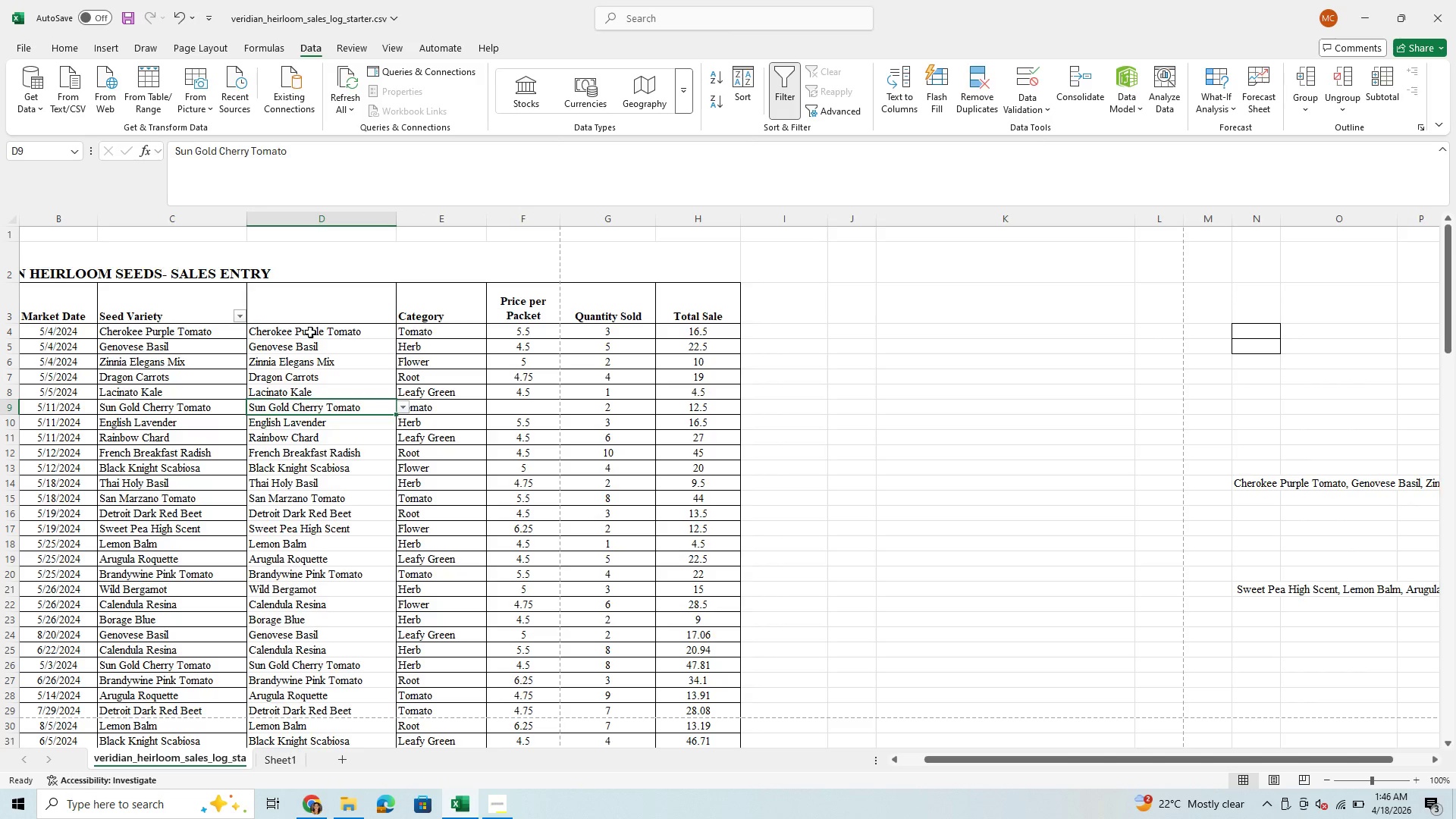 
key(Enter)
 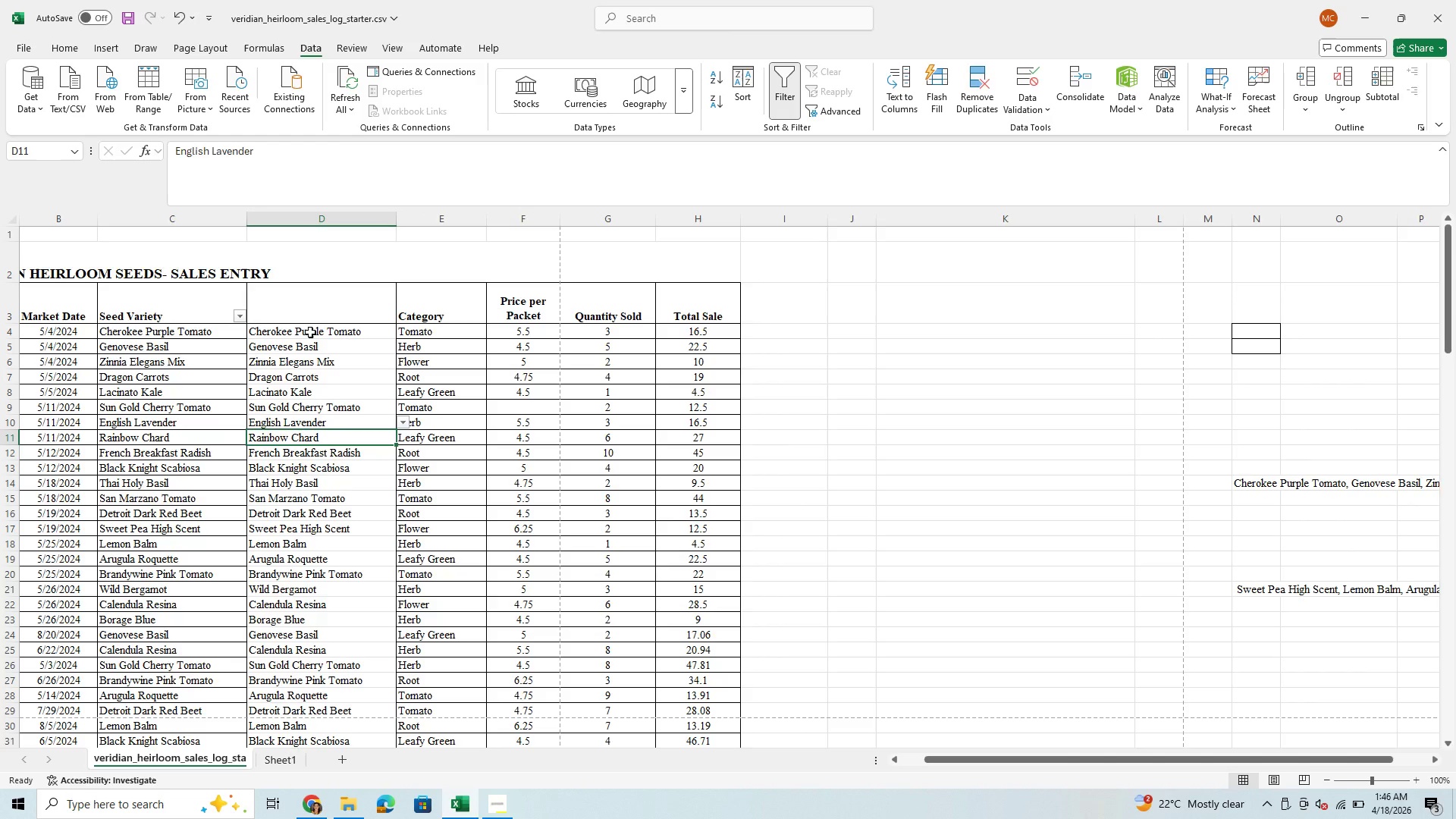 
key(Enter)
 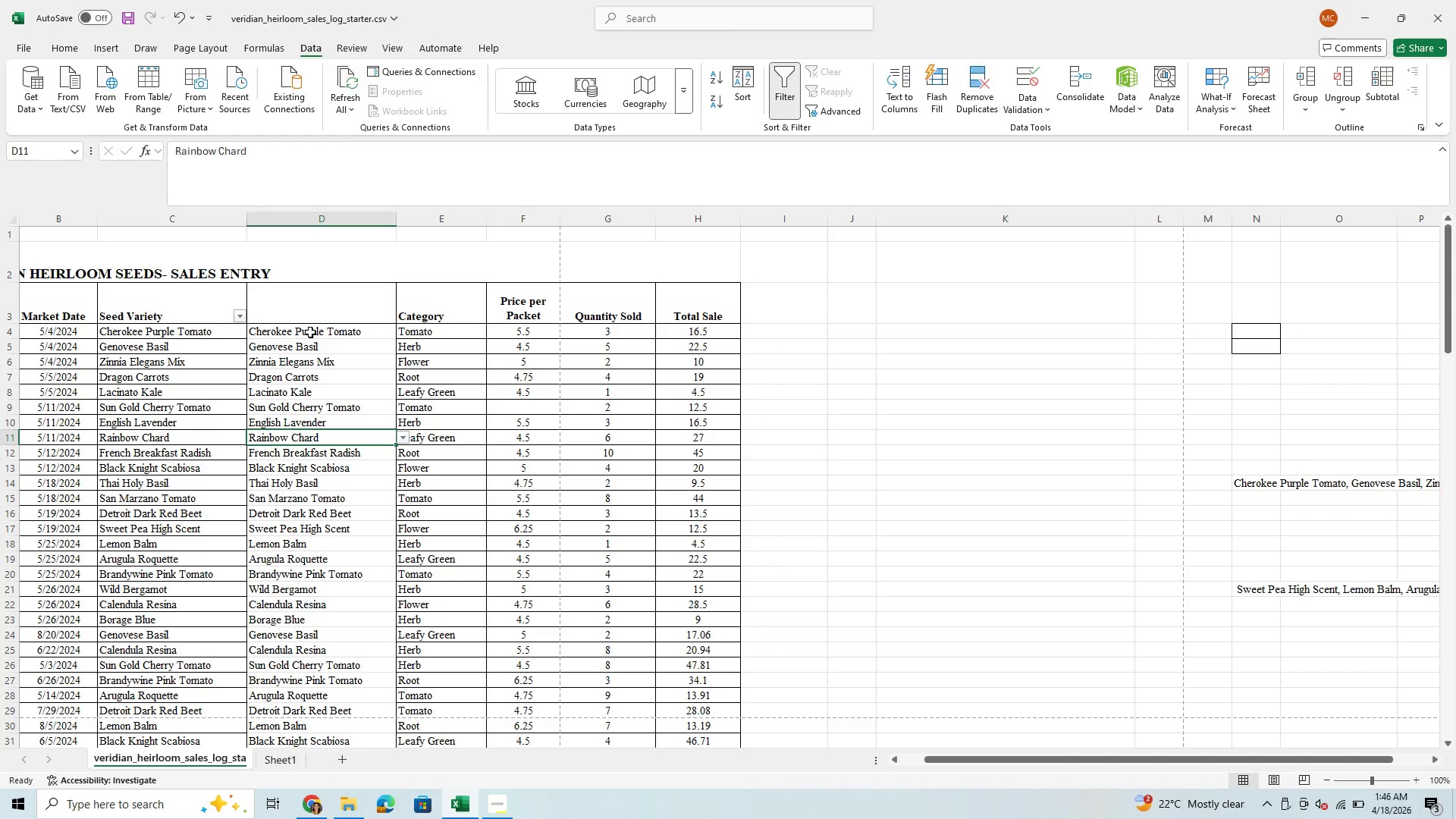 
key(Enter)
 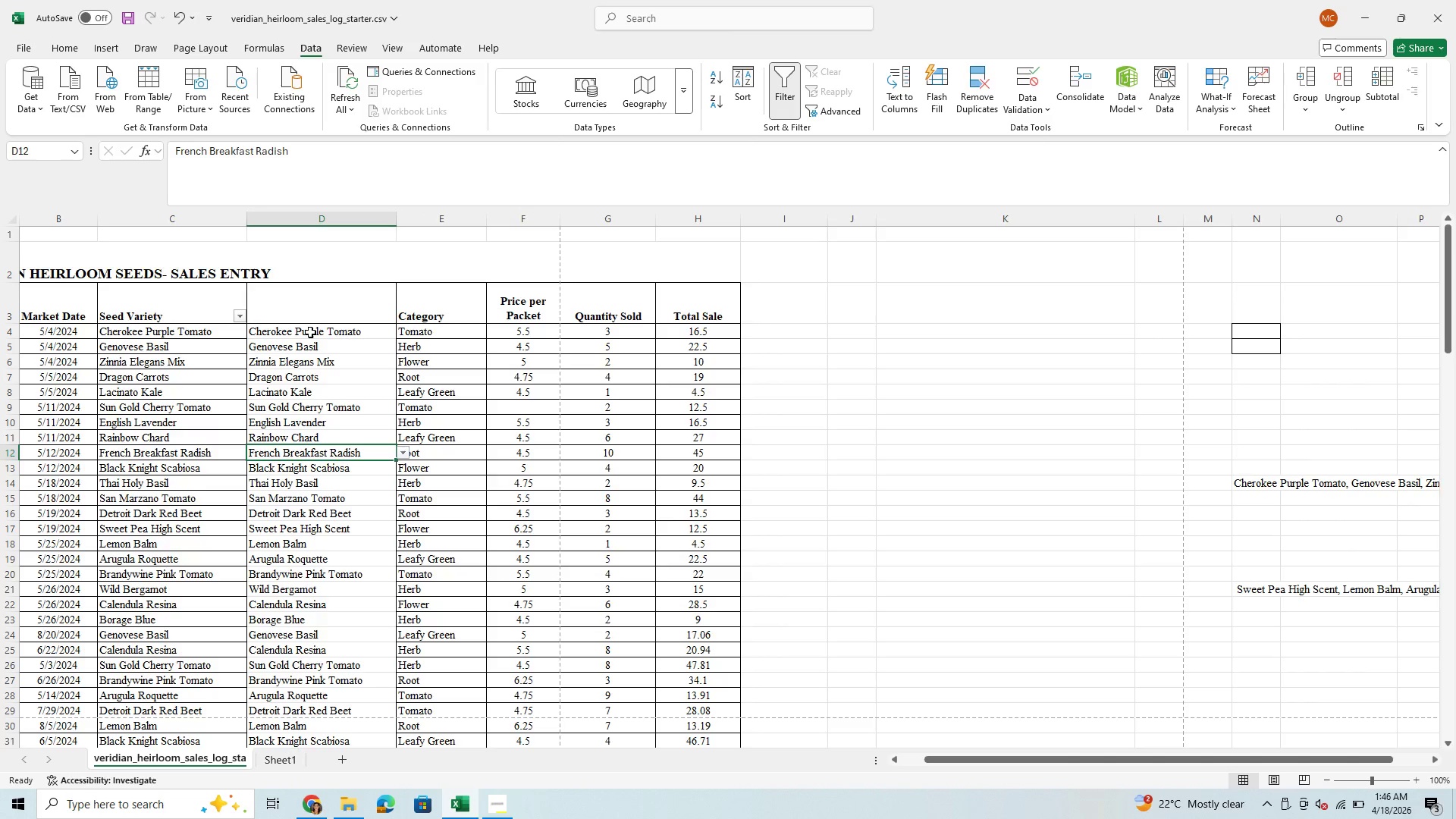 
key(Enter)
 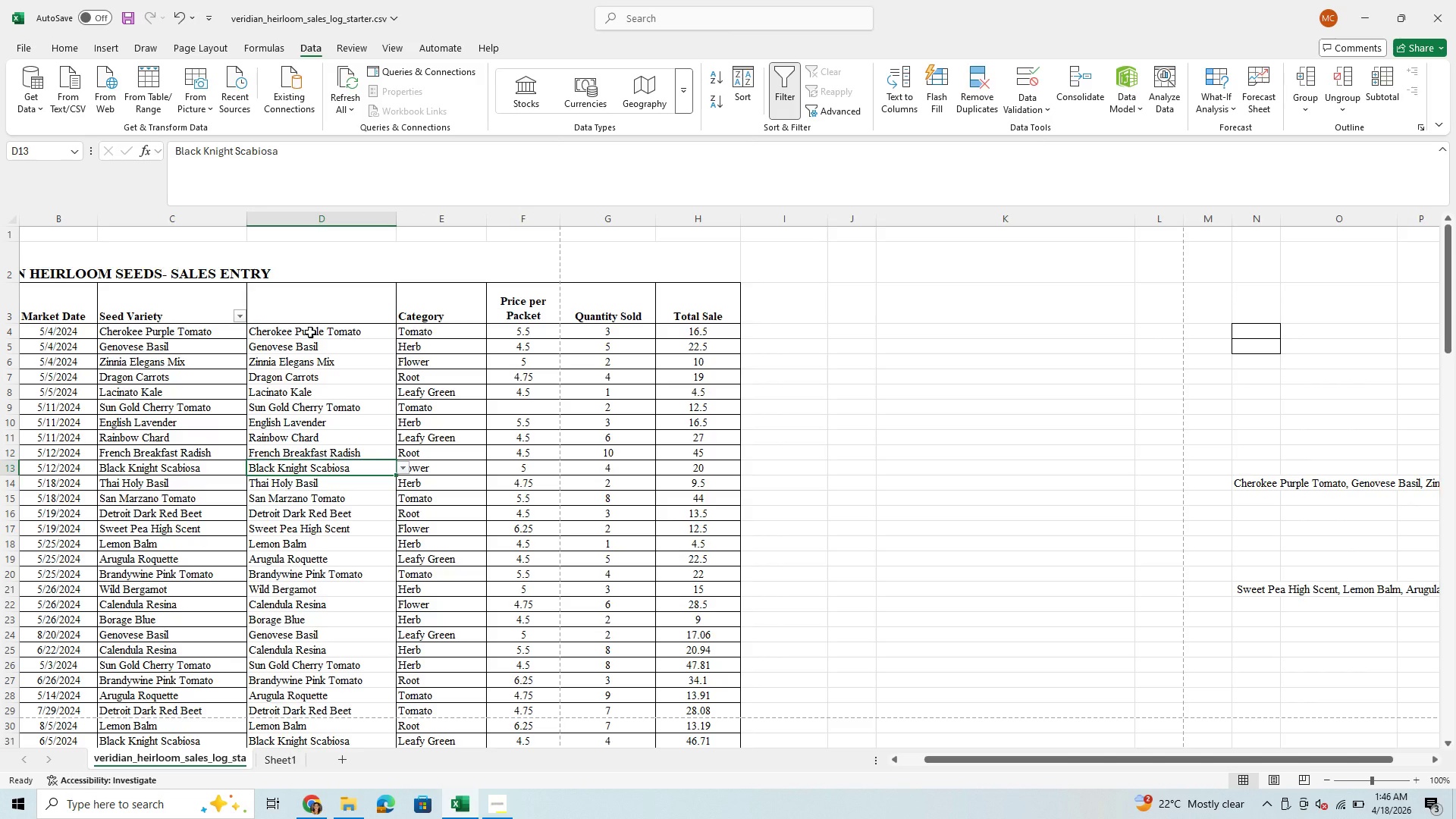 
key(Enter)
 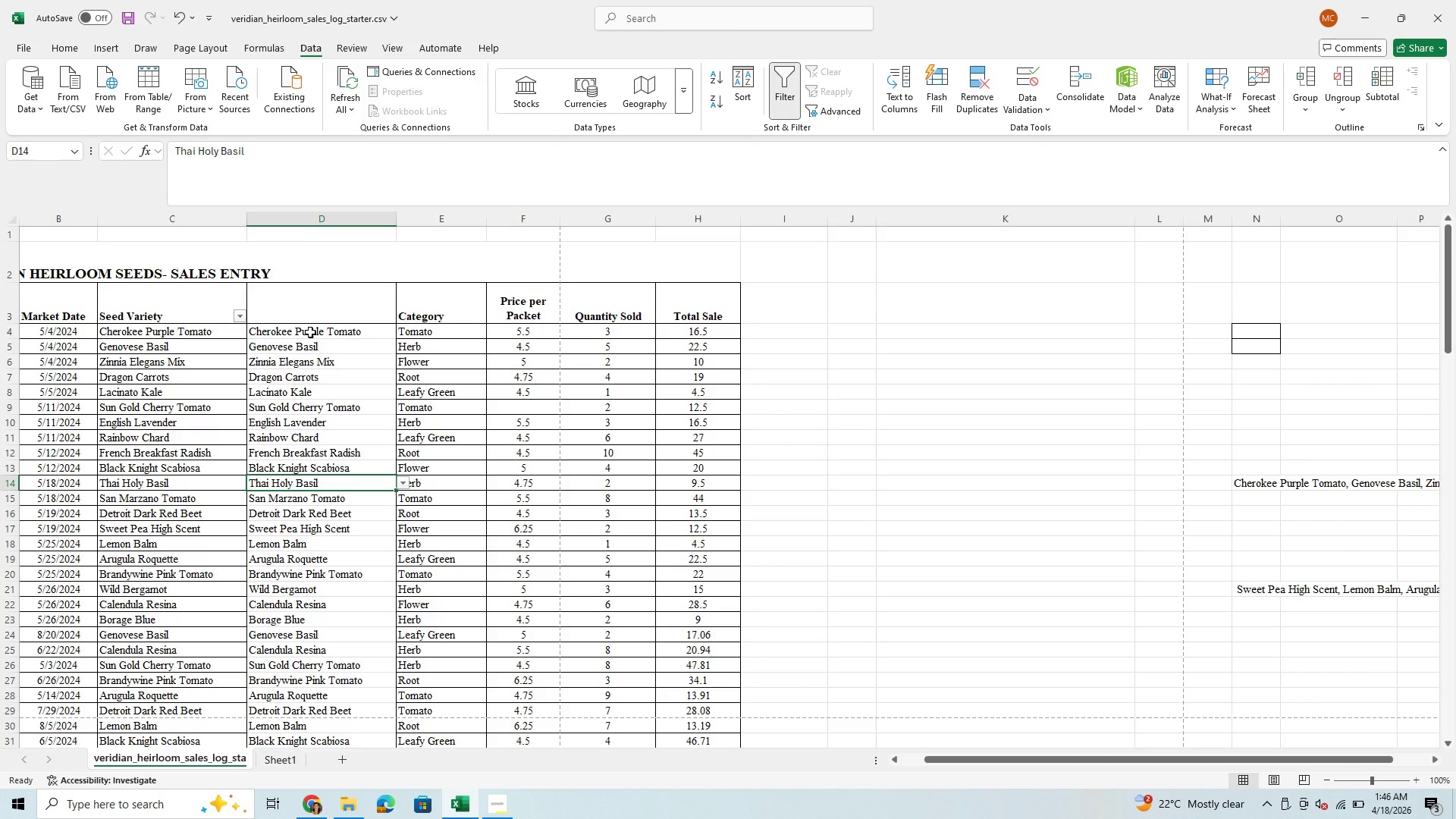 
key(Enter)
 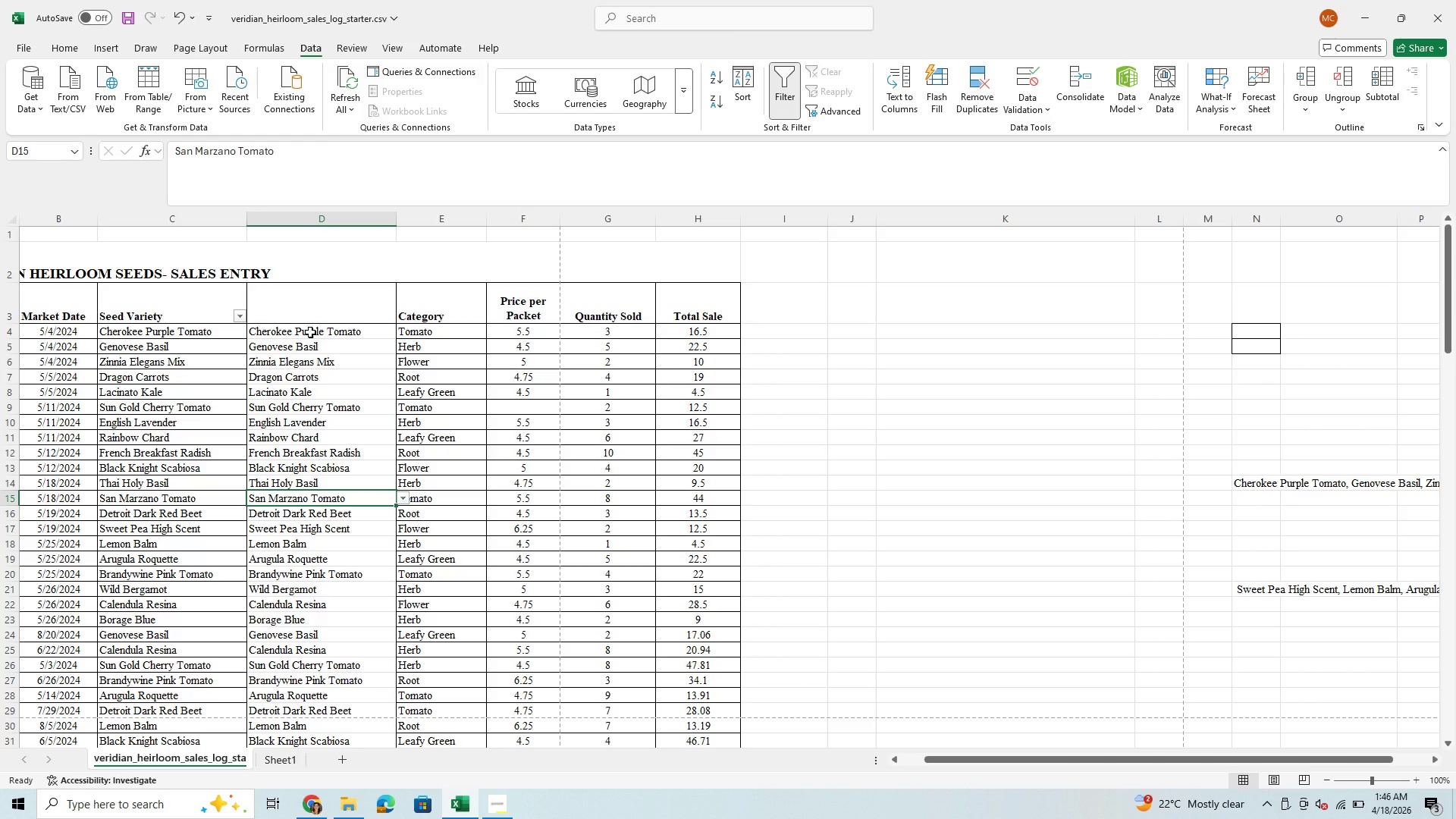 
key(Enter)
 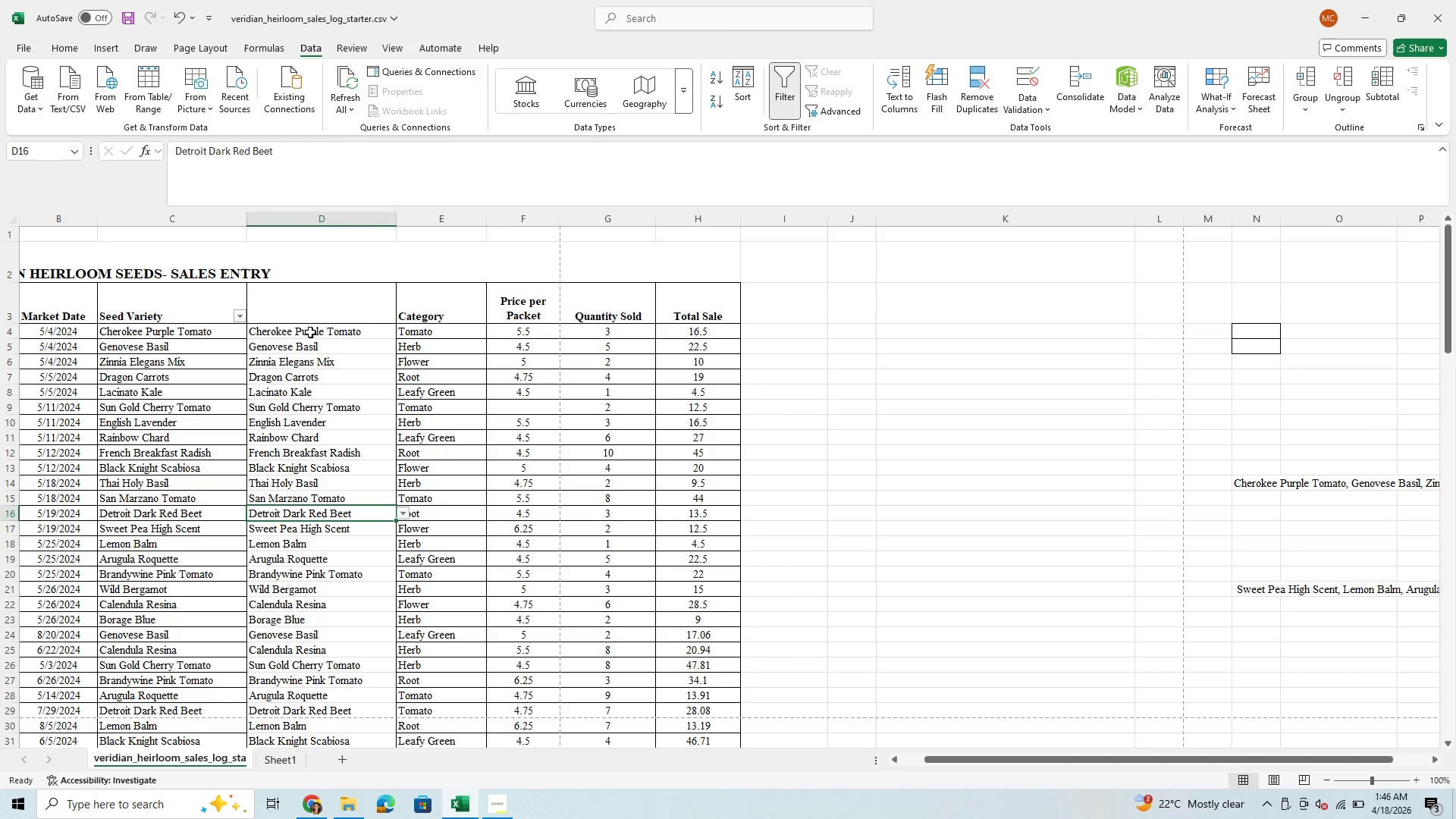 
key(Enter)
 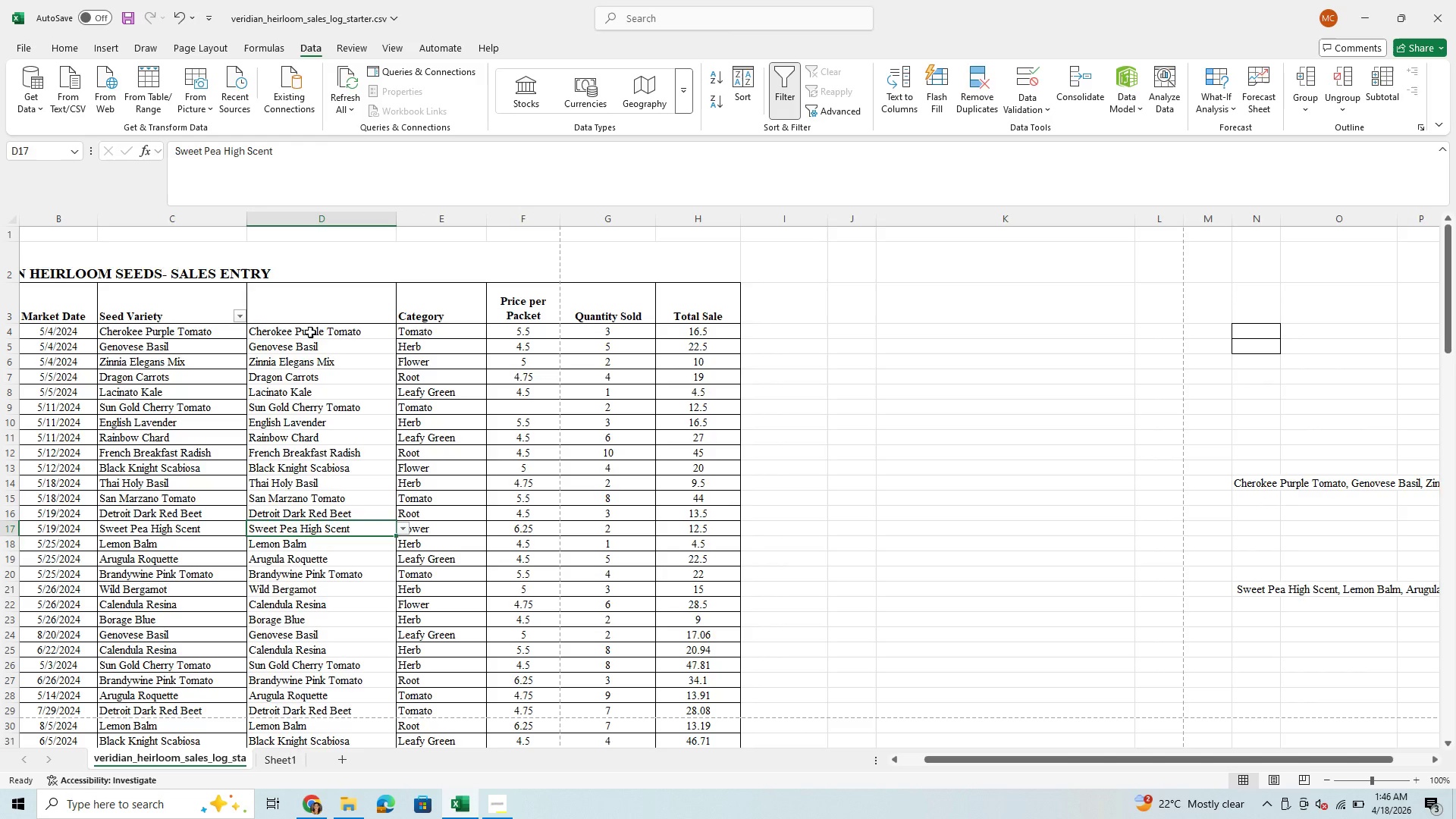 
key(Enter)
 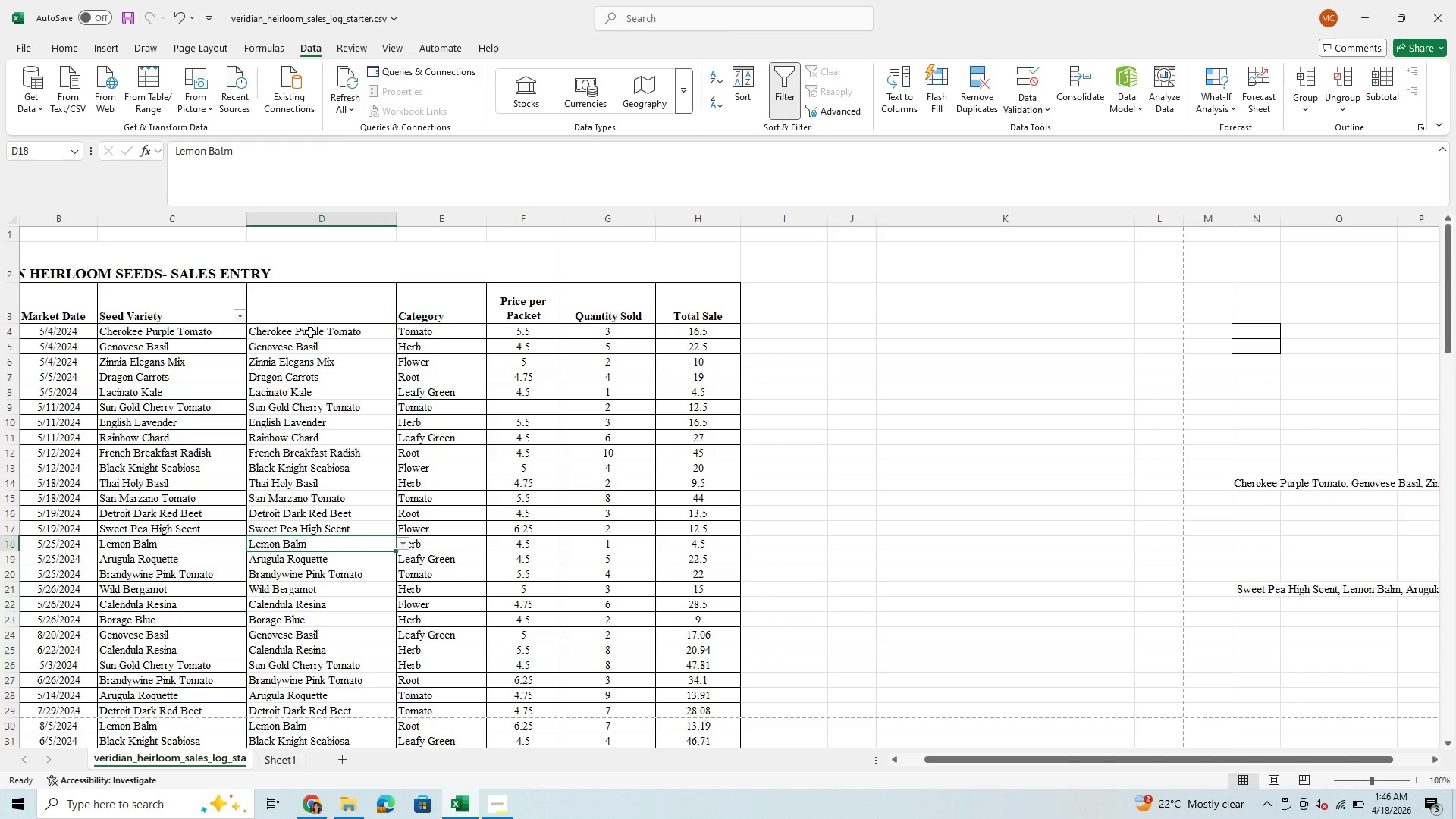 
key(Enter)
 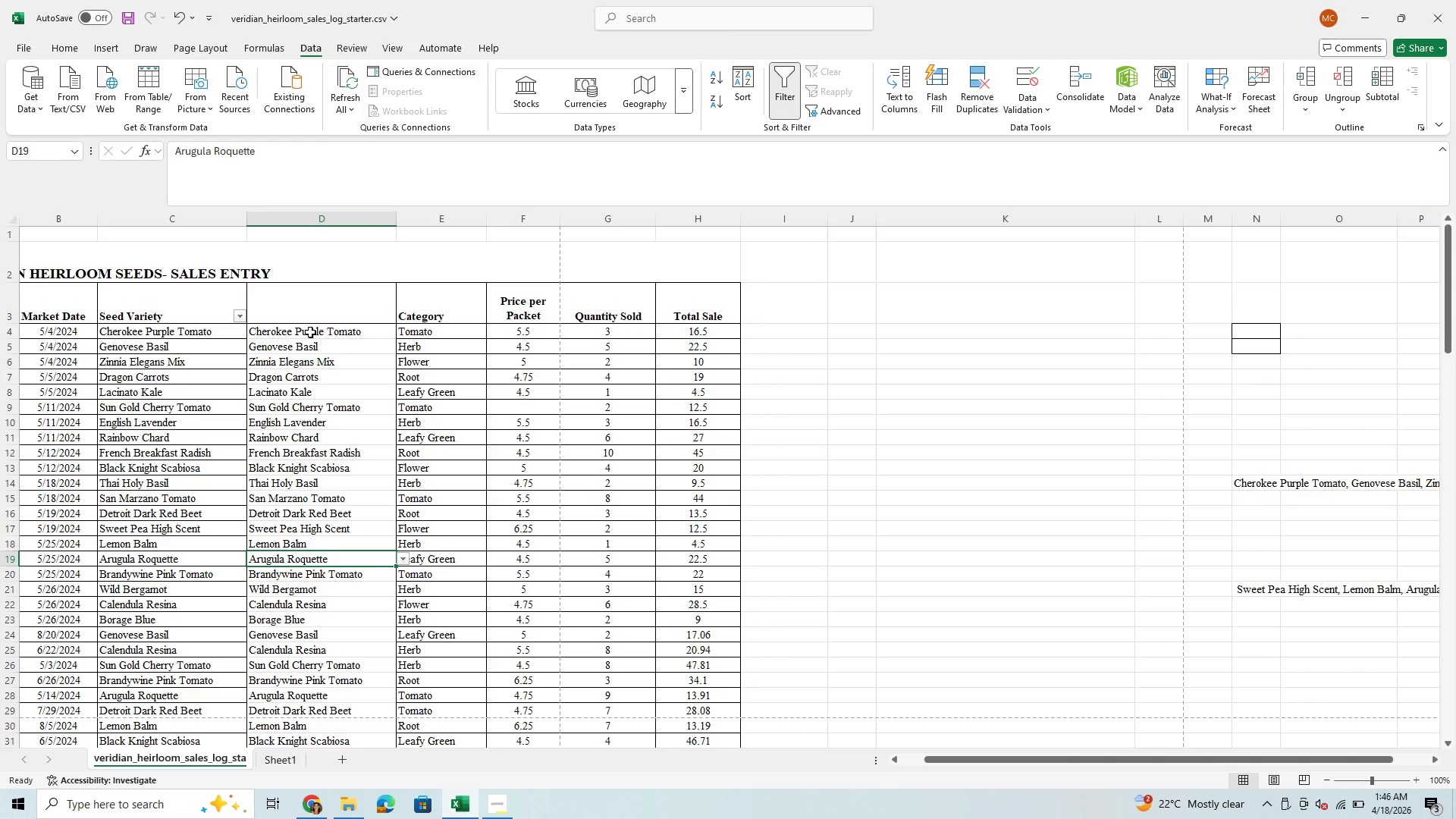 
key(Enter)
 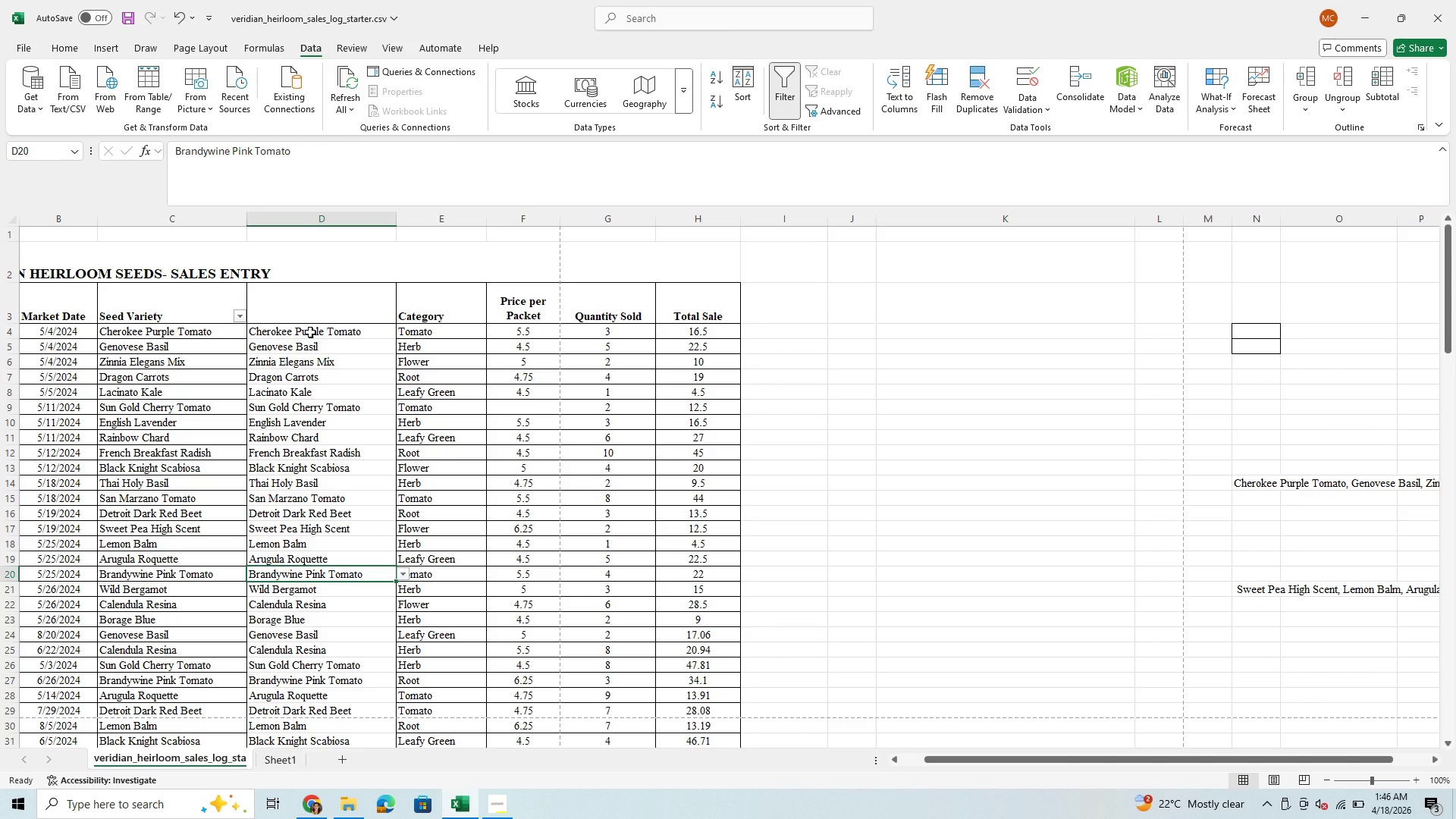 
key(Enter)
 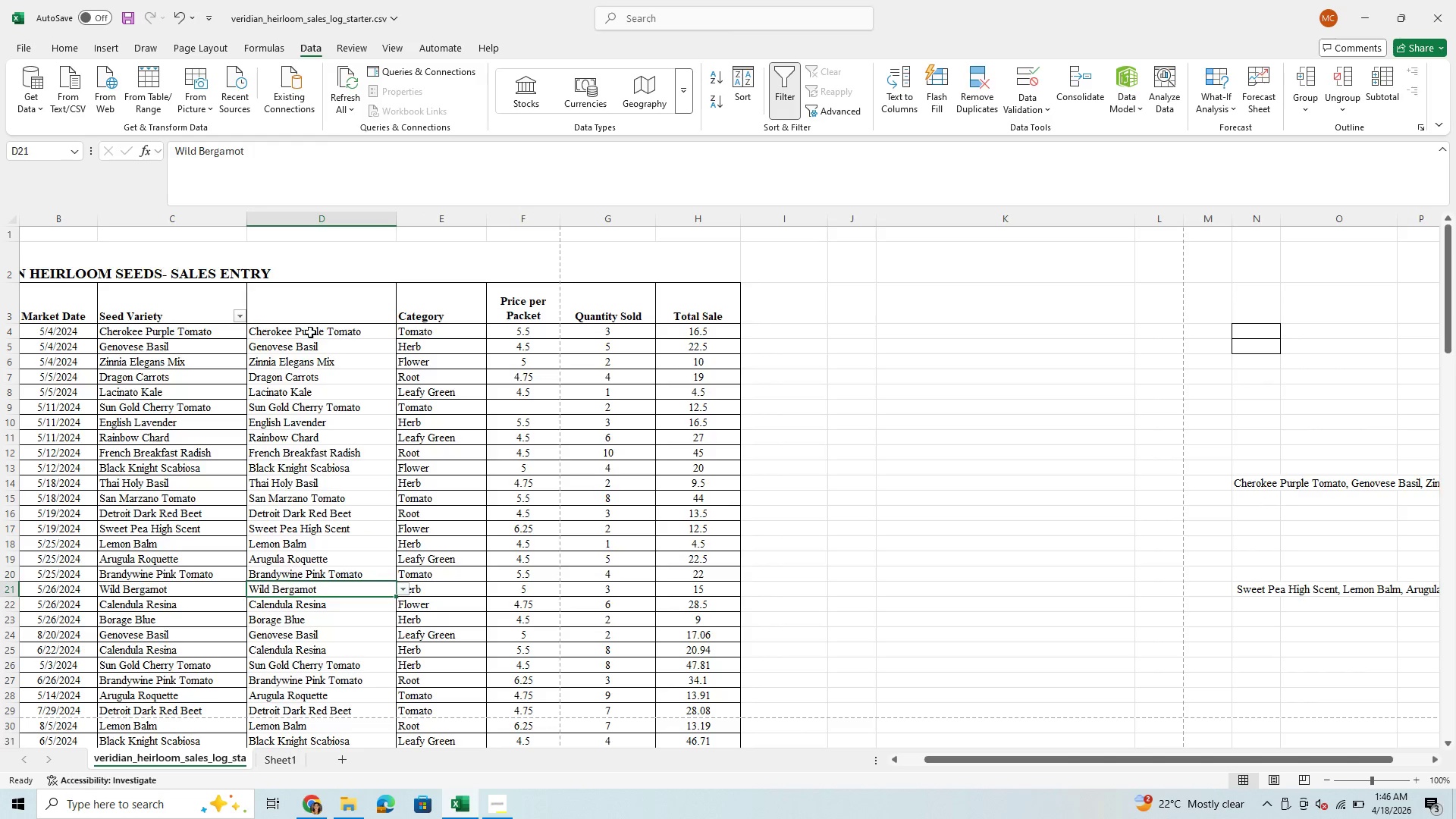 
key(Enter)
 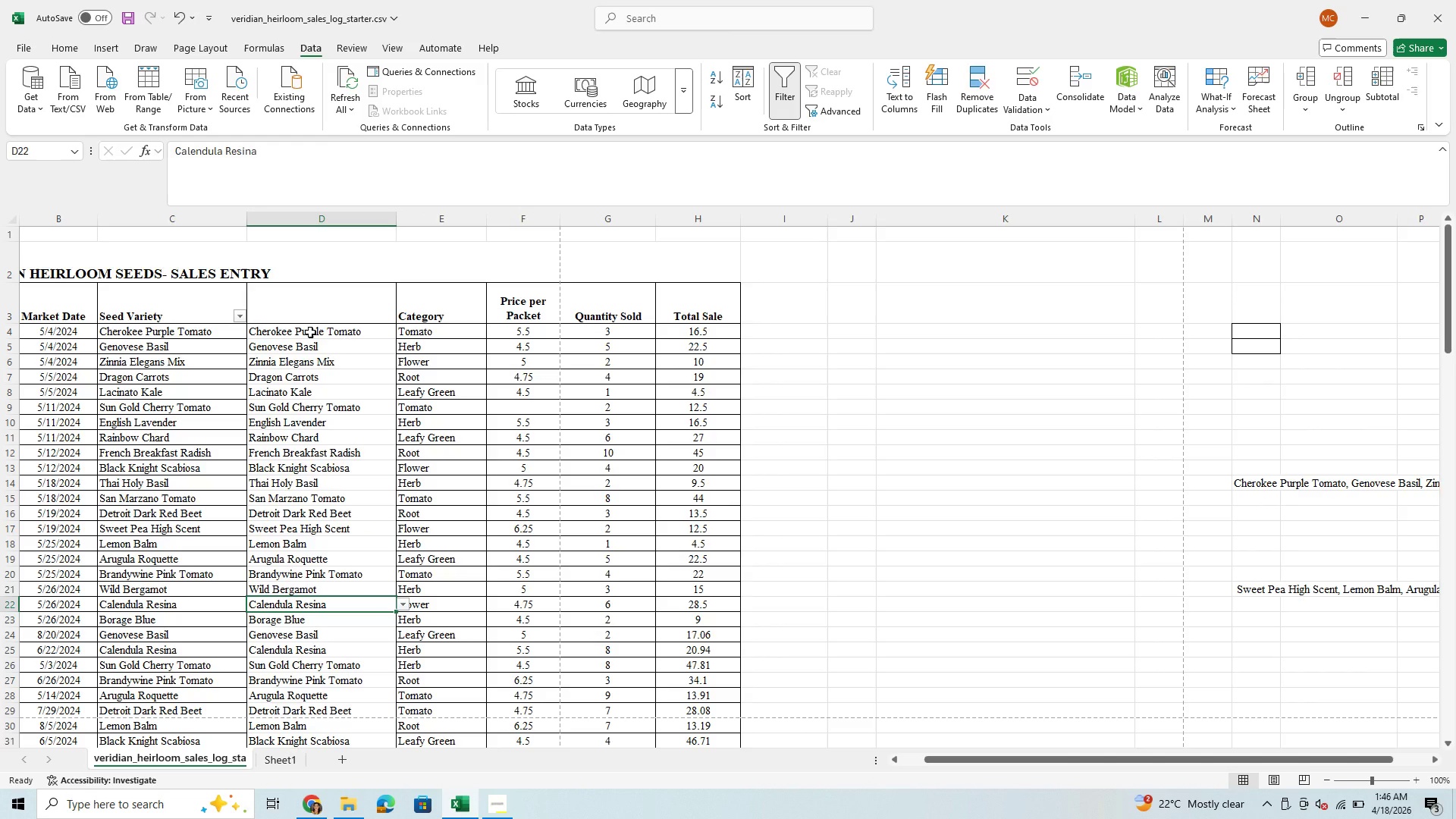 
key(Enter)
 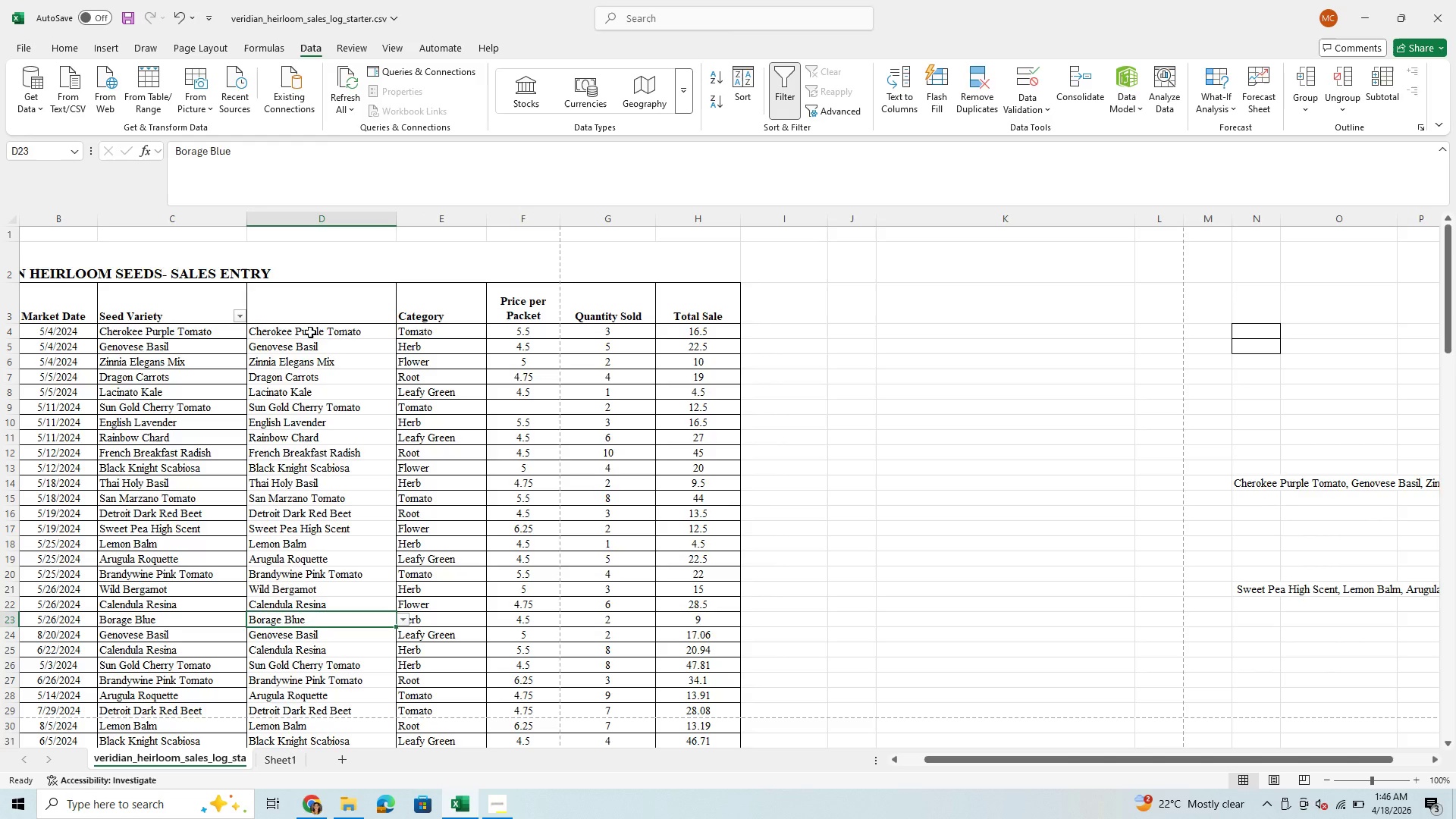 
key(Enter)
 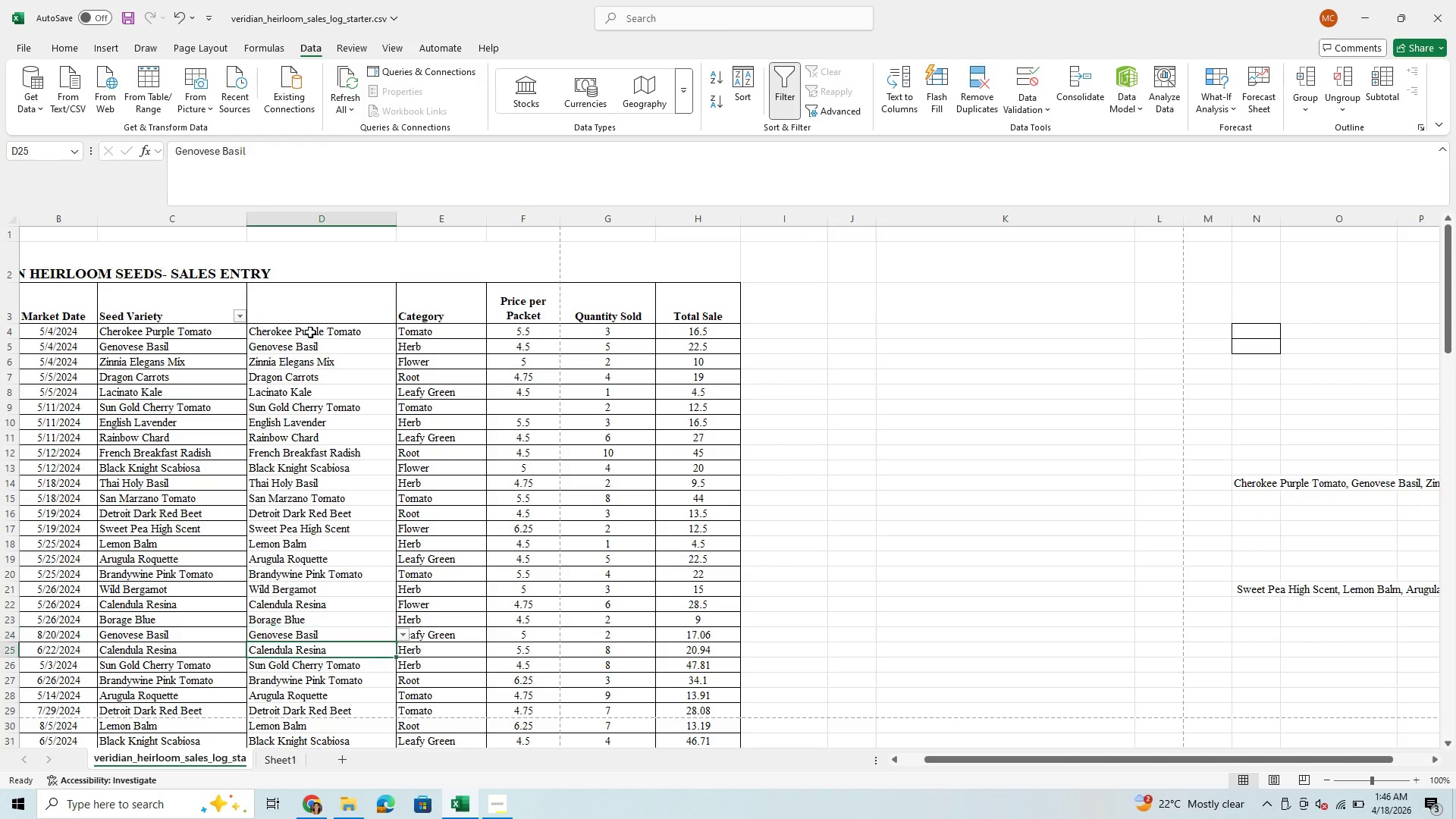 
key(Enter)
 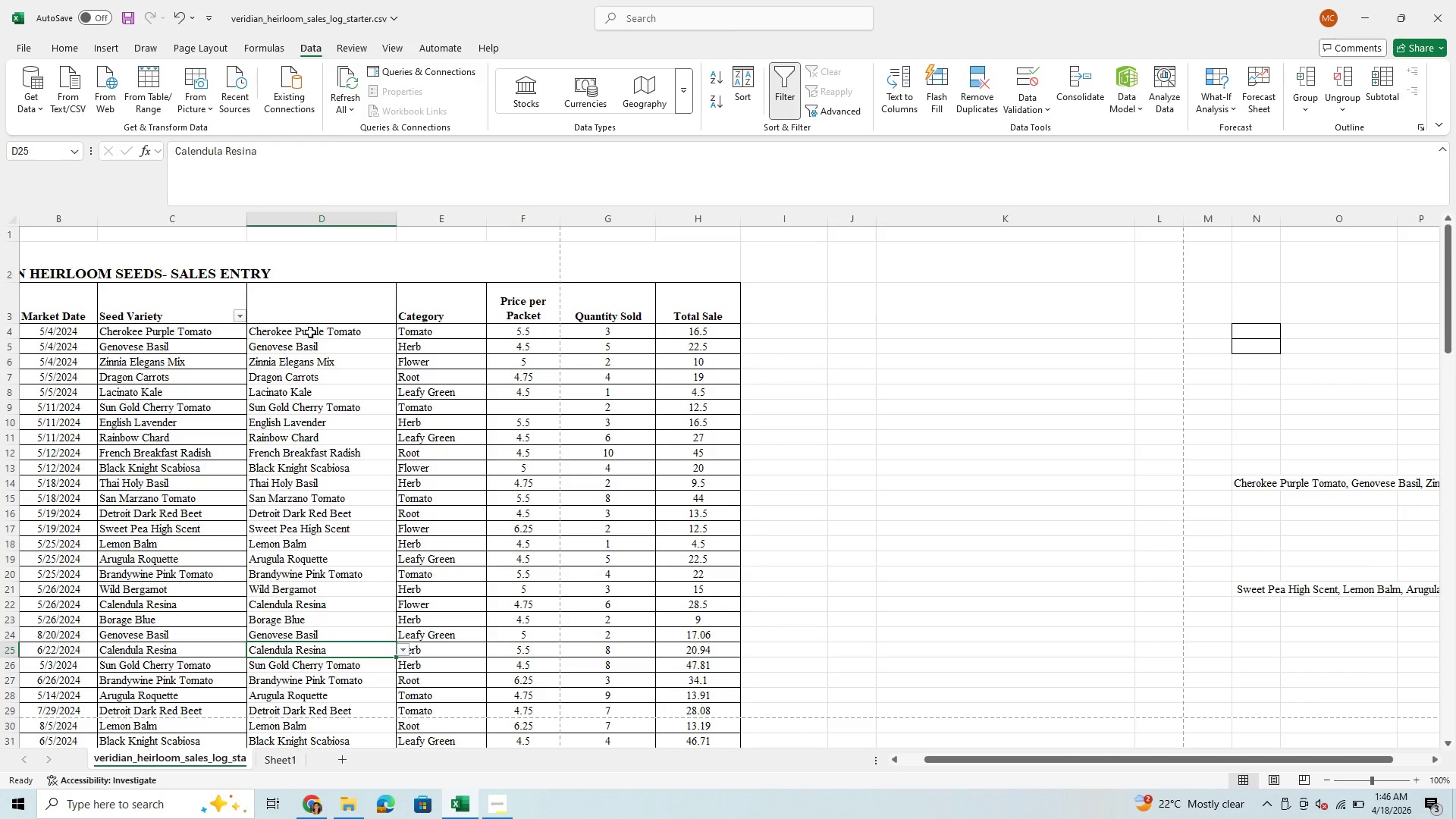 
key(Enter)
 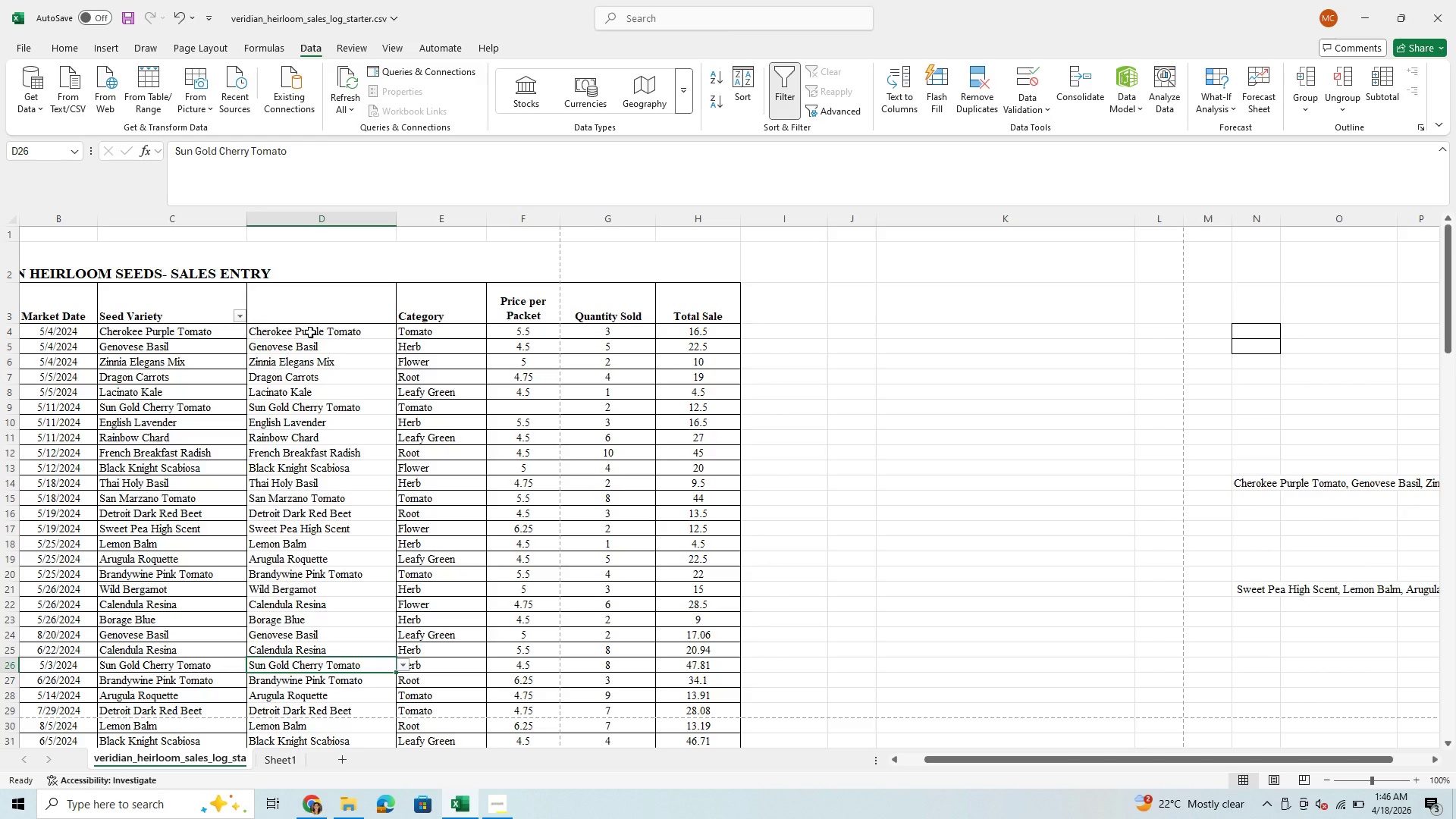 
key(Enter)
 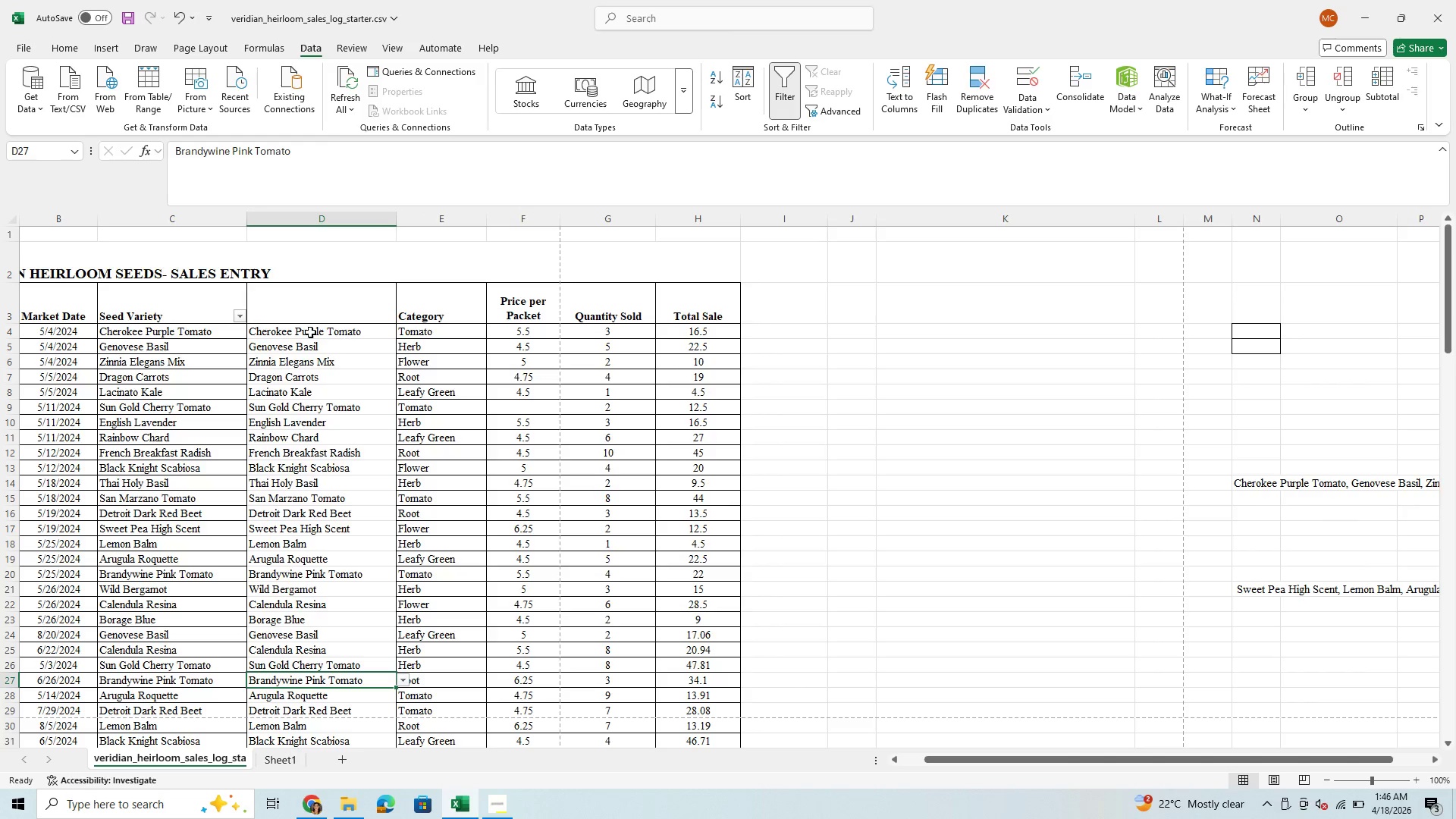 
key(Enter)
 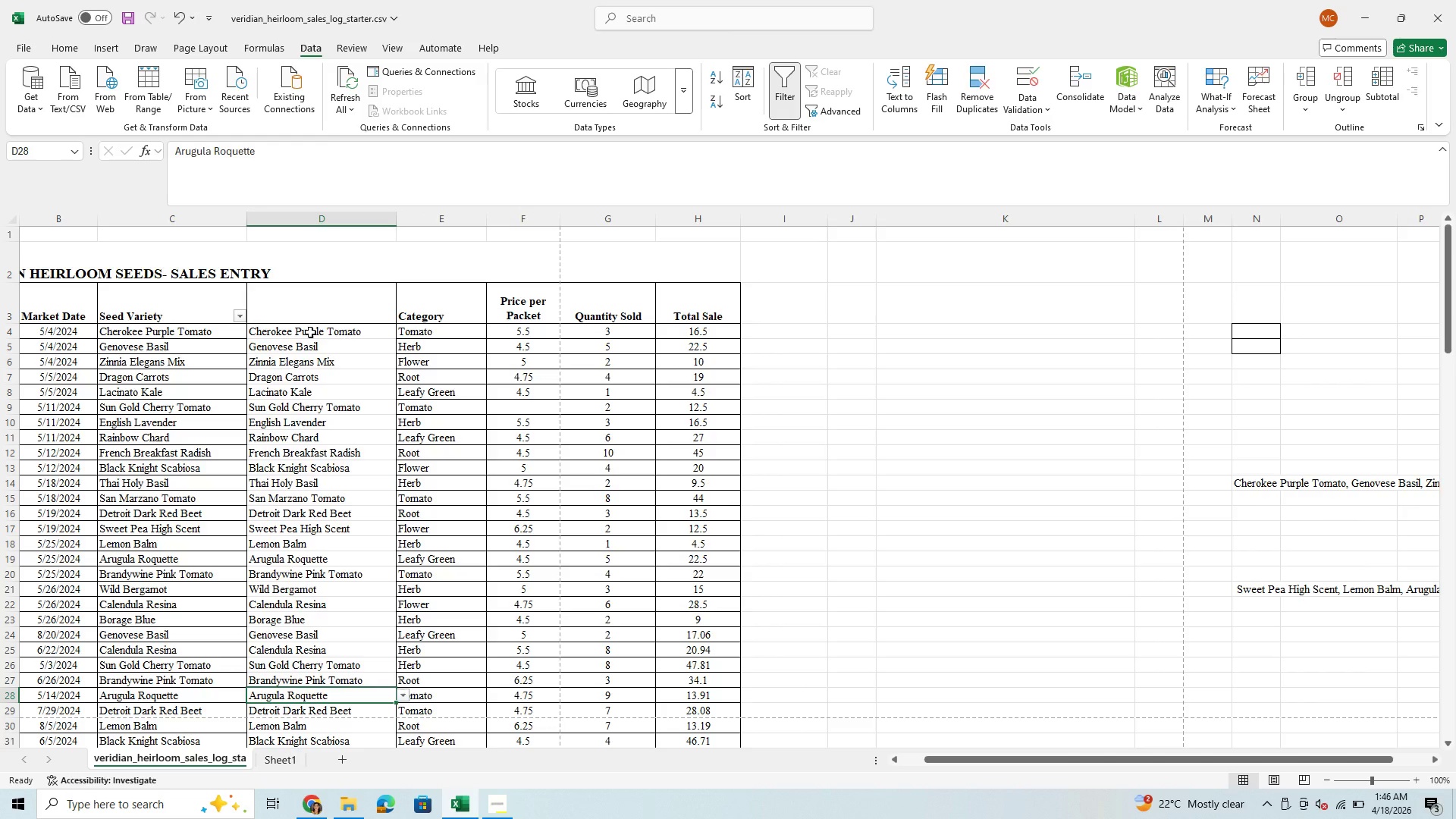 
key(Enter)
 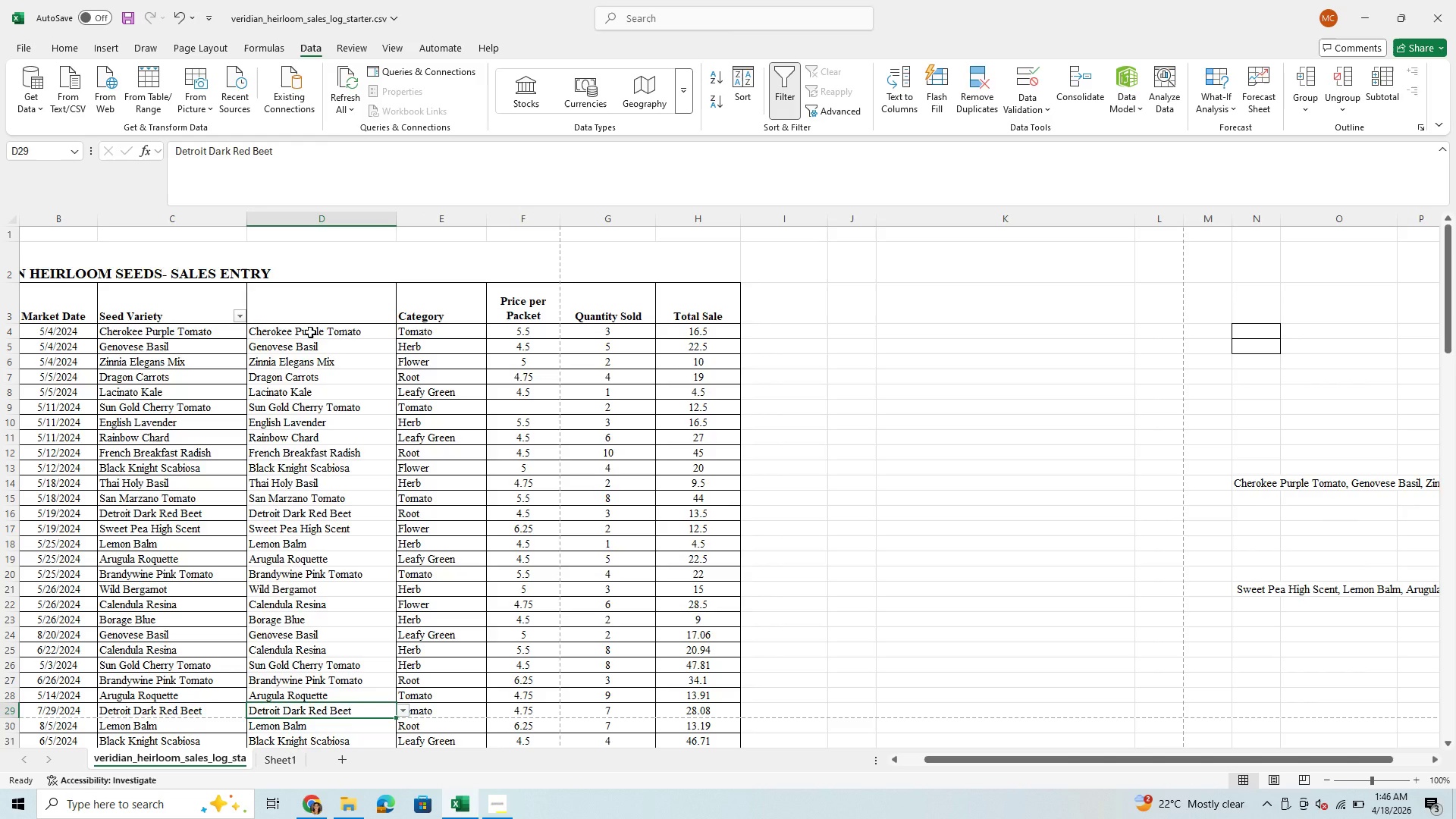 
key(Enter)
 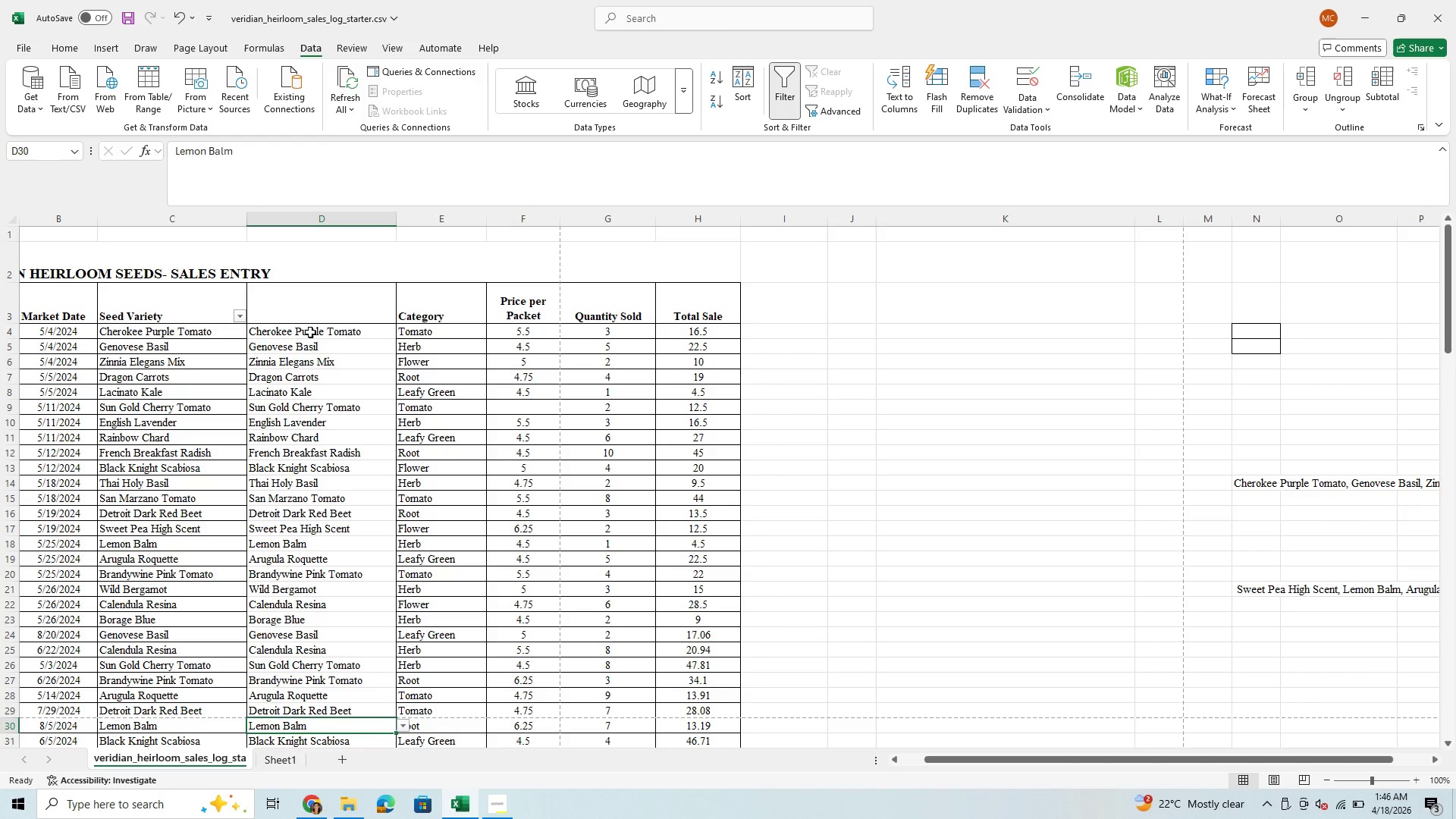 
key(Enter)
 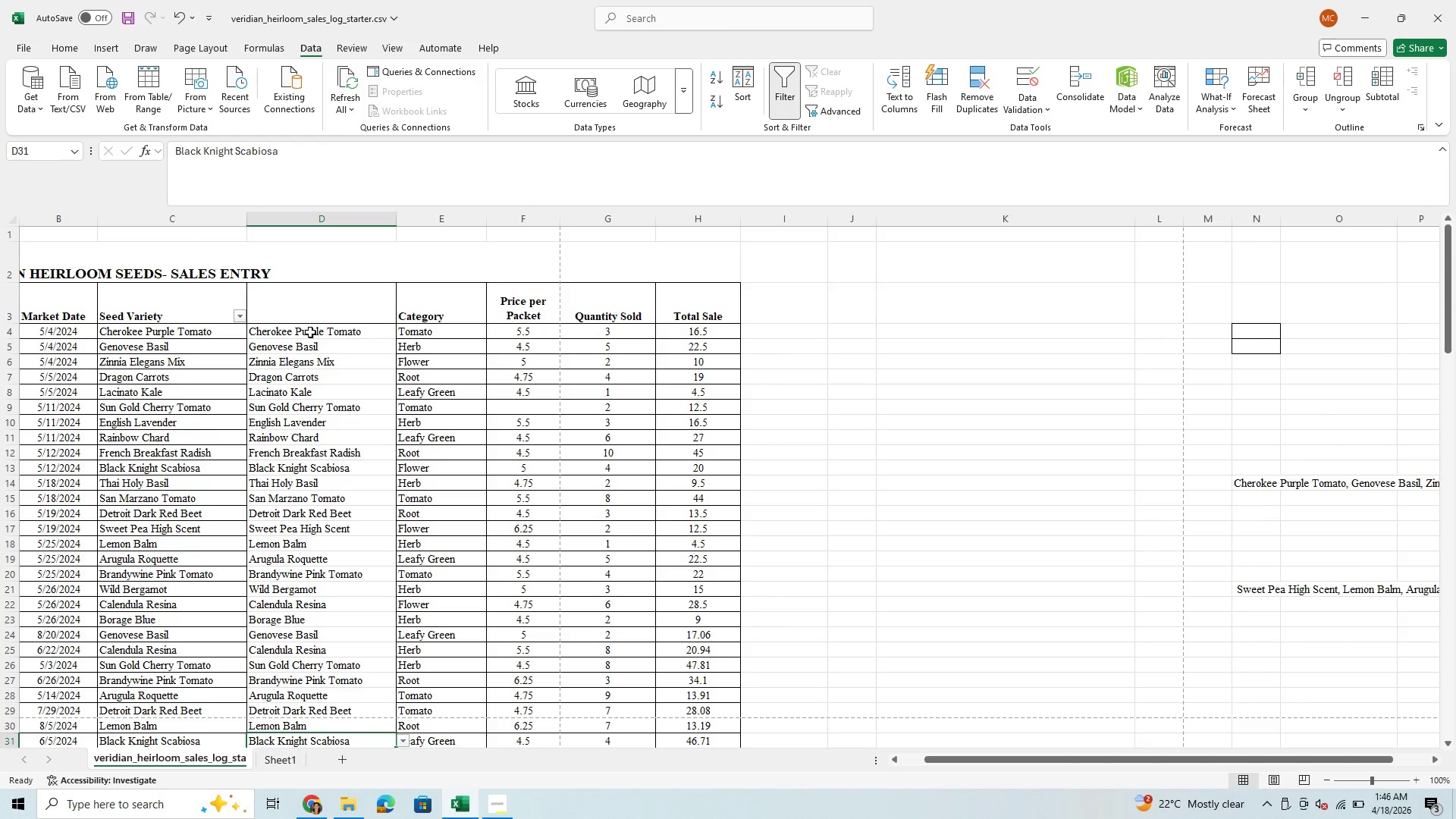 
key(Enter)
 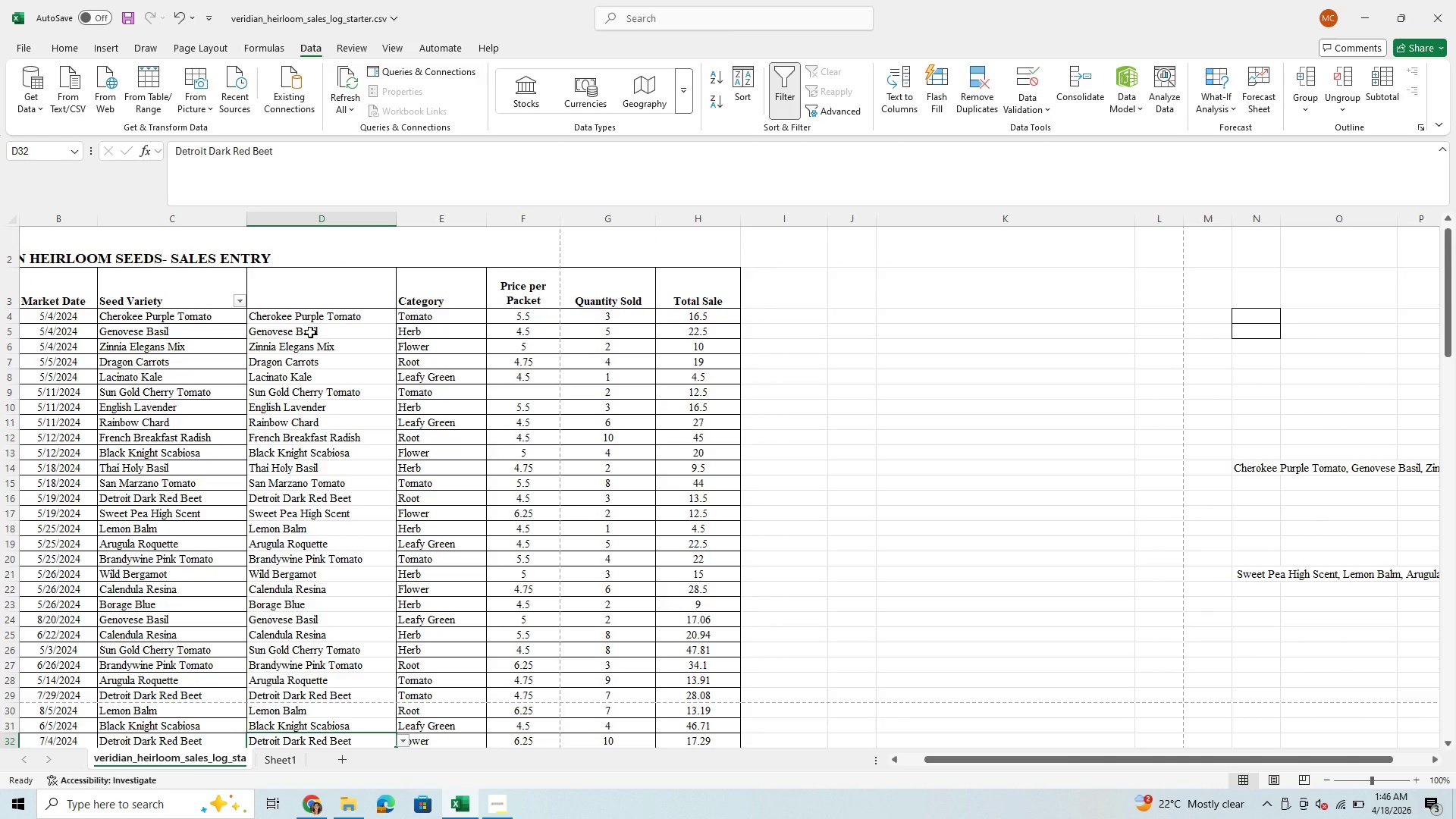 
key(Enter)
 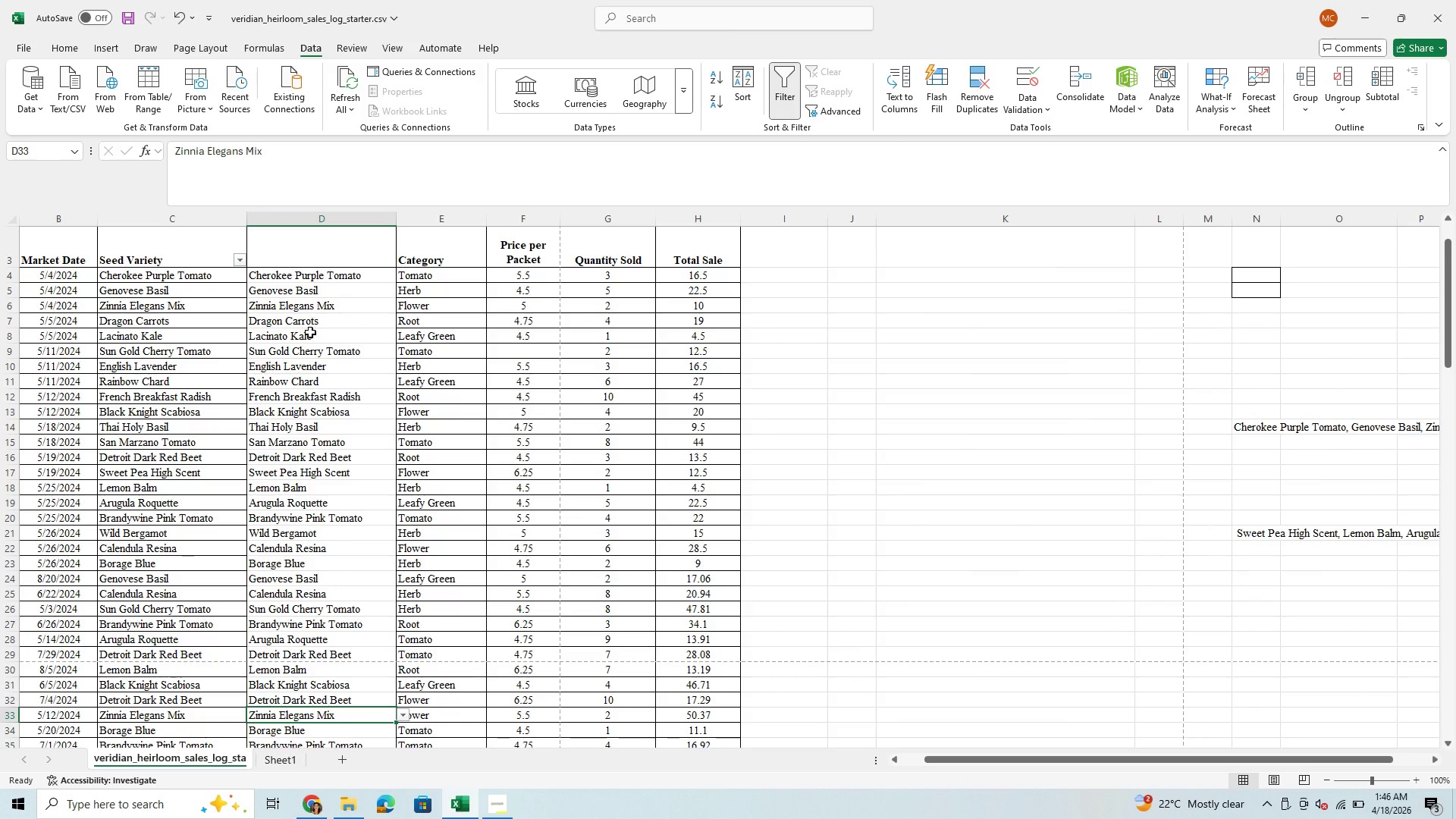 
key(Enter)
 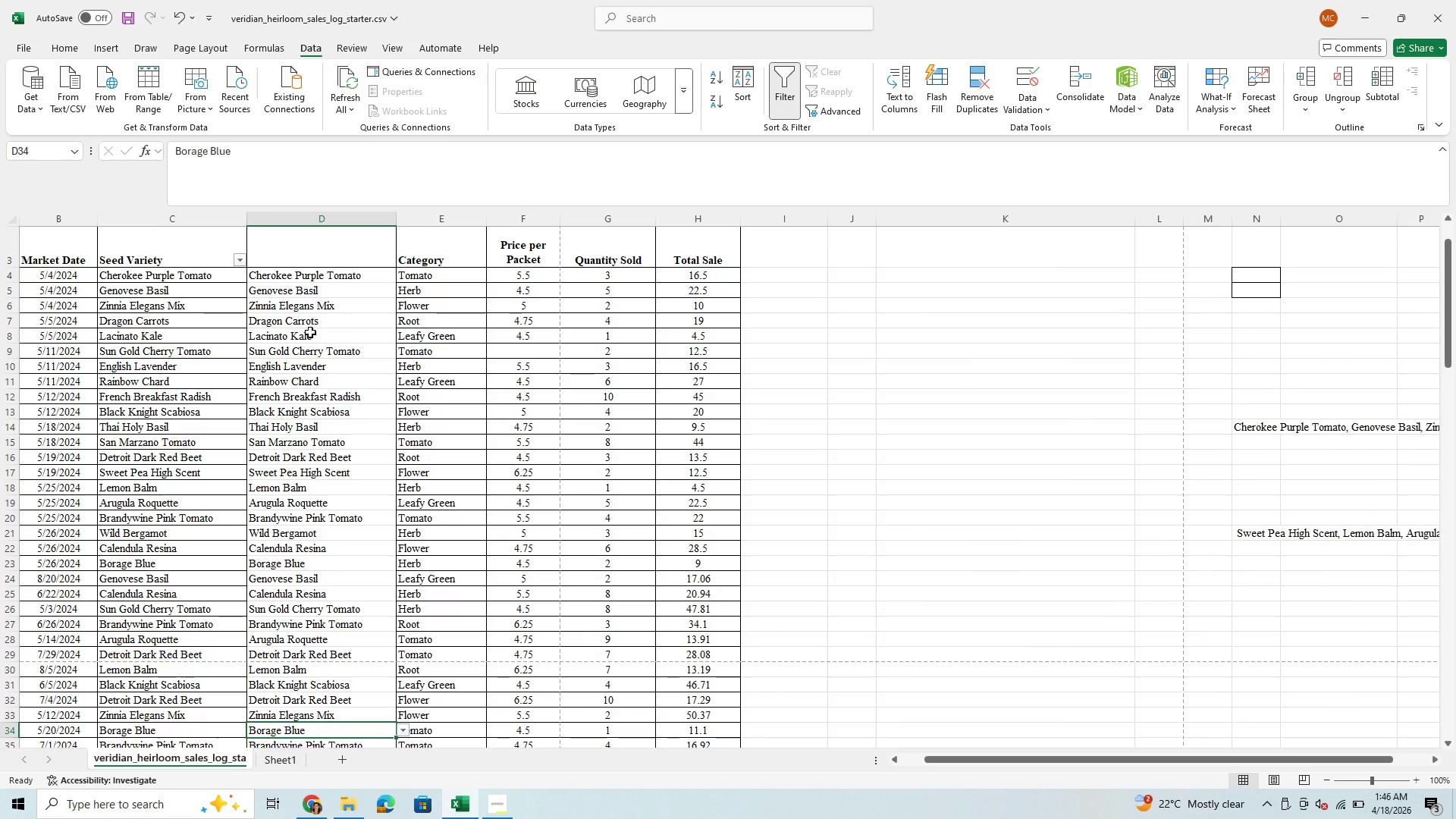 
key(Enter)
 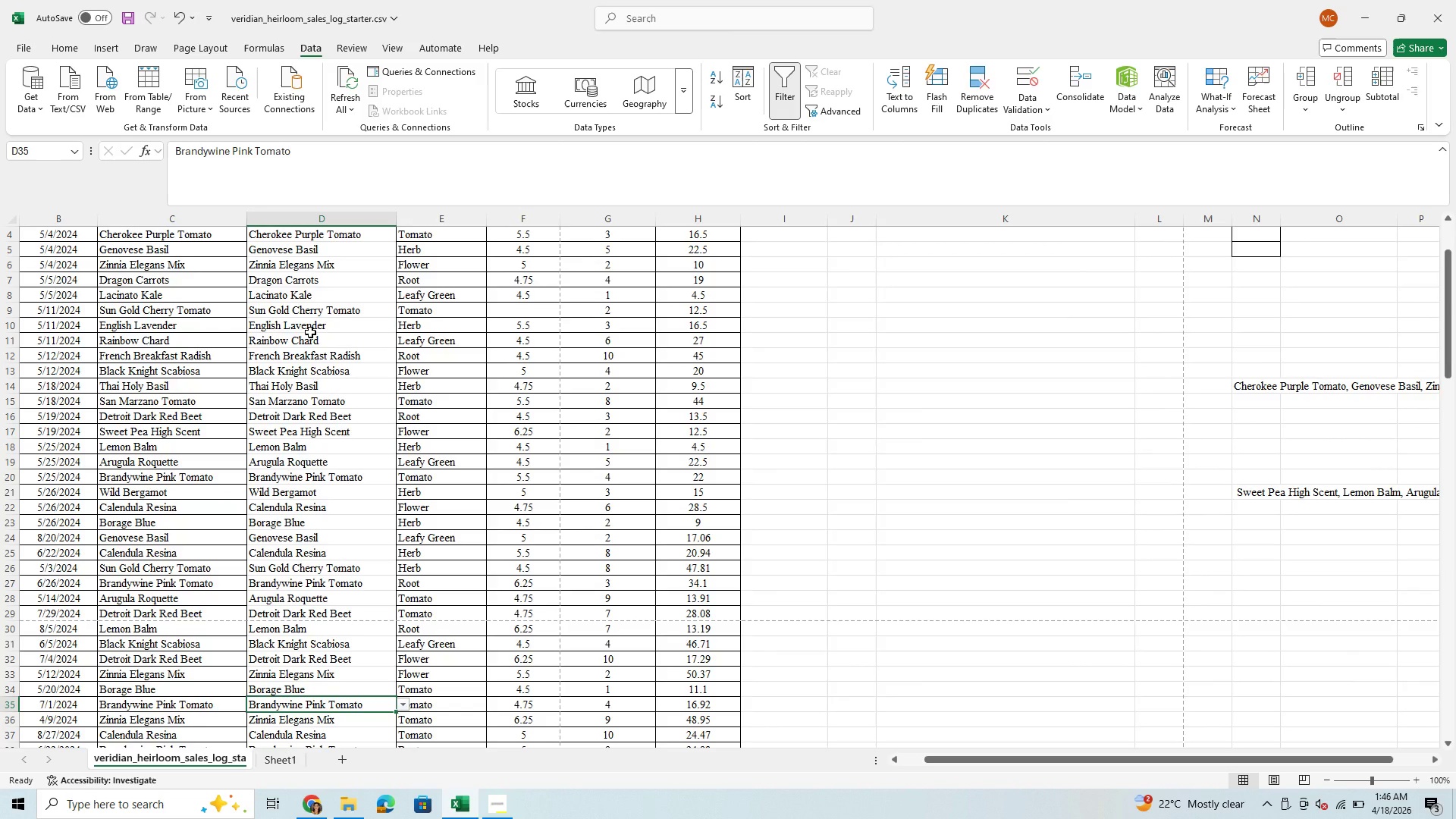 
key(Enter)
 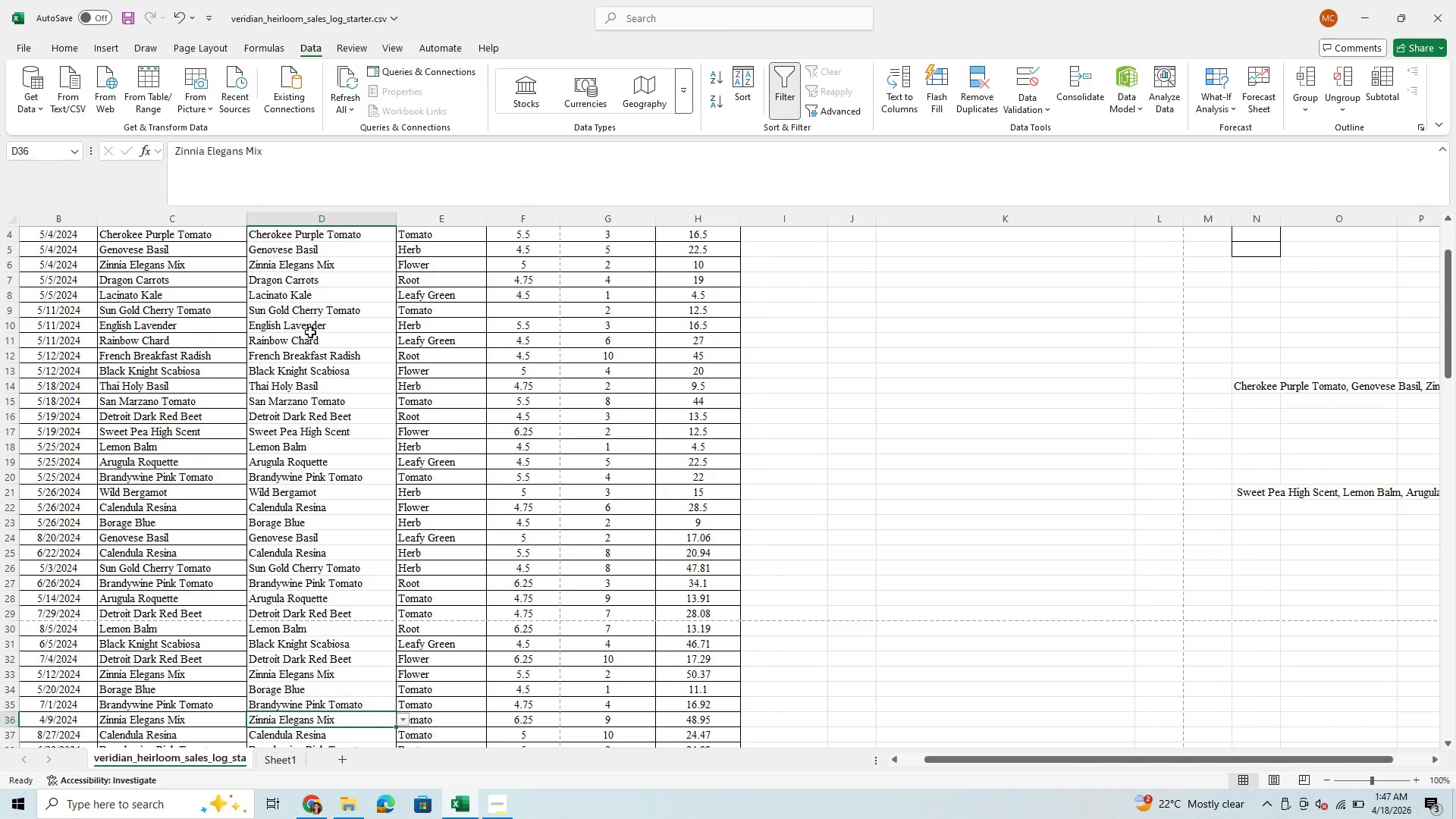 
key(Enter)
 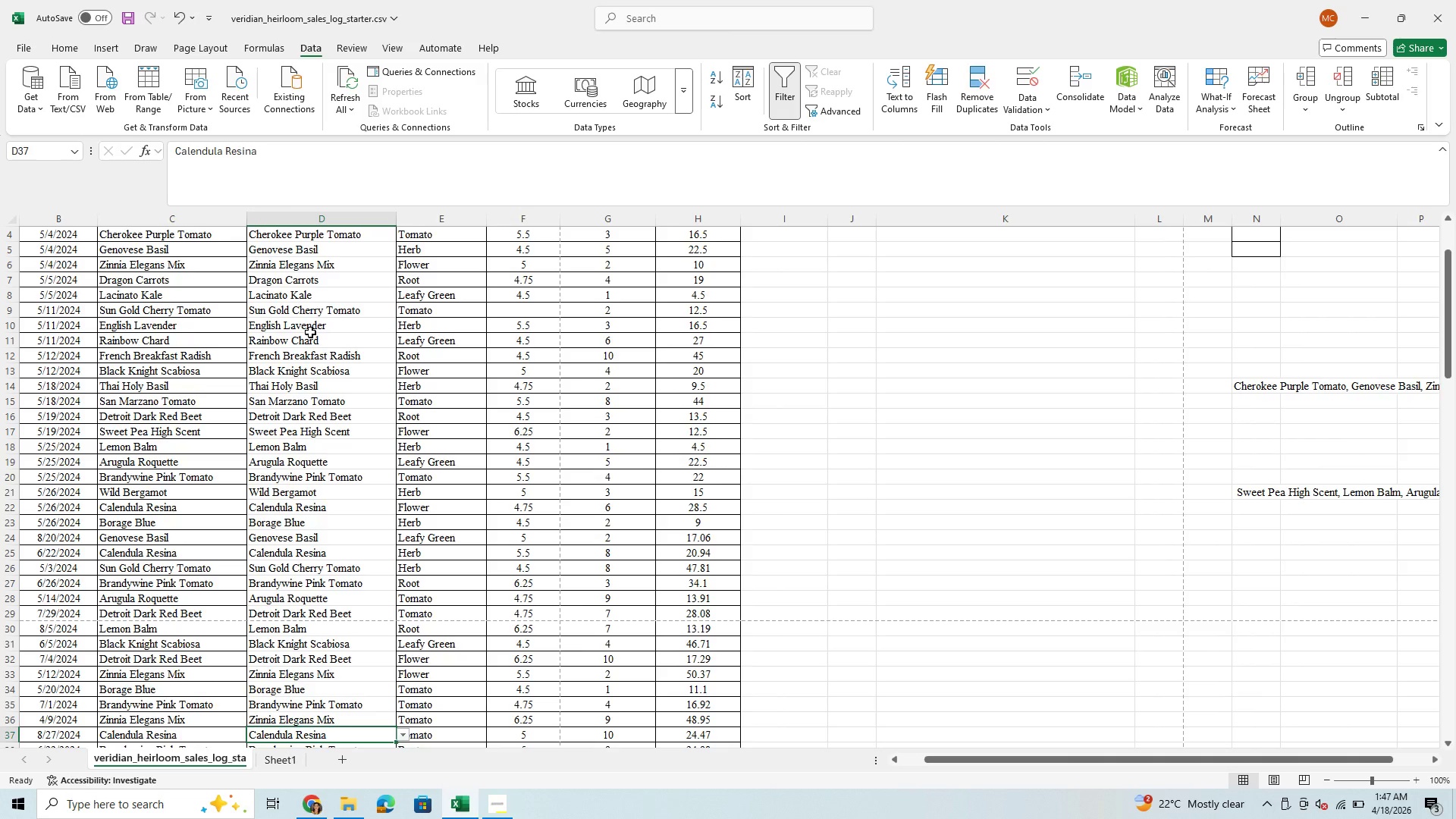 
key(Enter)
 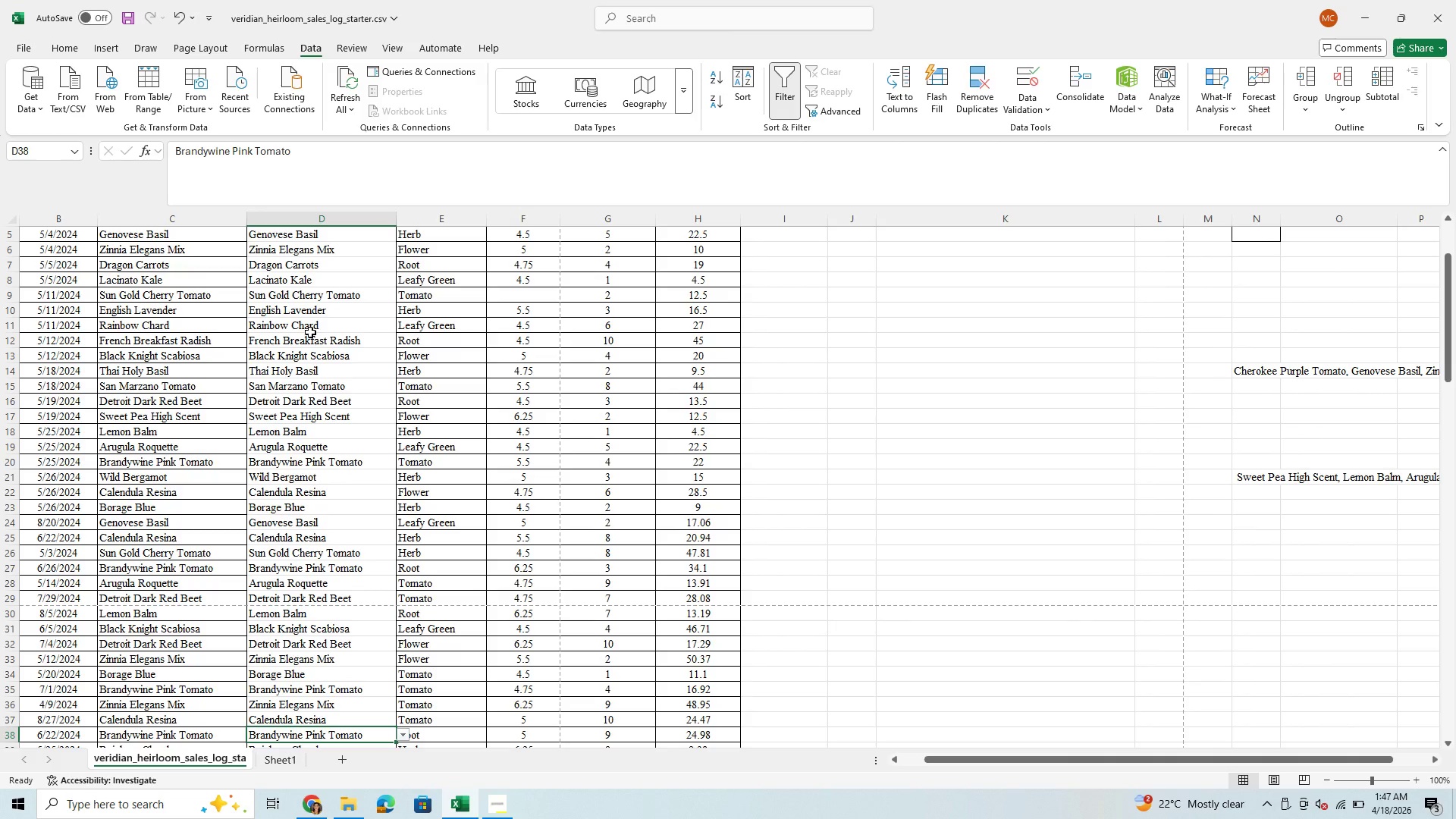 
key(Enter)
 